 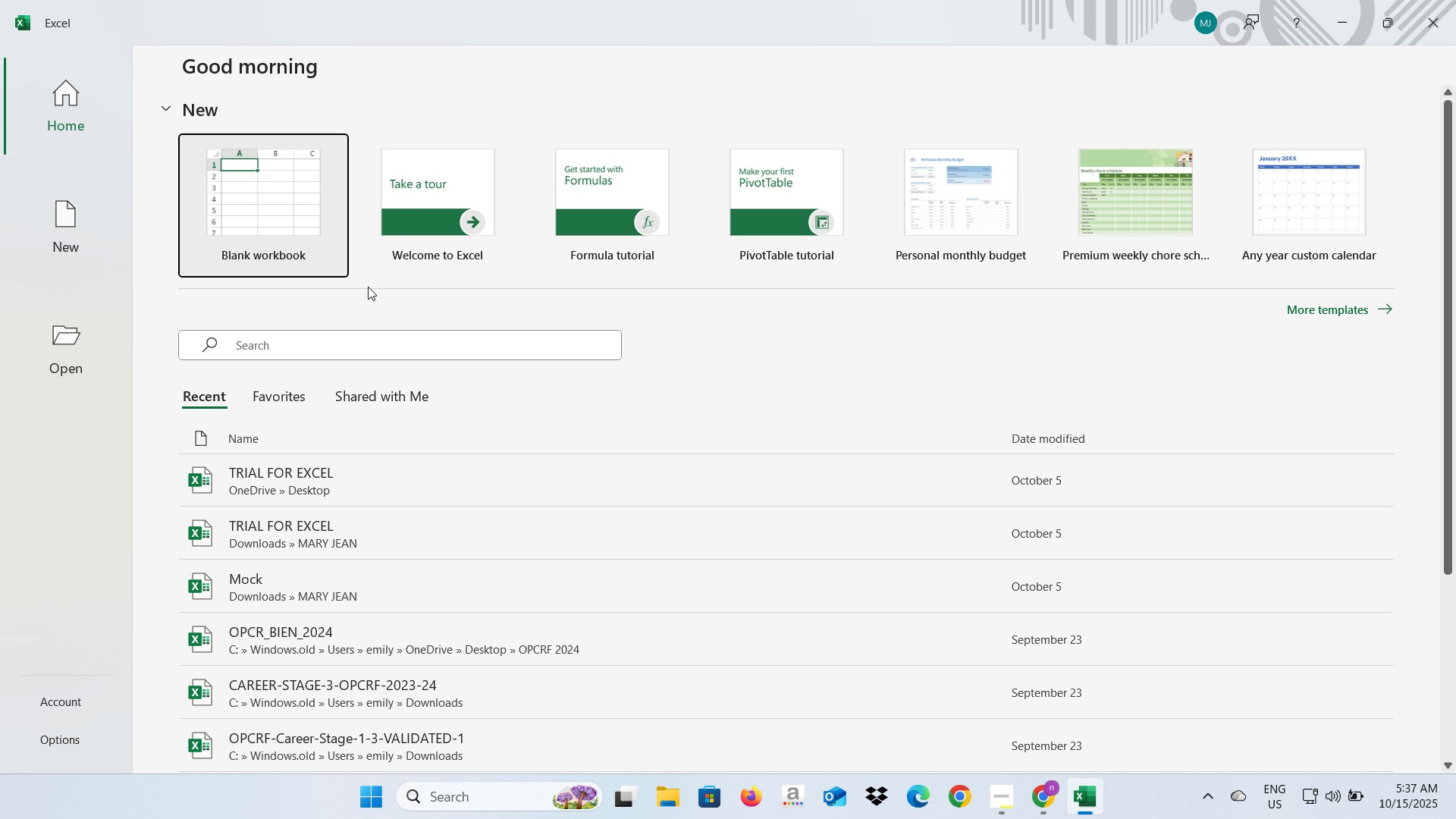 
left_click([276, 192])
 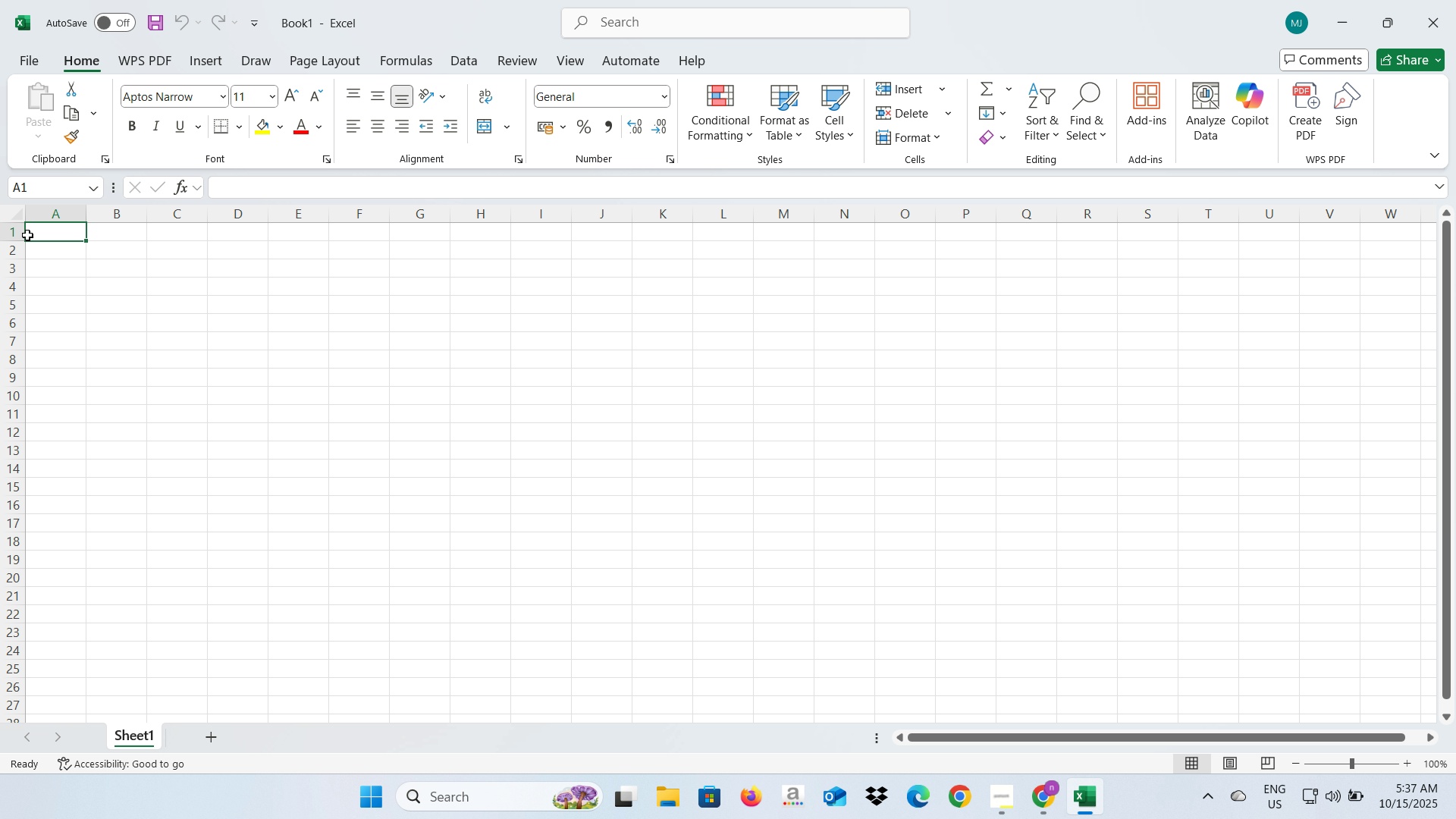 
left_click_drag(start_coordinate=[32, 235], to_coordinate=[884, 249])
 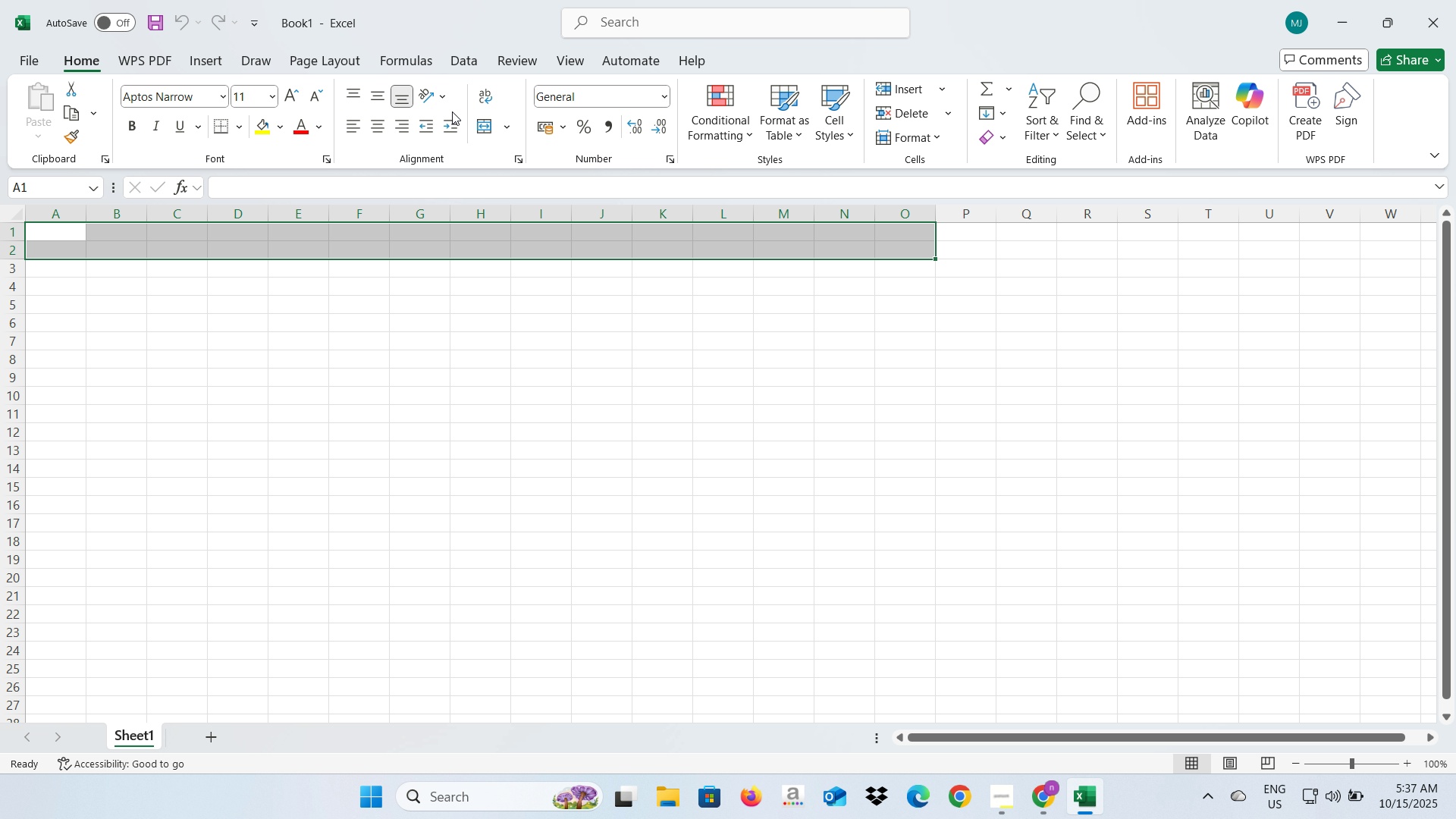 
left_click([484, 130])
 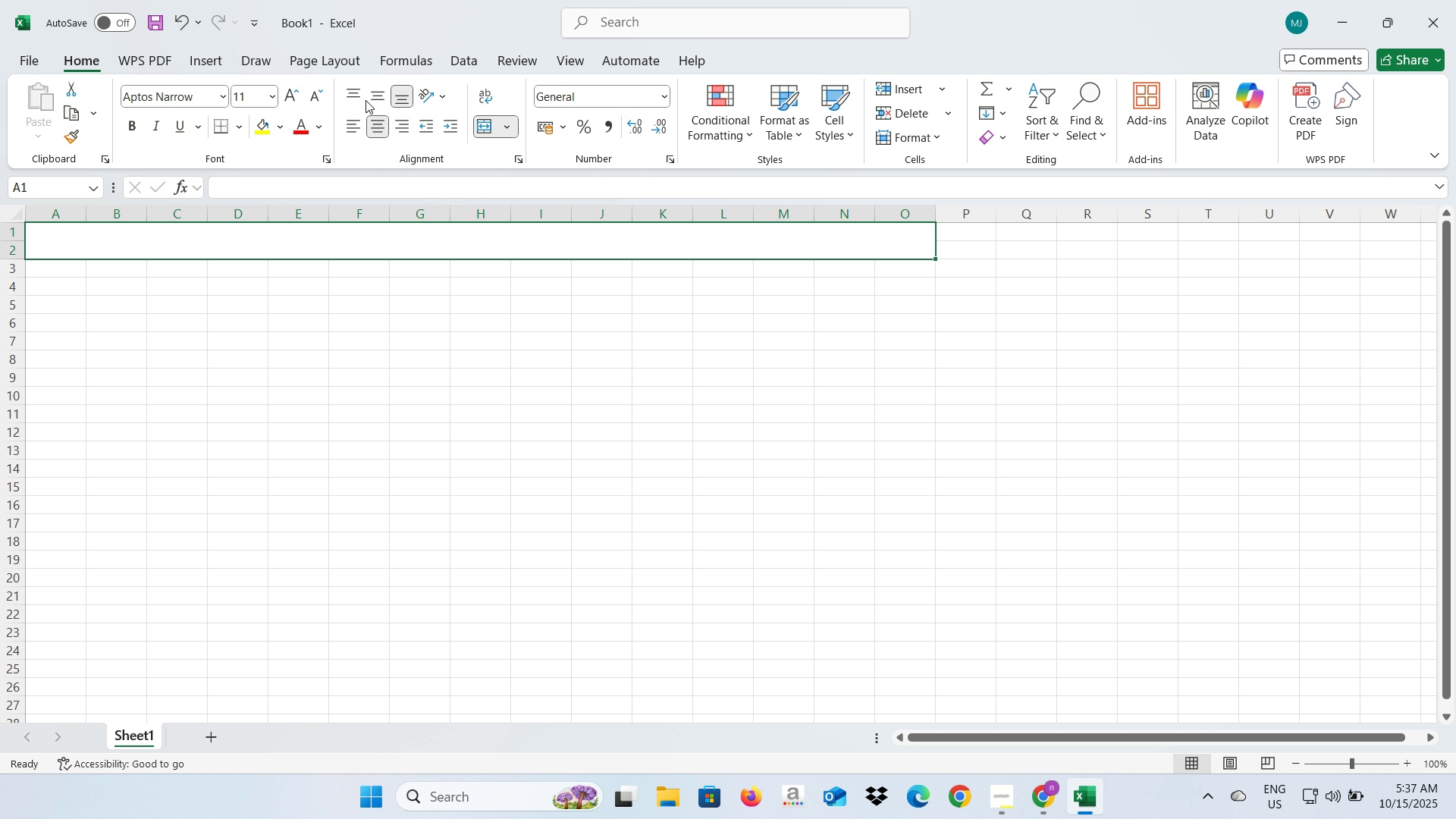 
left_click([371, 96])
 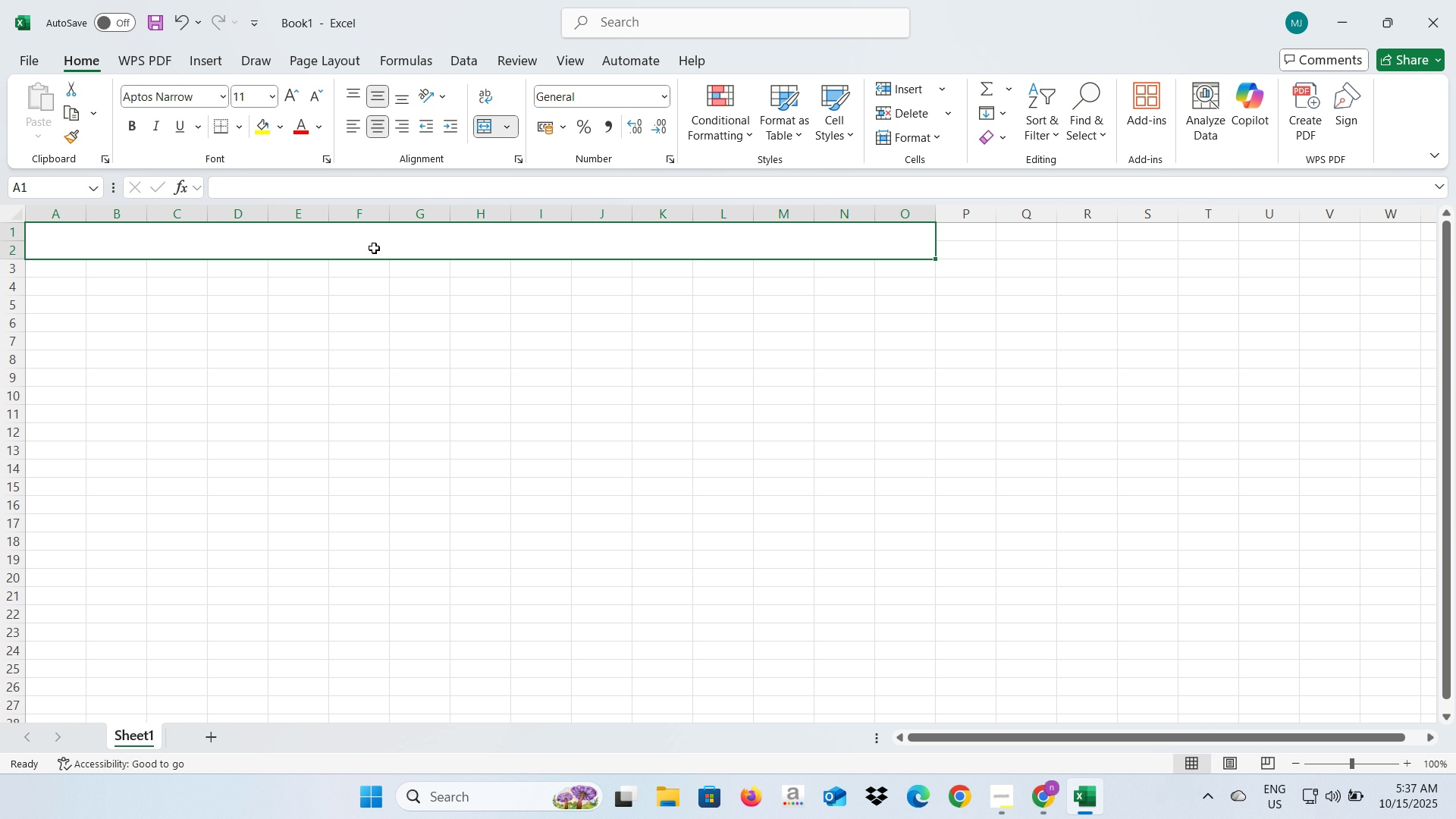 
double_click([374, 248])
 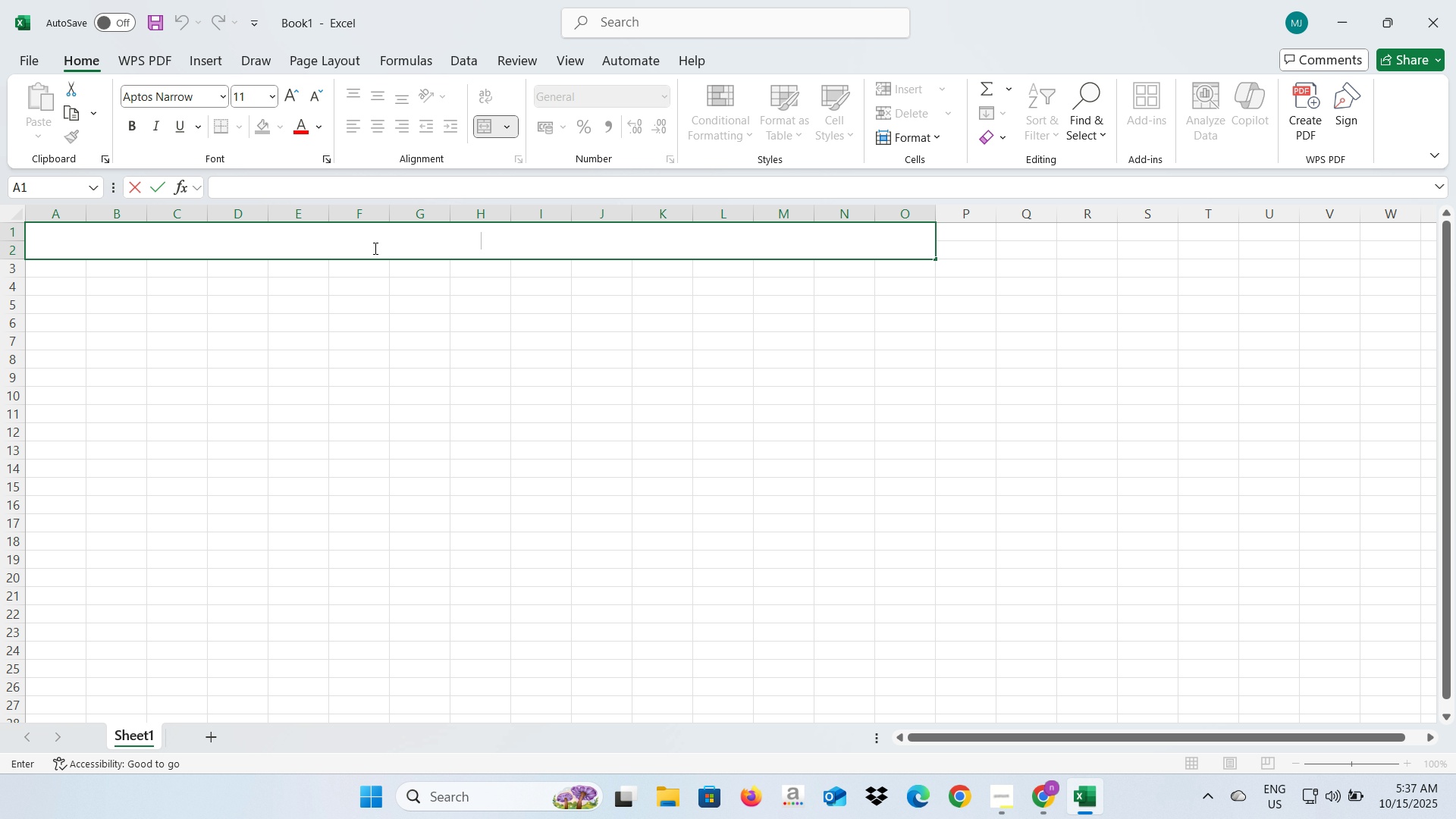 
type(Atteb)
key(Backspace)
type(ndance Mahogani)
key(Backspace)
type(y )
 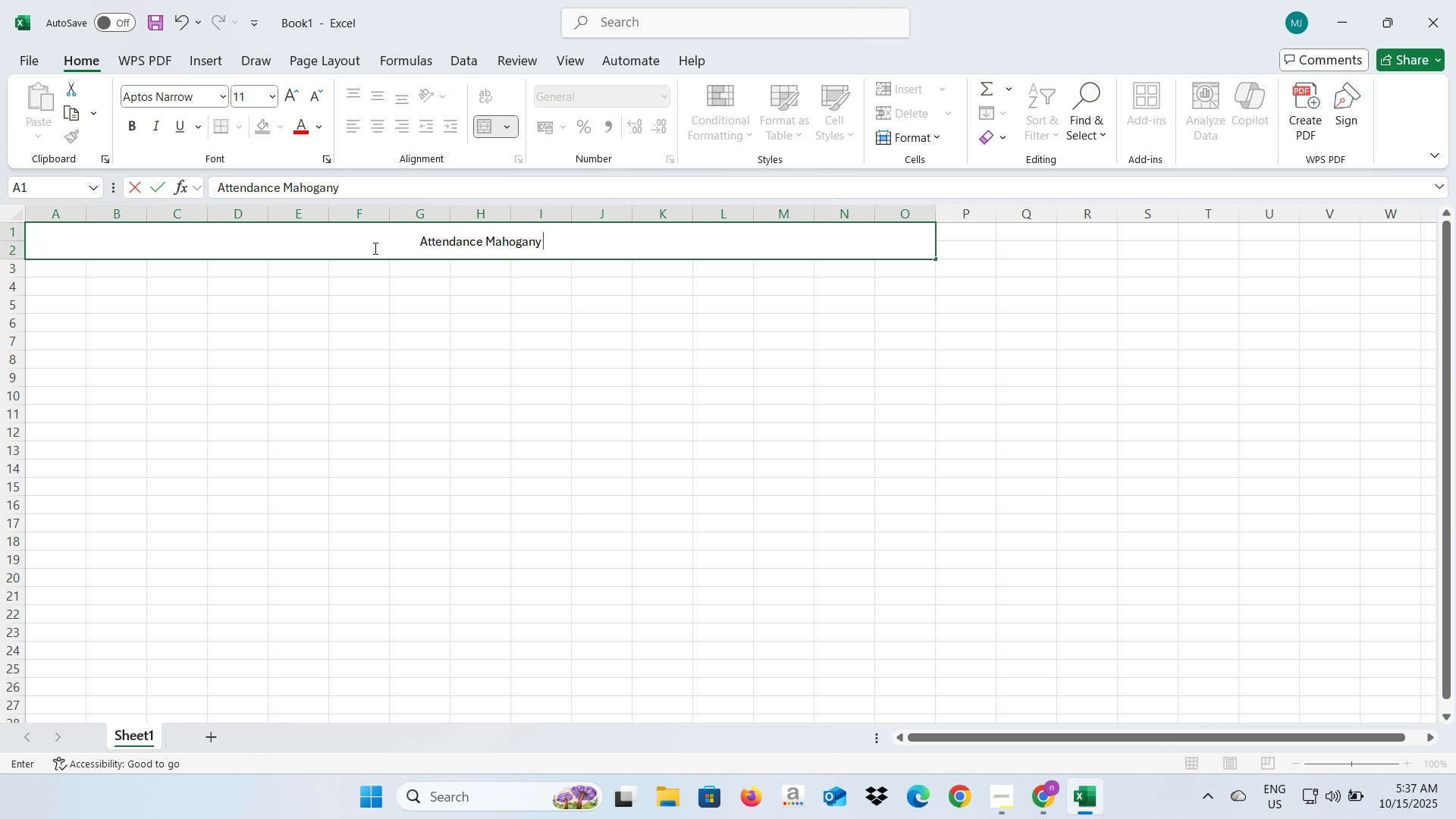 
key(Backspace)
key(Backspace)
key(Backspace)
key(Backspace)
key(Backspace)
key(Backspace)
key(Backspace)
key(Backspace)
key(Backspace)
type(s)
key(Backspace)
type(Section Mahogany)
 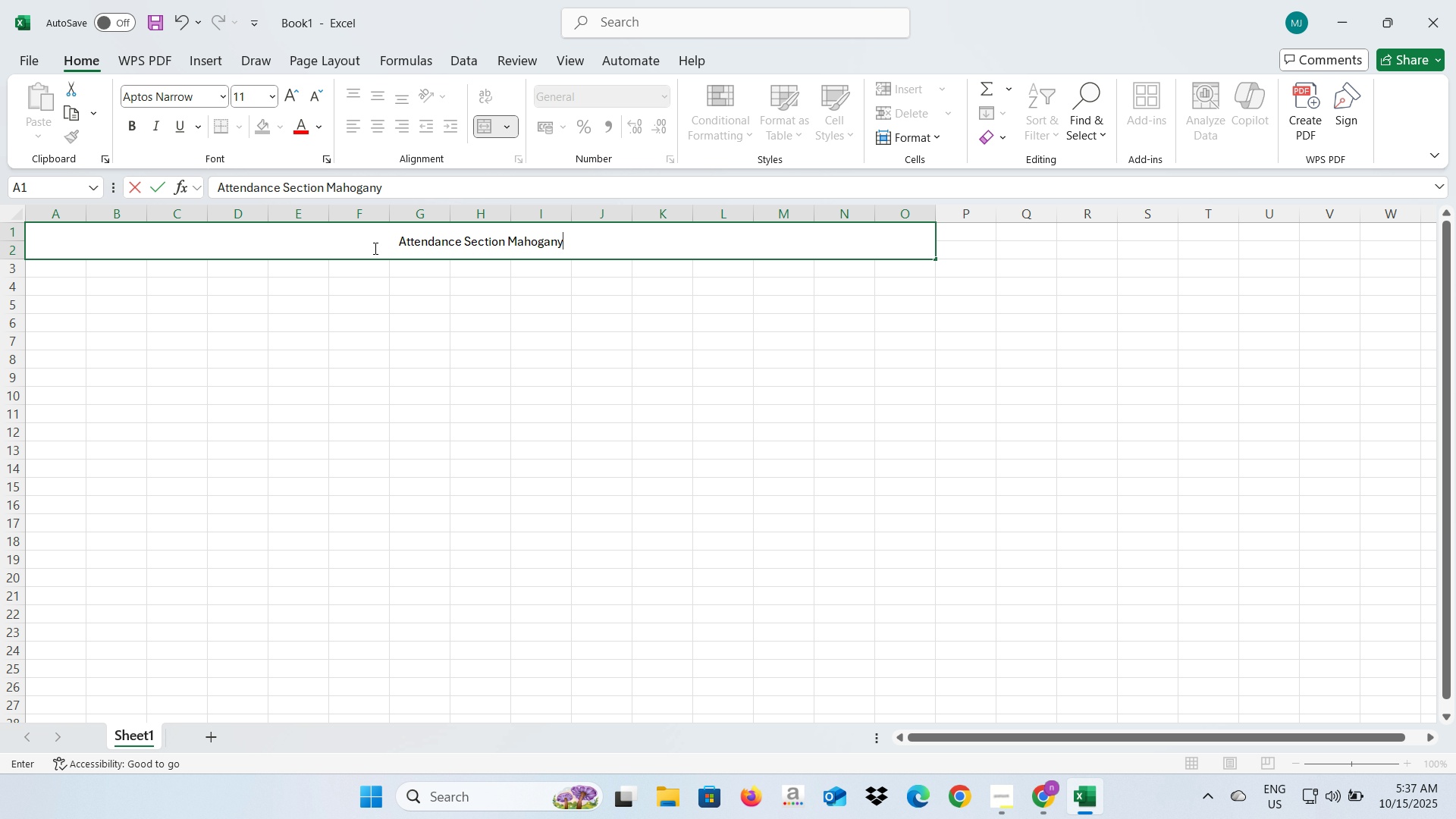 
left_click([257, 438])
 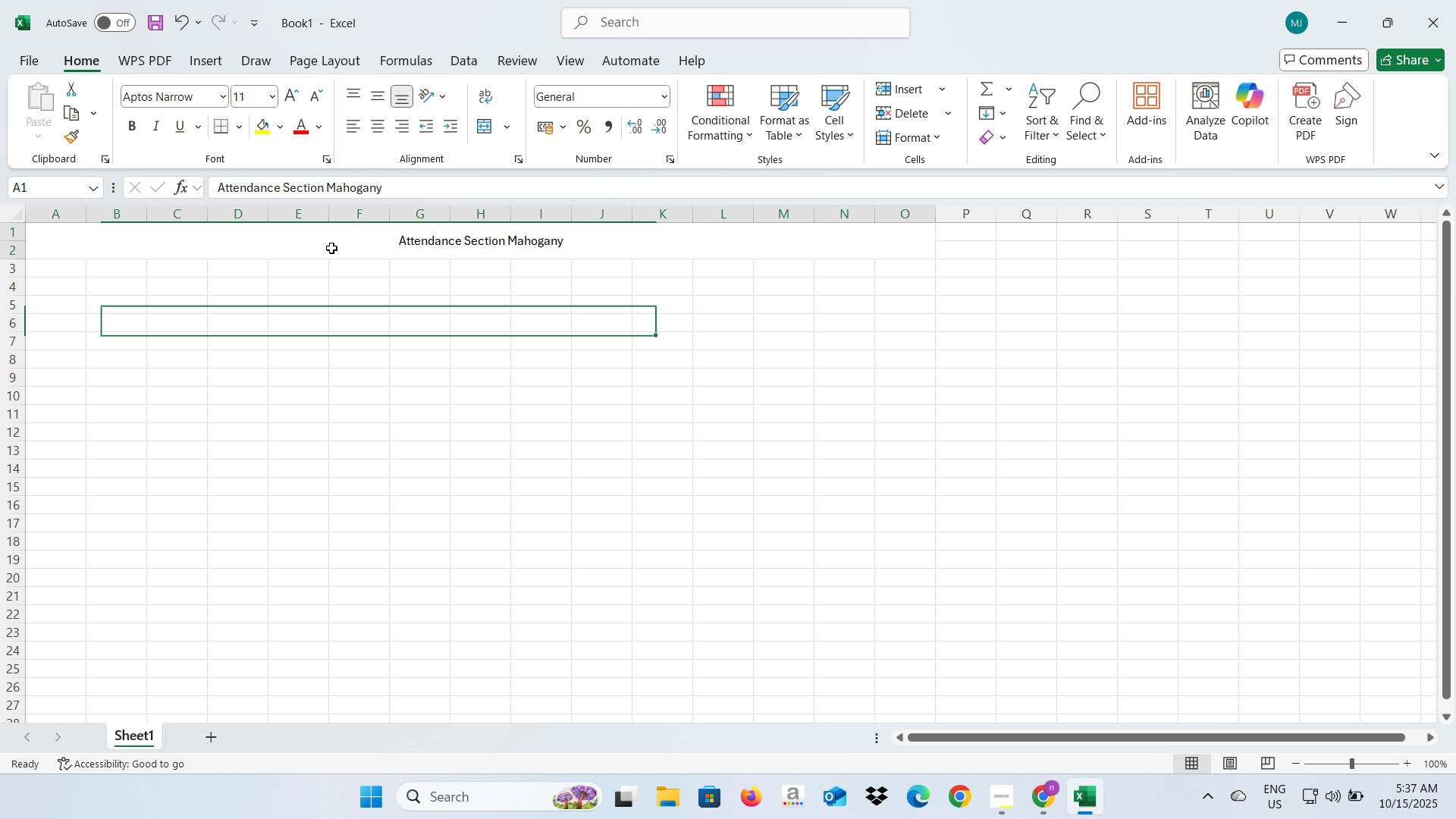 
left_click([331, 248])
 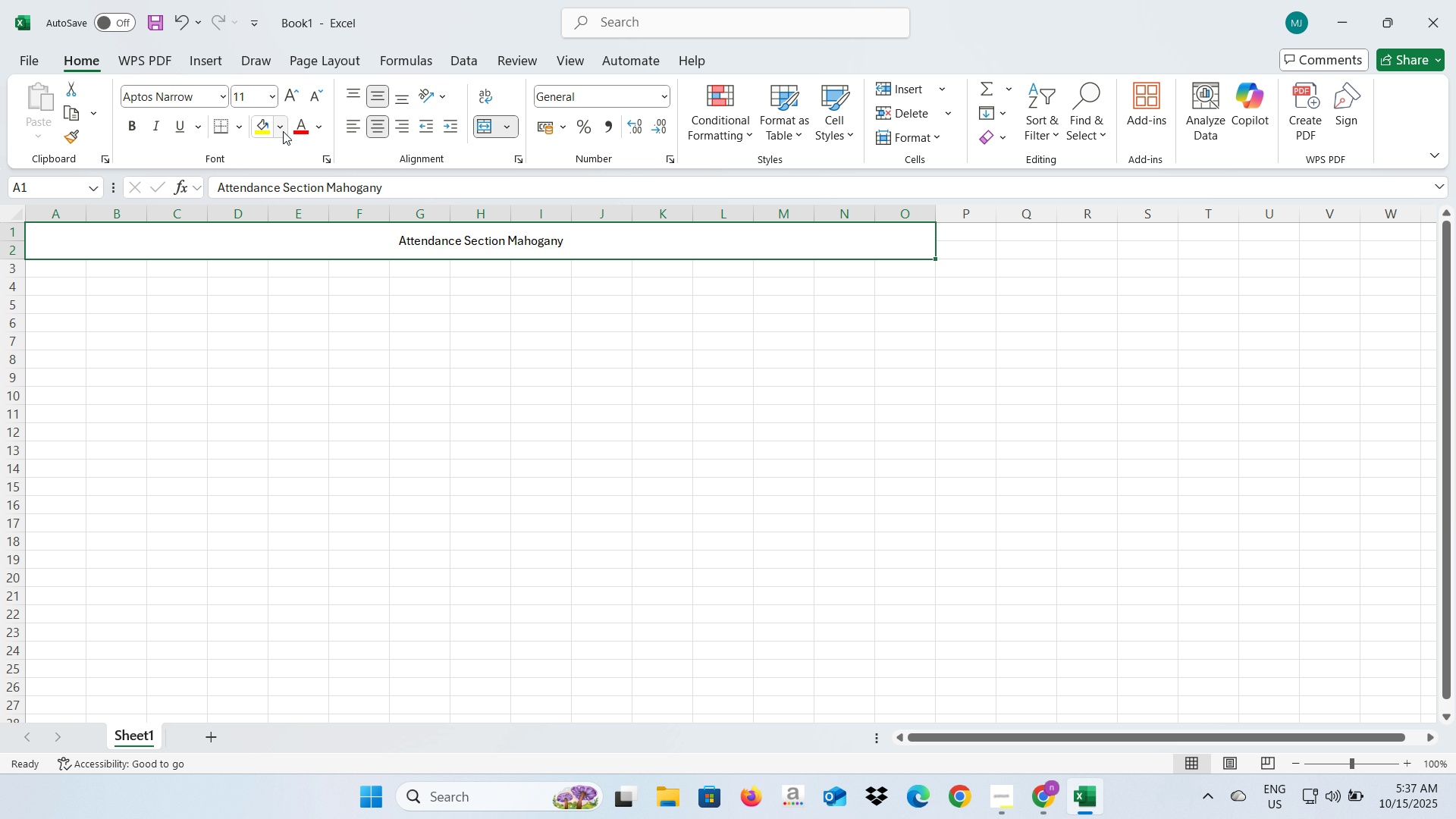 
left_click([282, 131])
 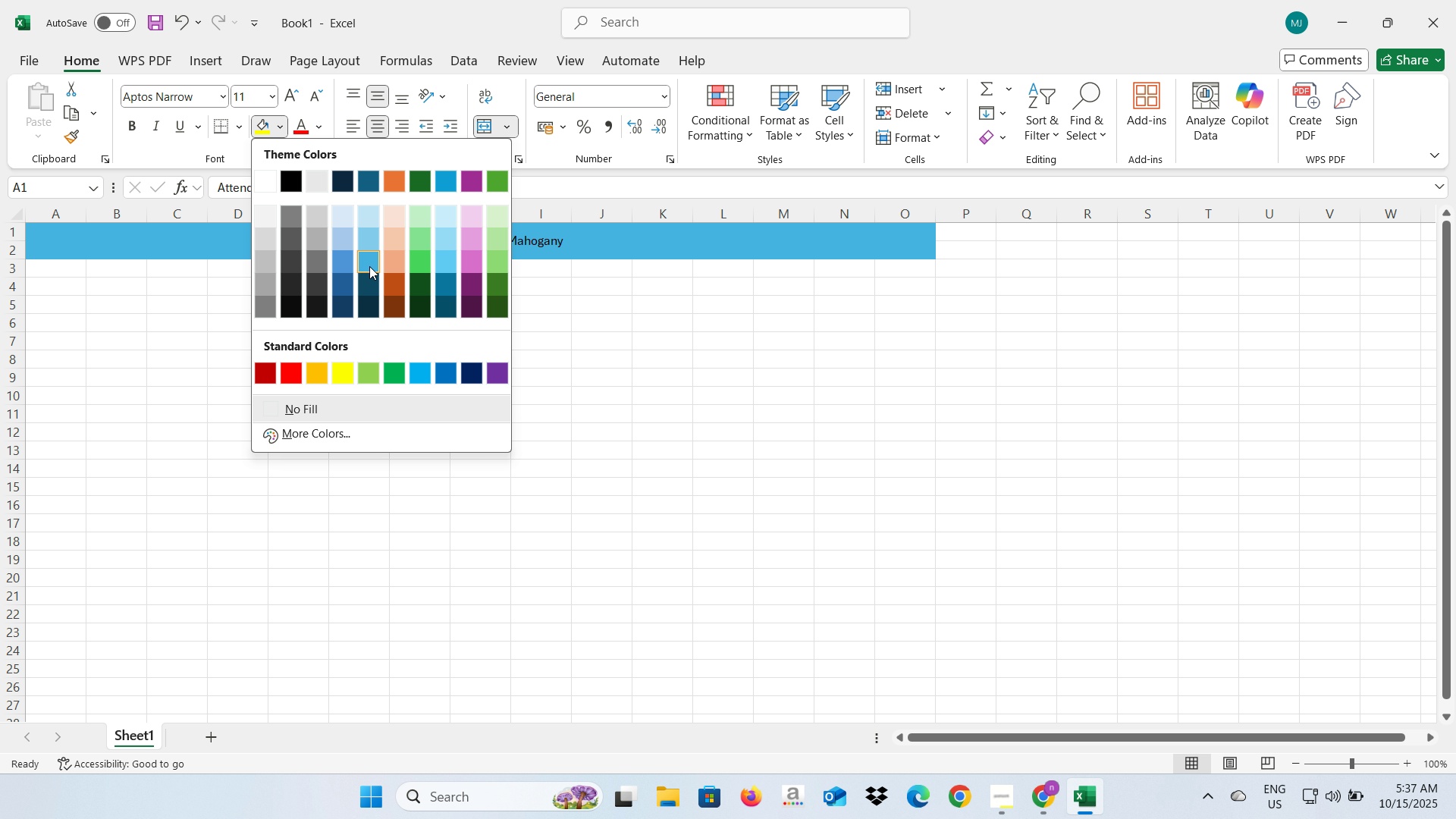 
left_click([369, 266])
 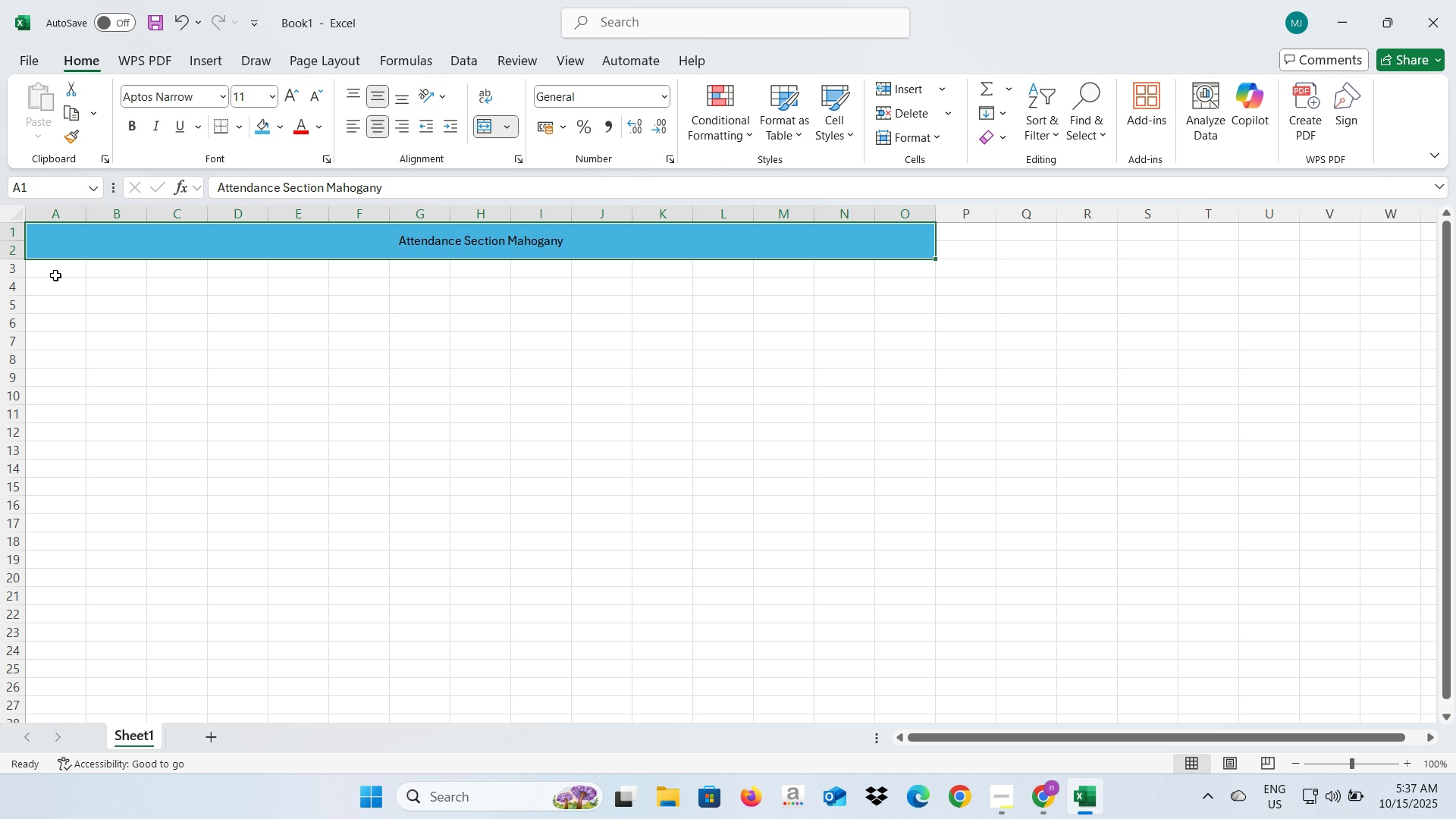 
left_click([55, 274])
 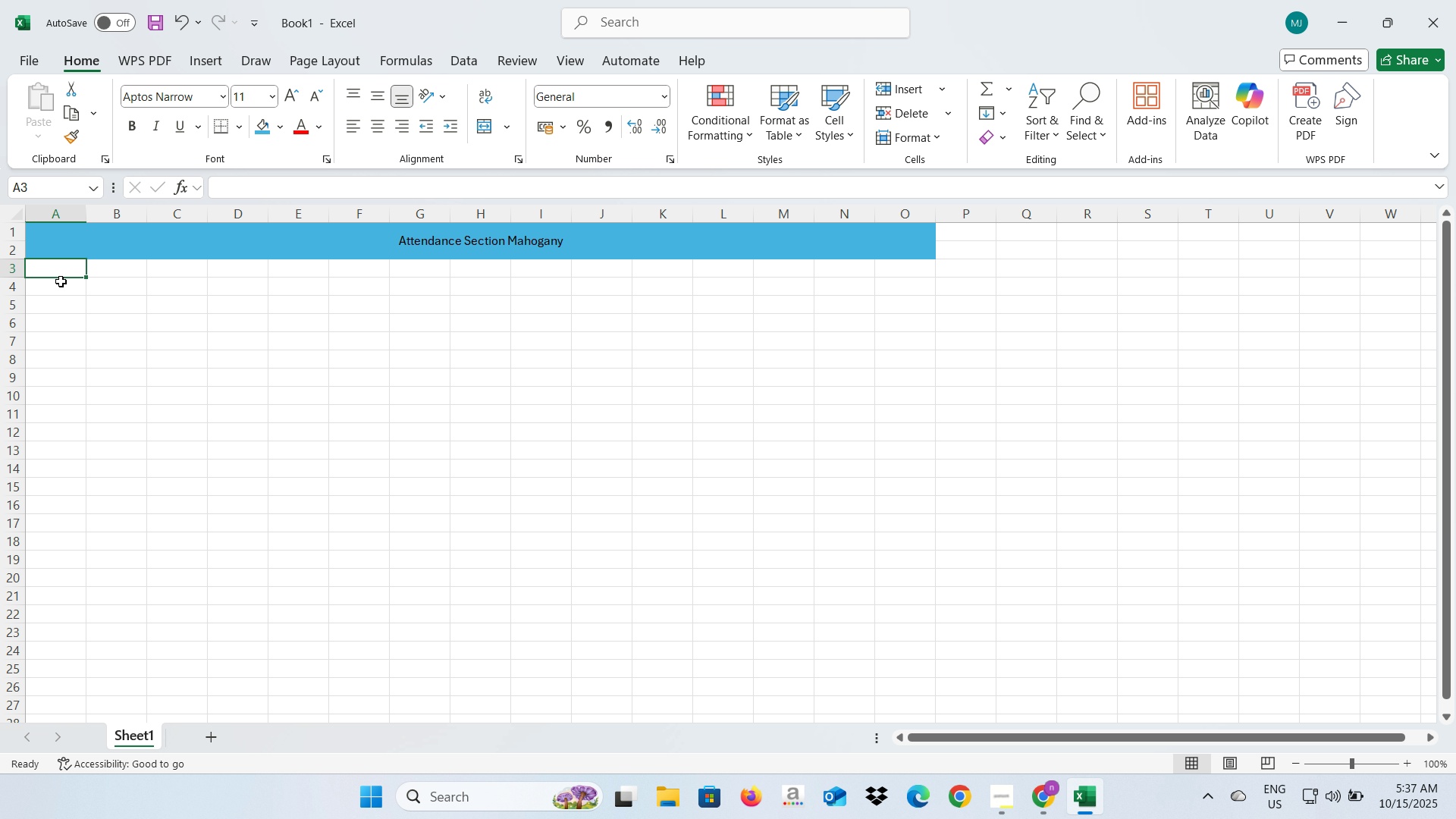 
left_click([58, 285])
 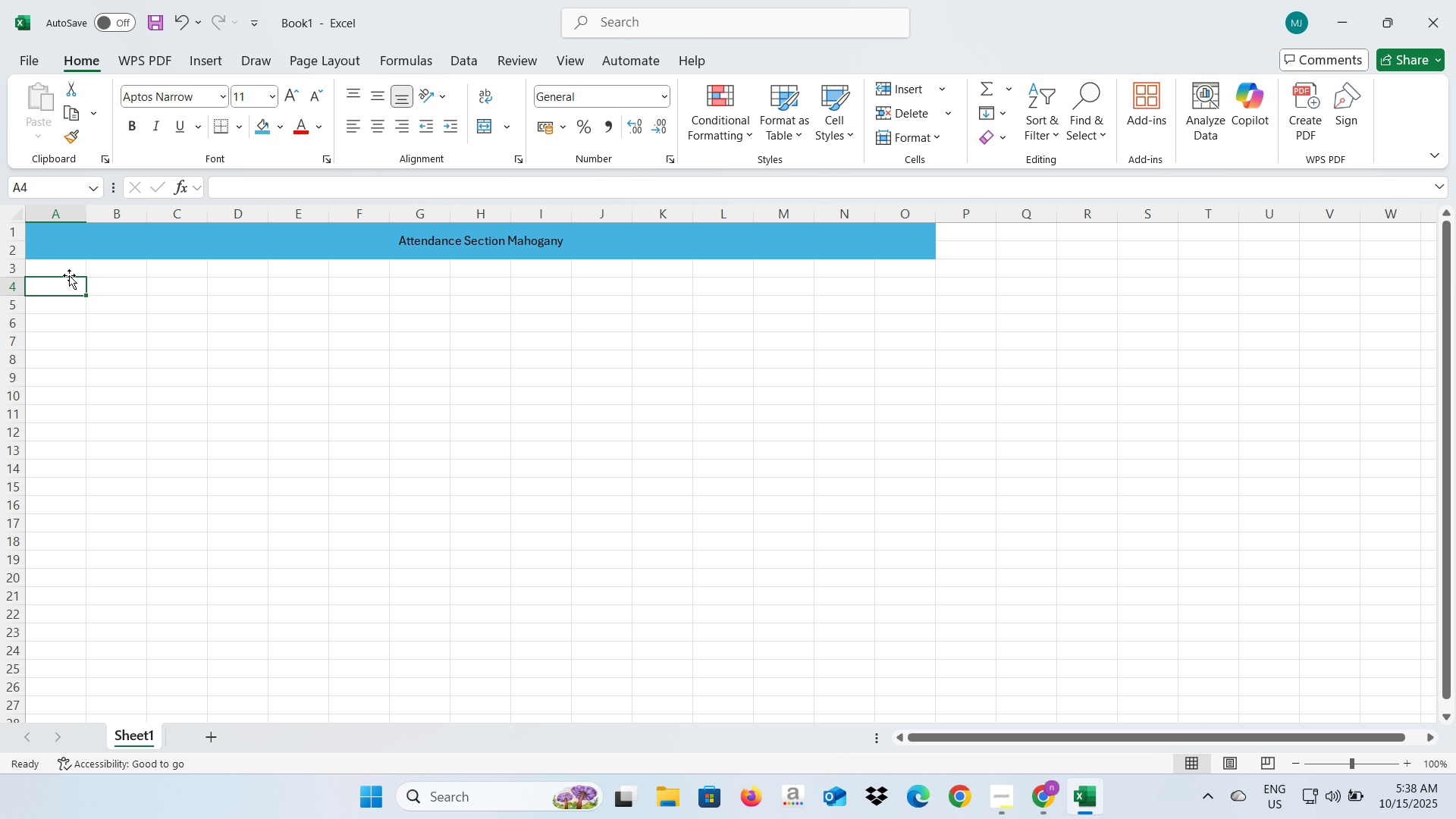 
wait(8.58)
 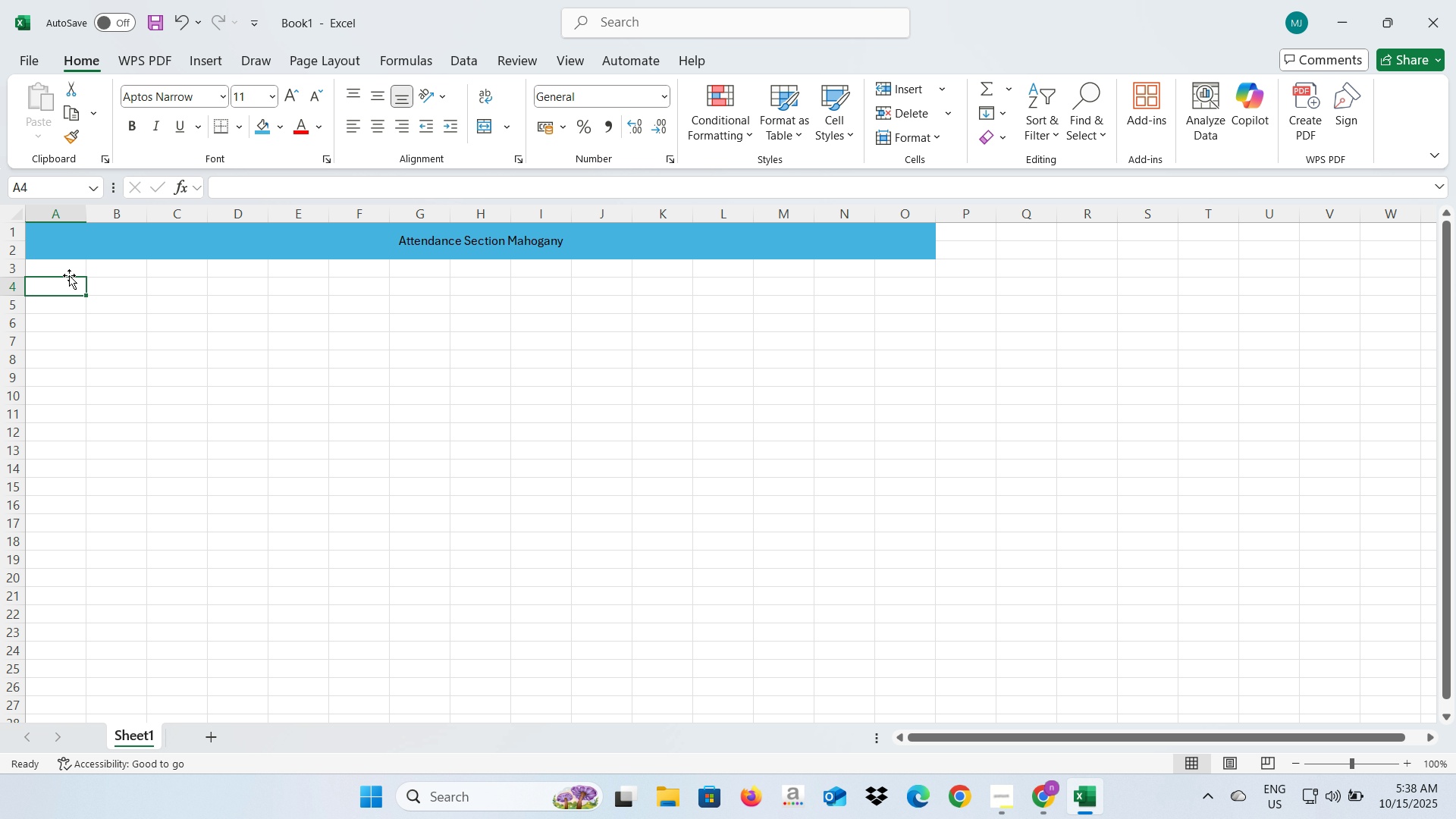 
left_click([73, 270])
 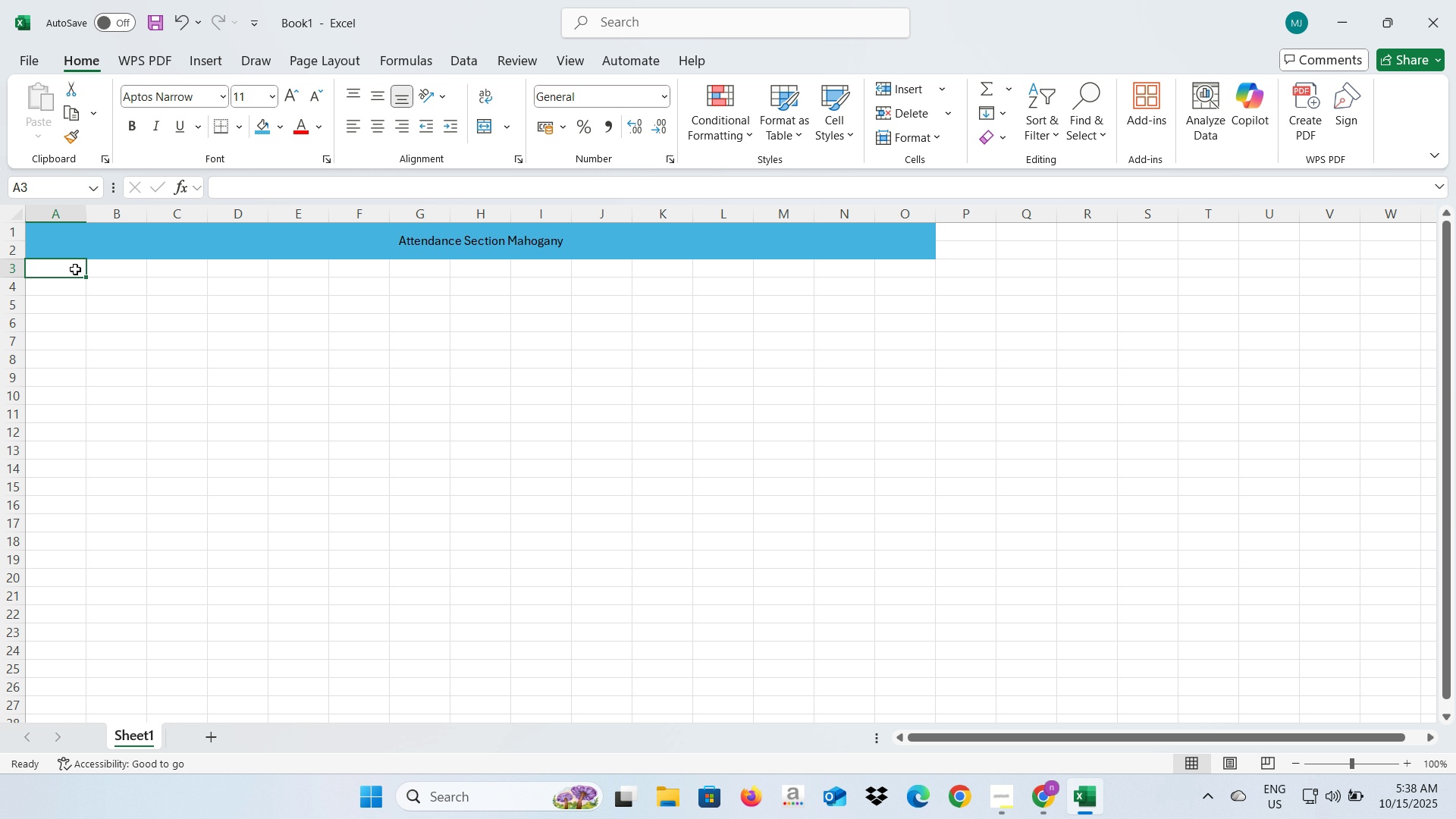 
type(Students Name)
 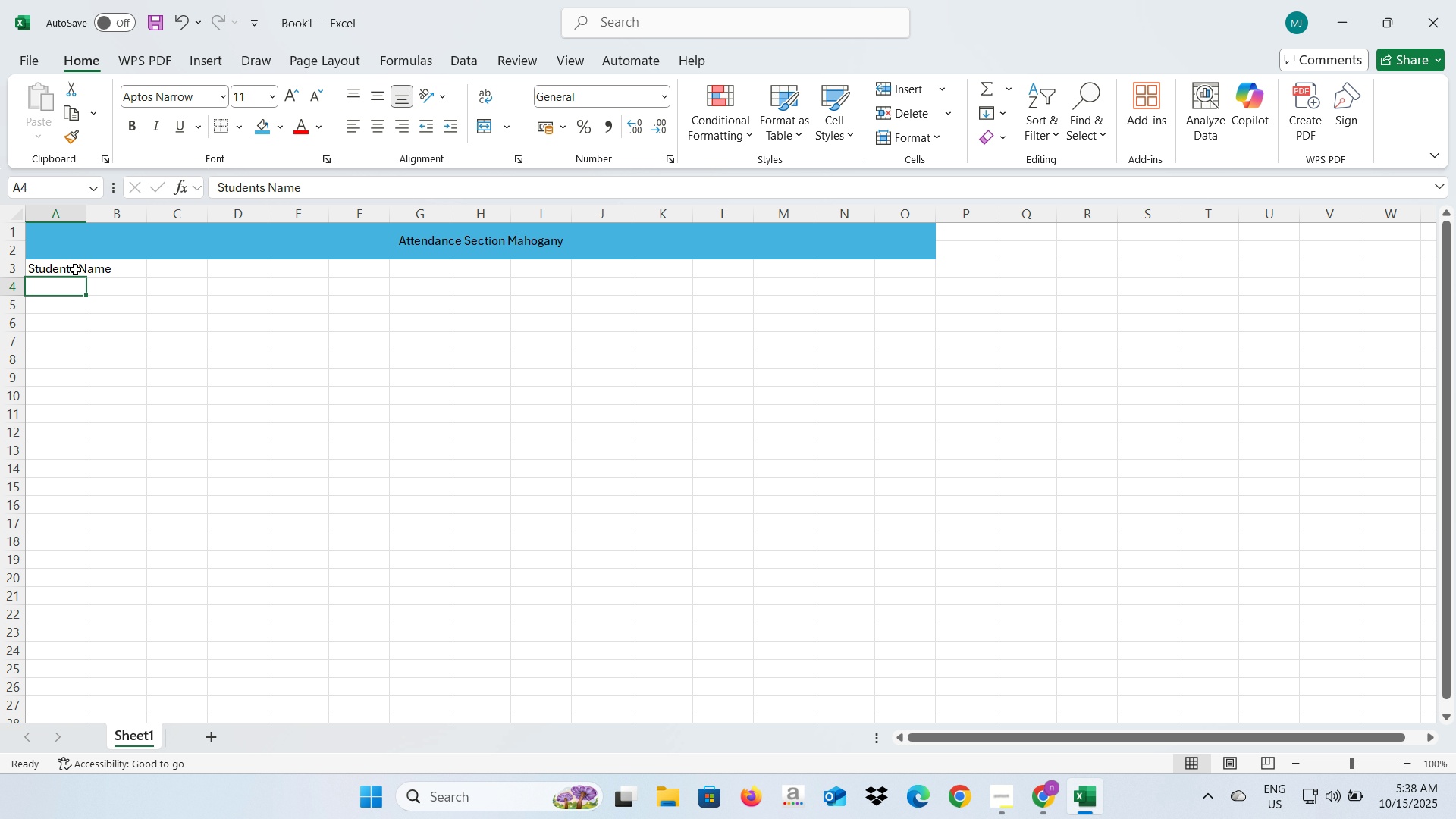 
 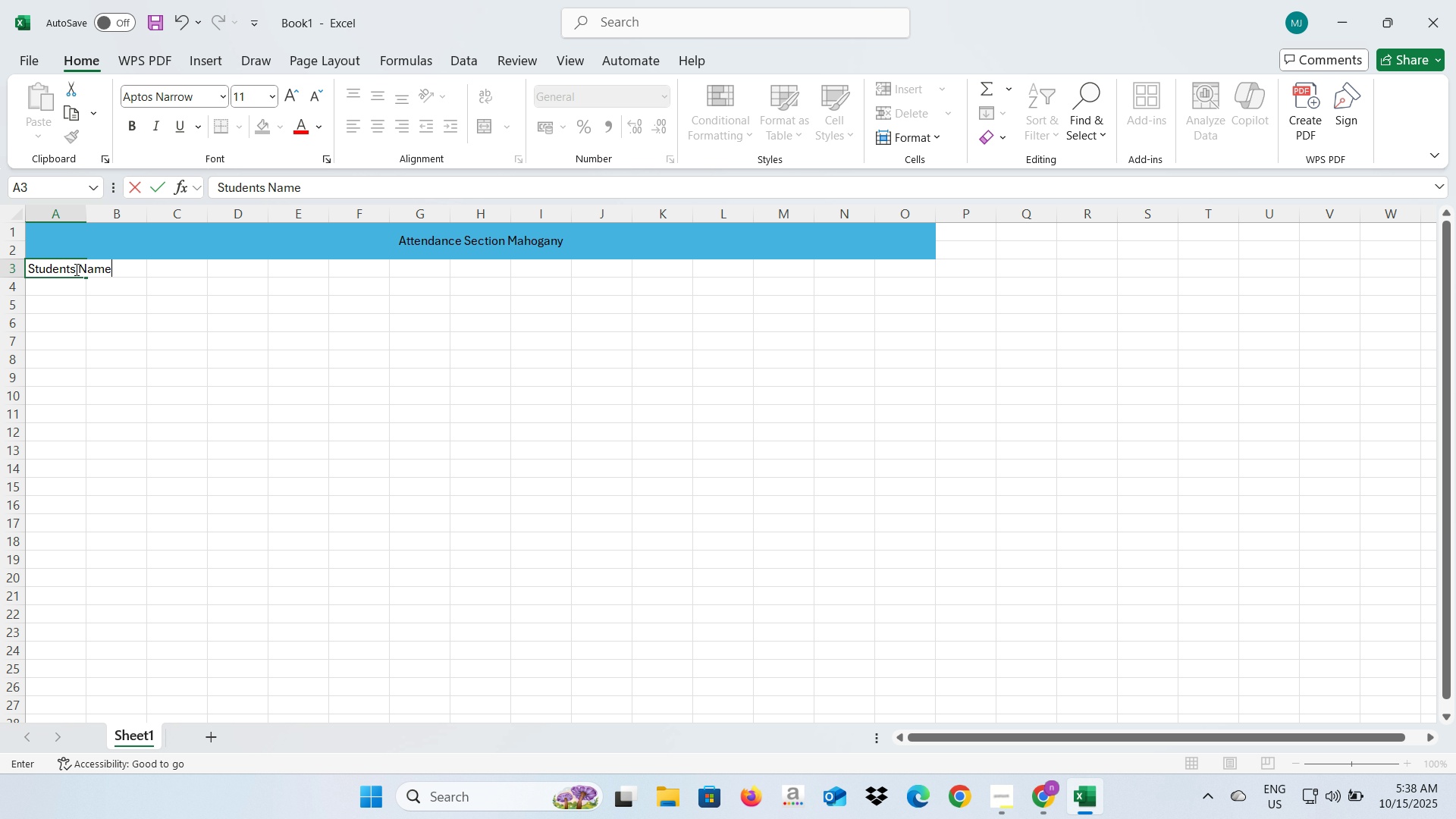 
key(Enter)
 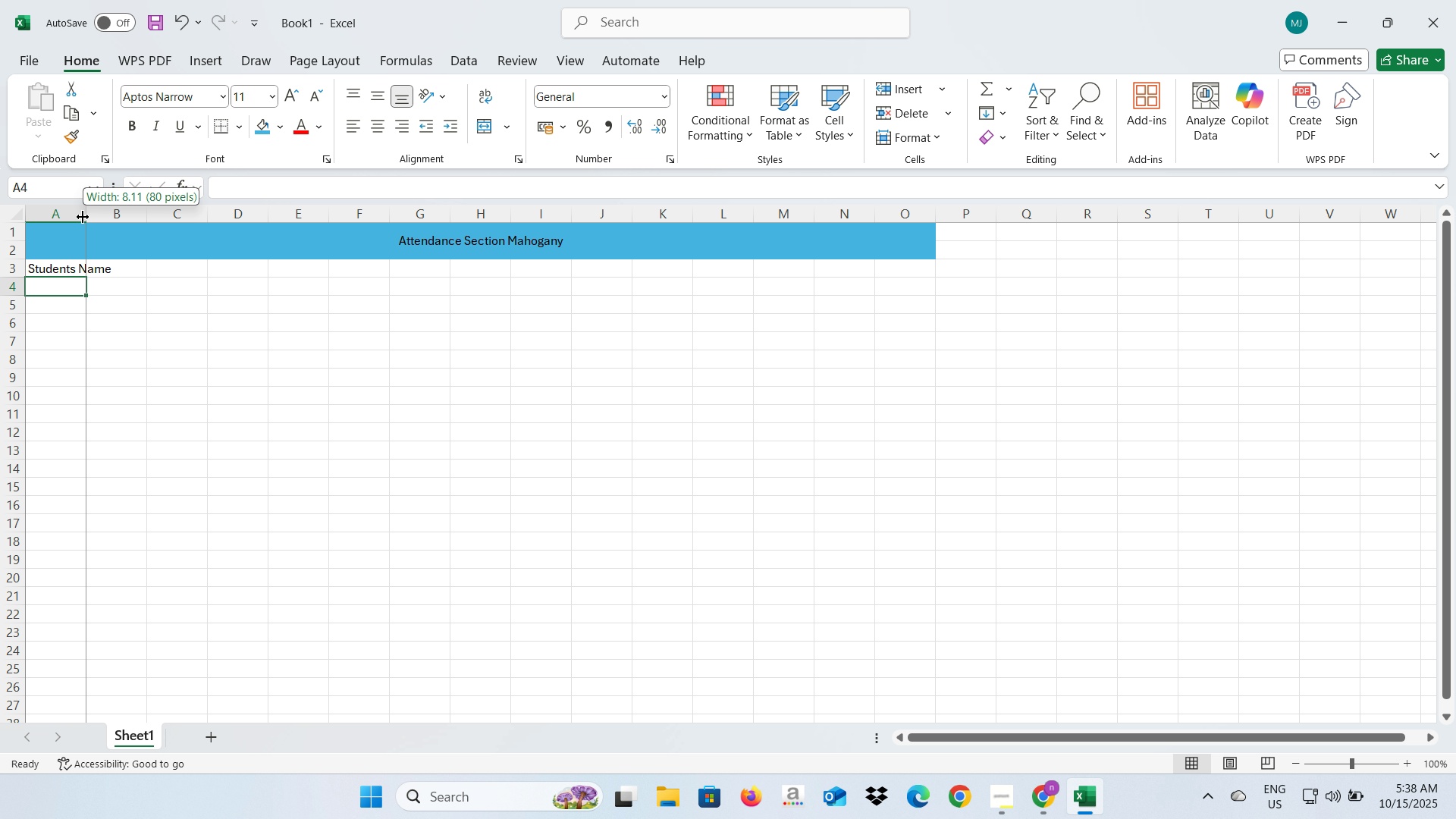 
double_click([83, 217])
 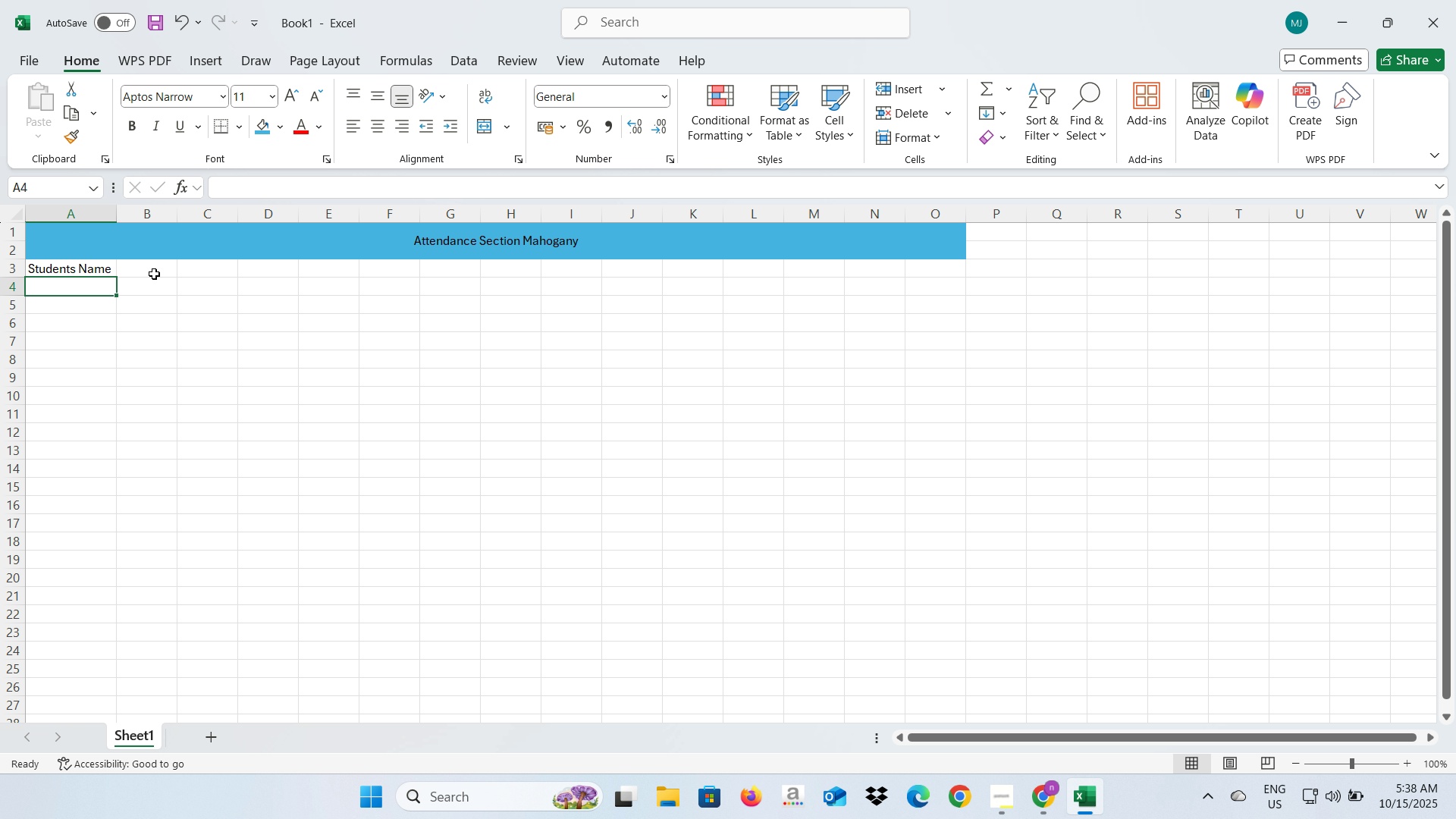 
left_click([140, 306])
 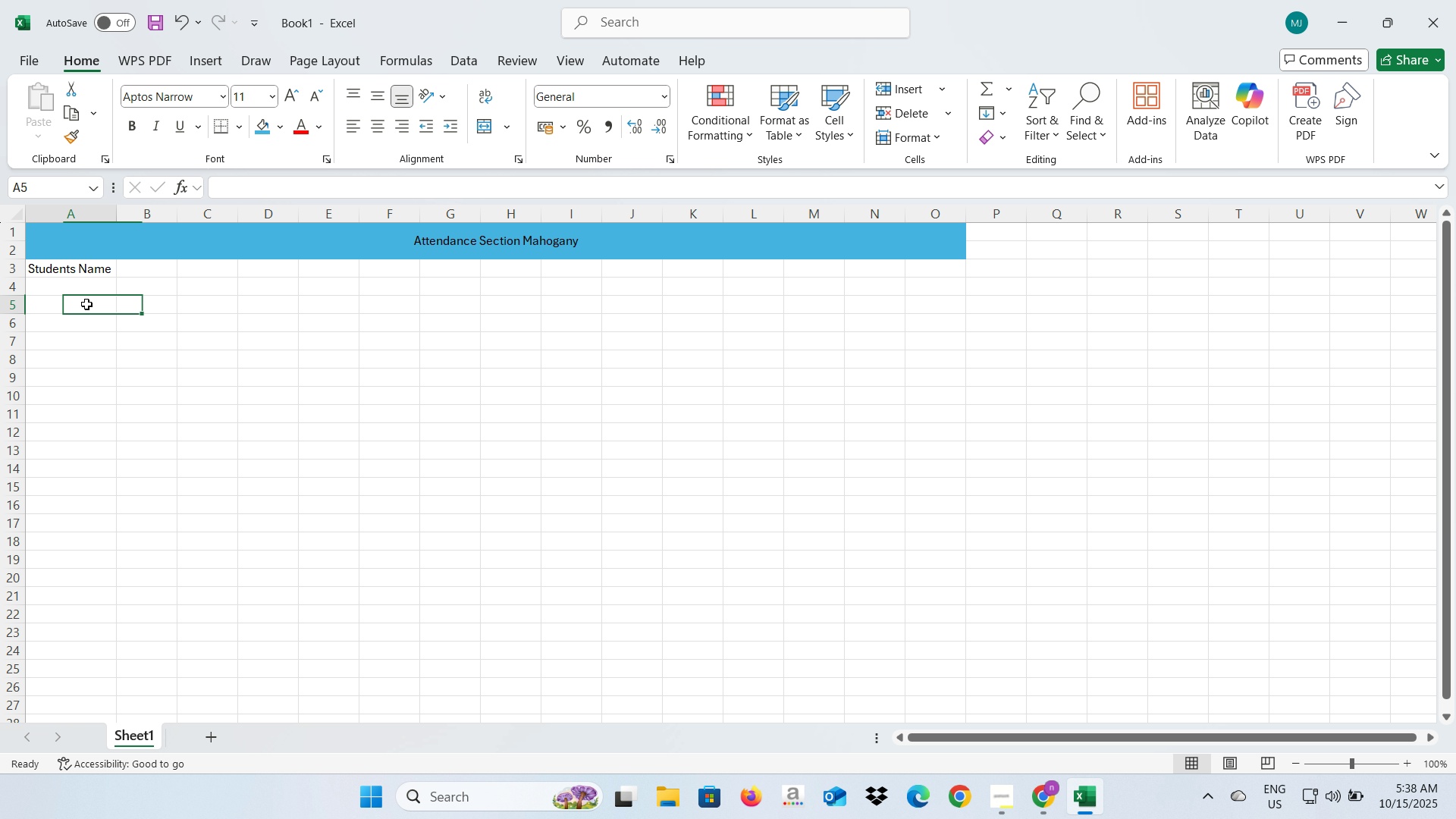 
left_click([86, 304])
 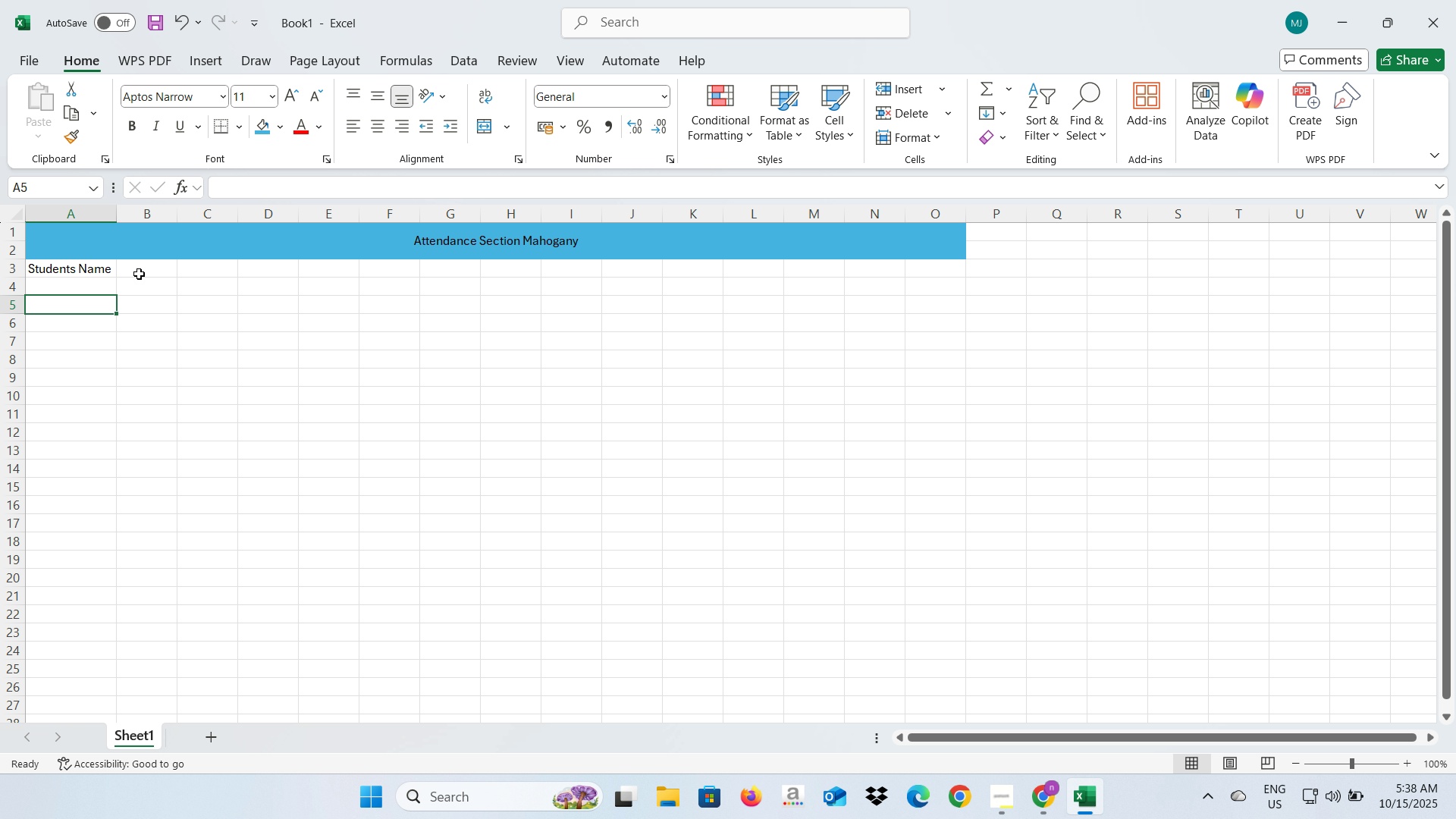 
left_click([141, 269])
 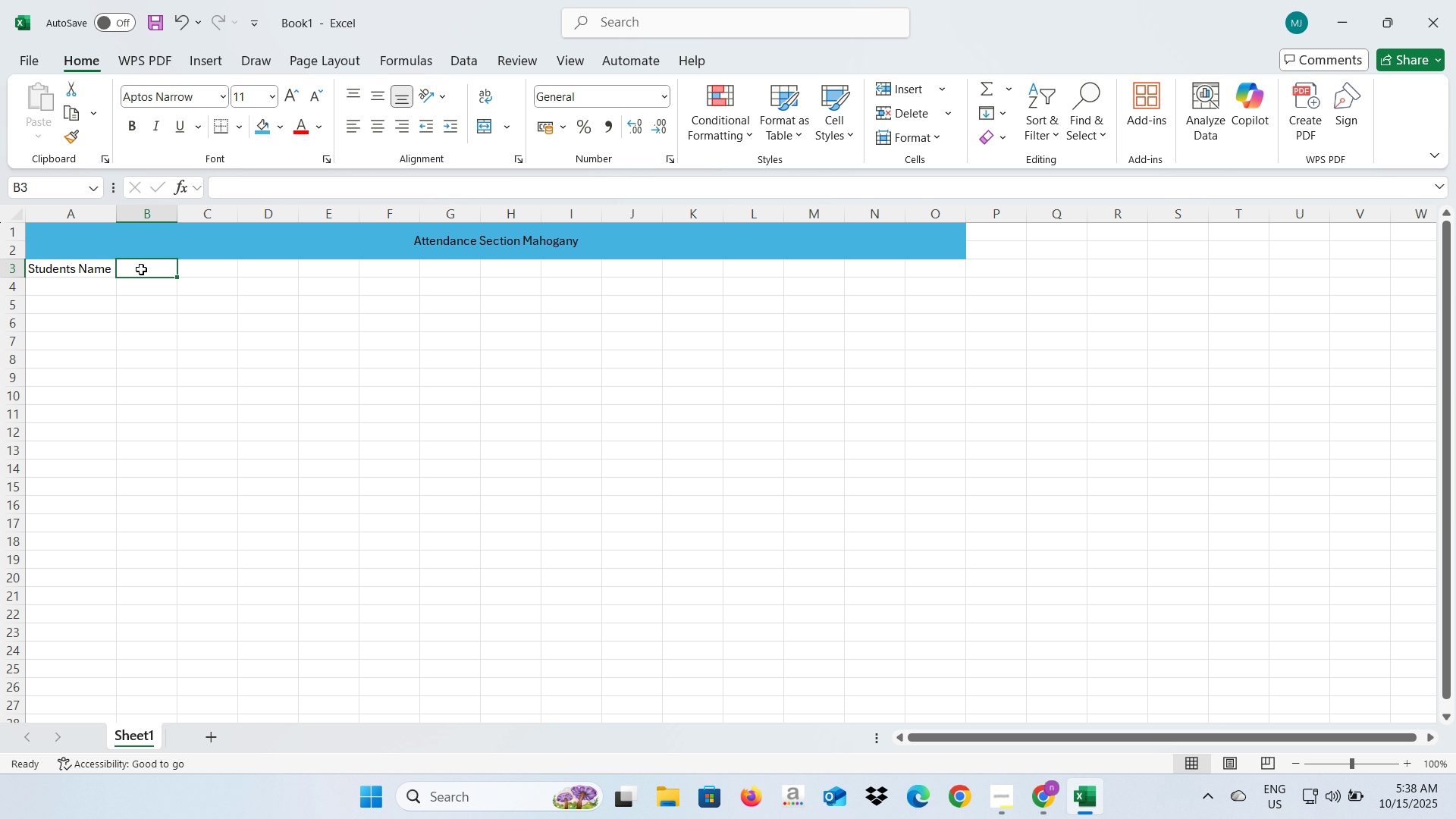 
type(10-01-25)
key(Tab)
type(10/02/25)
key(Tab)
 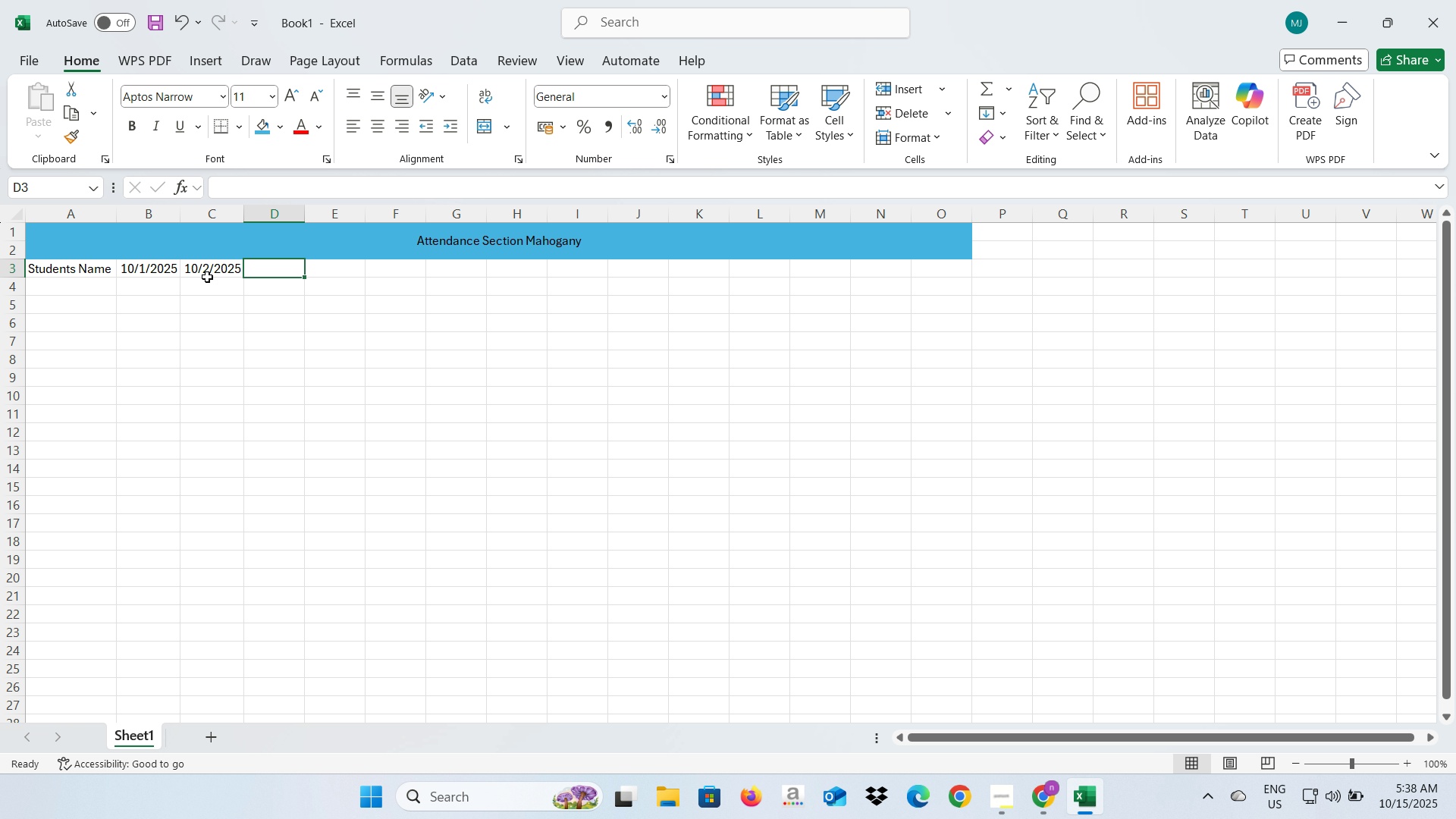 
left_click([212, 272])
 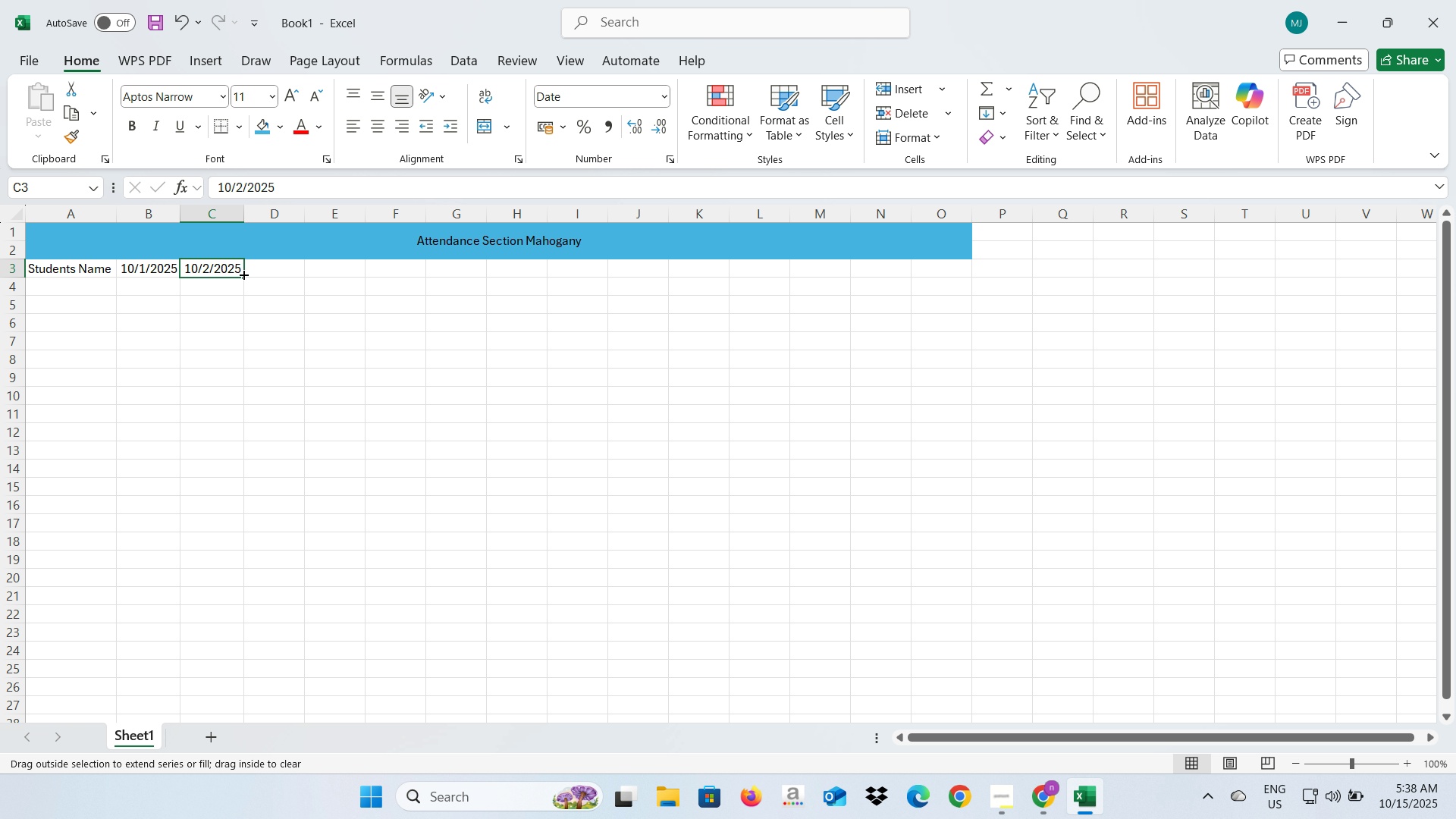 
left_click_drag(start_coordinate=[243, 274], to_coordinate=[208, 275])
 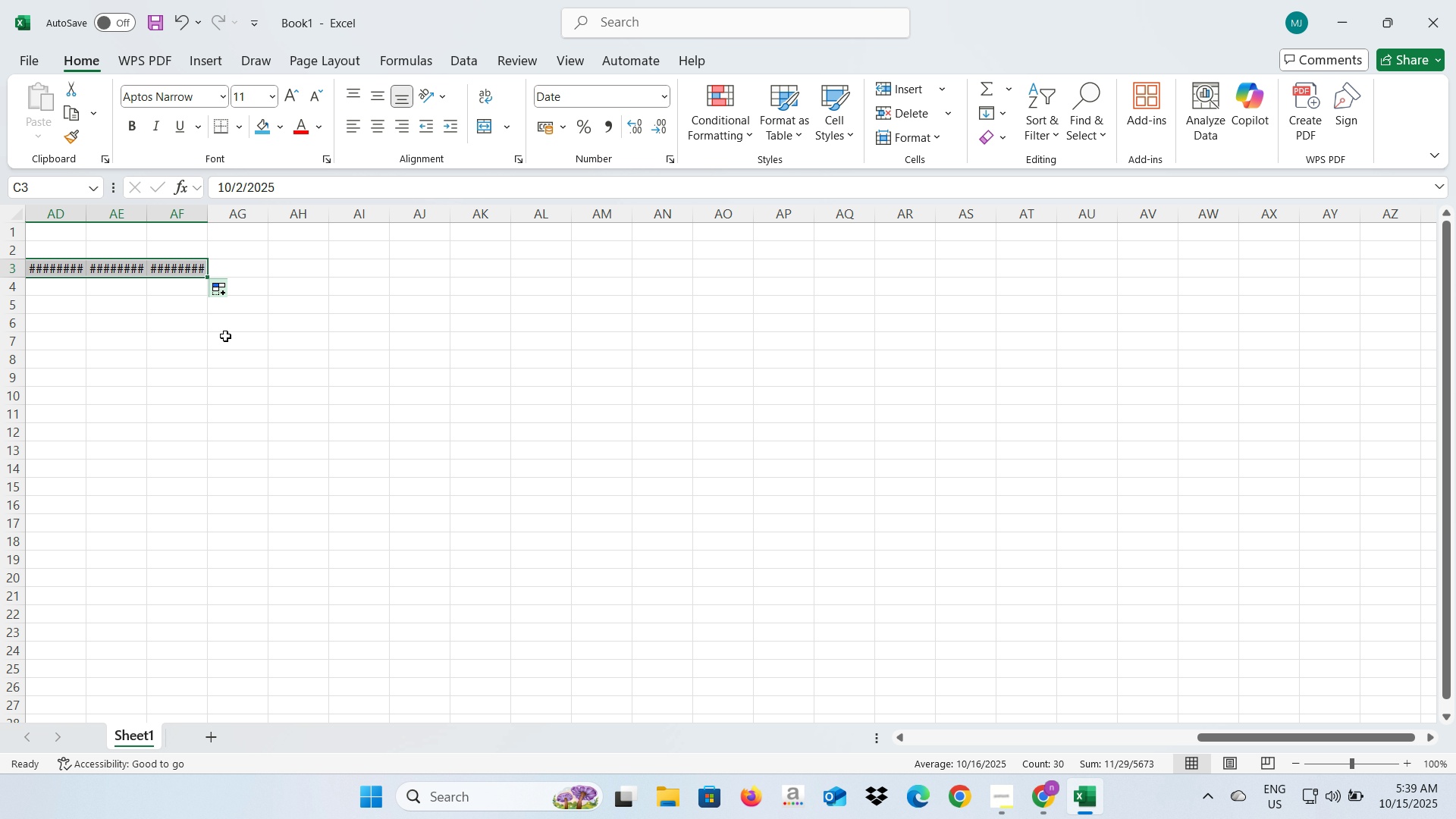 
left_click([285, 448])
 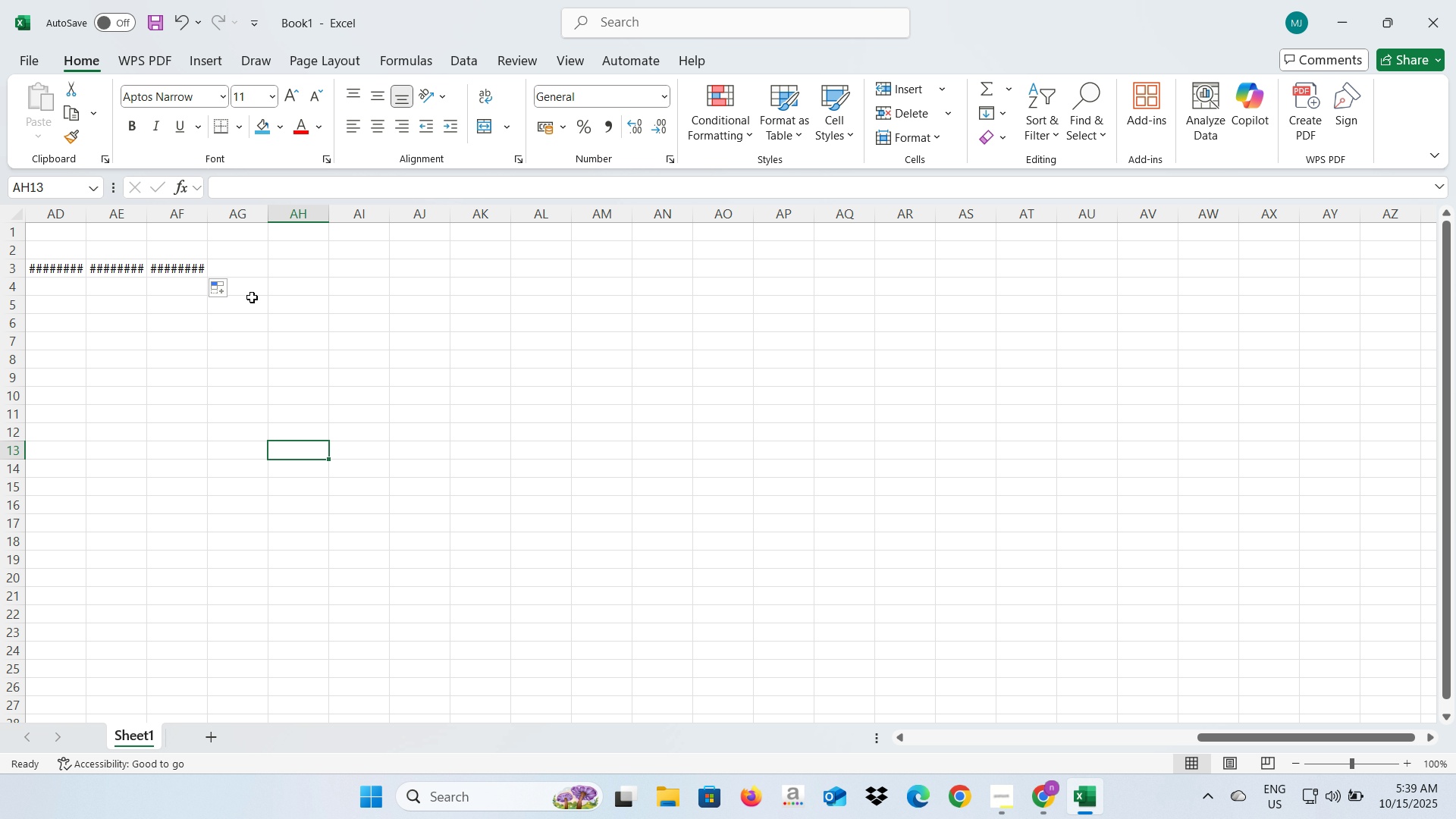 
left_click([225, 291])
 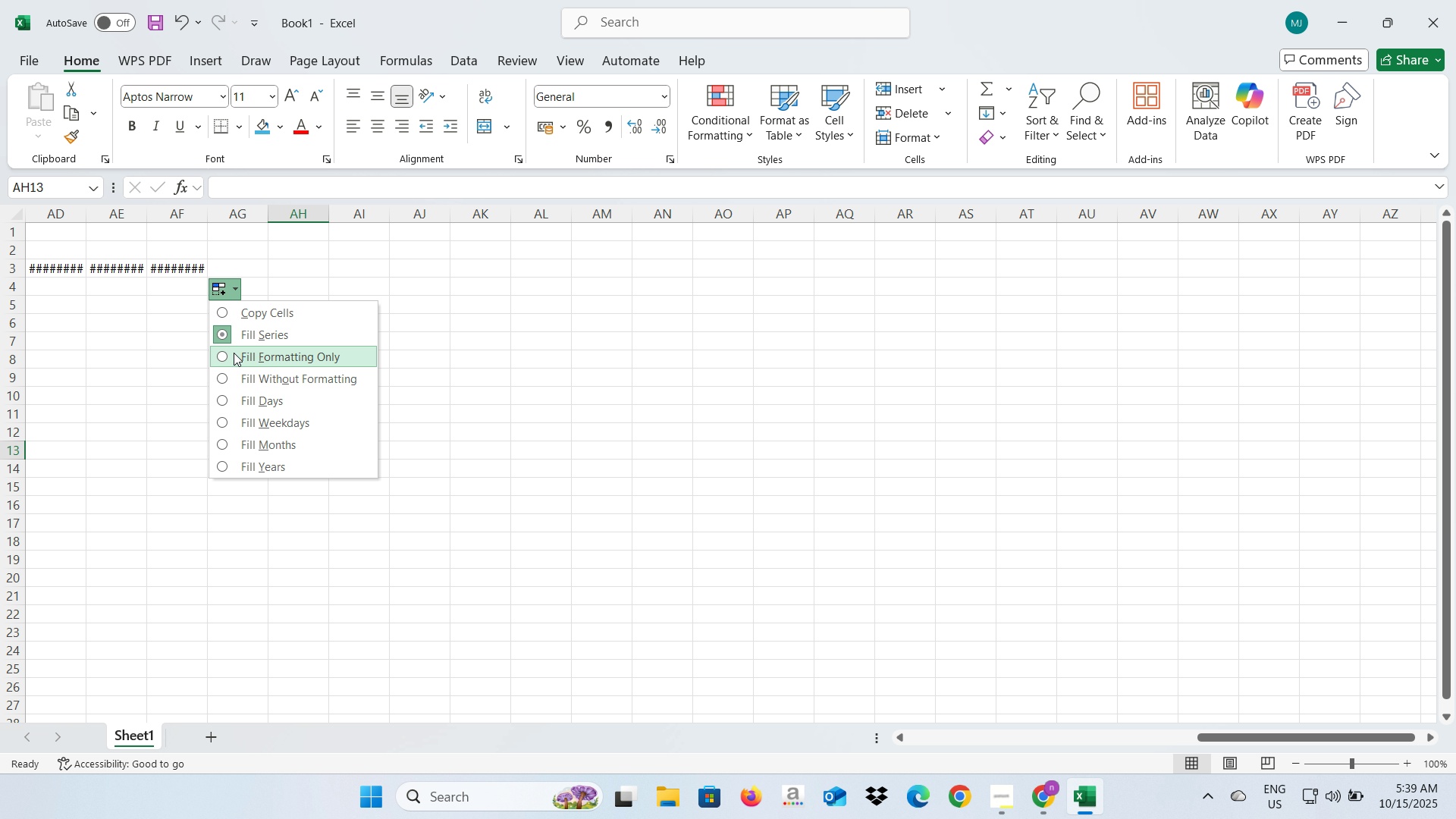 
wait(7.69)
 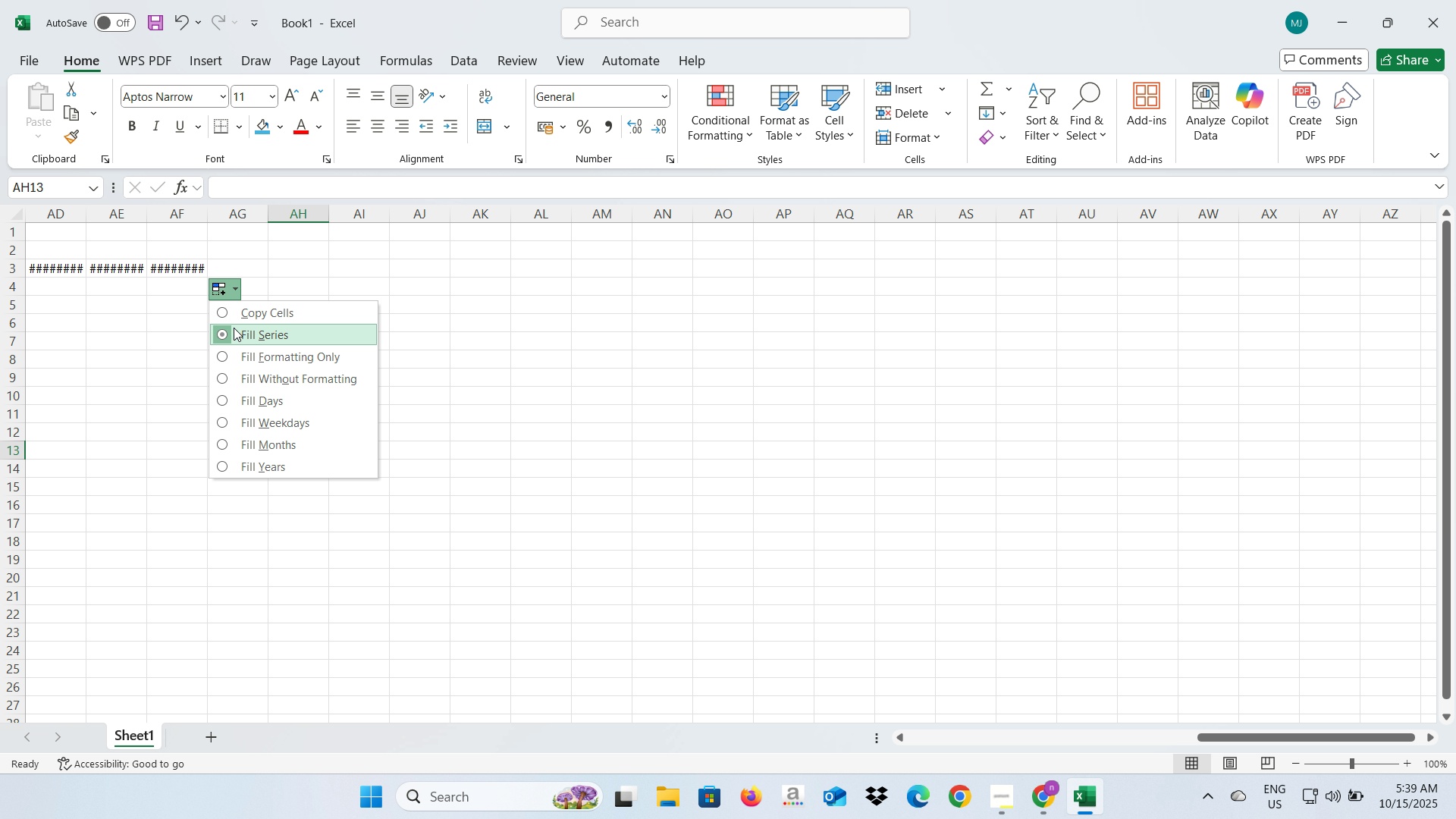 
left_click([247, 333])
 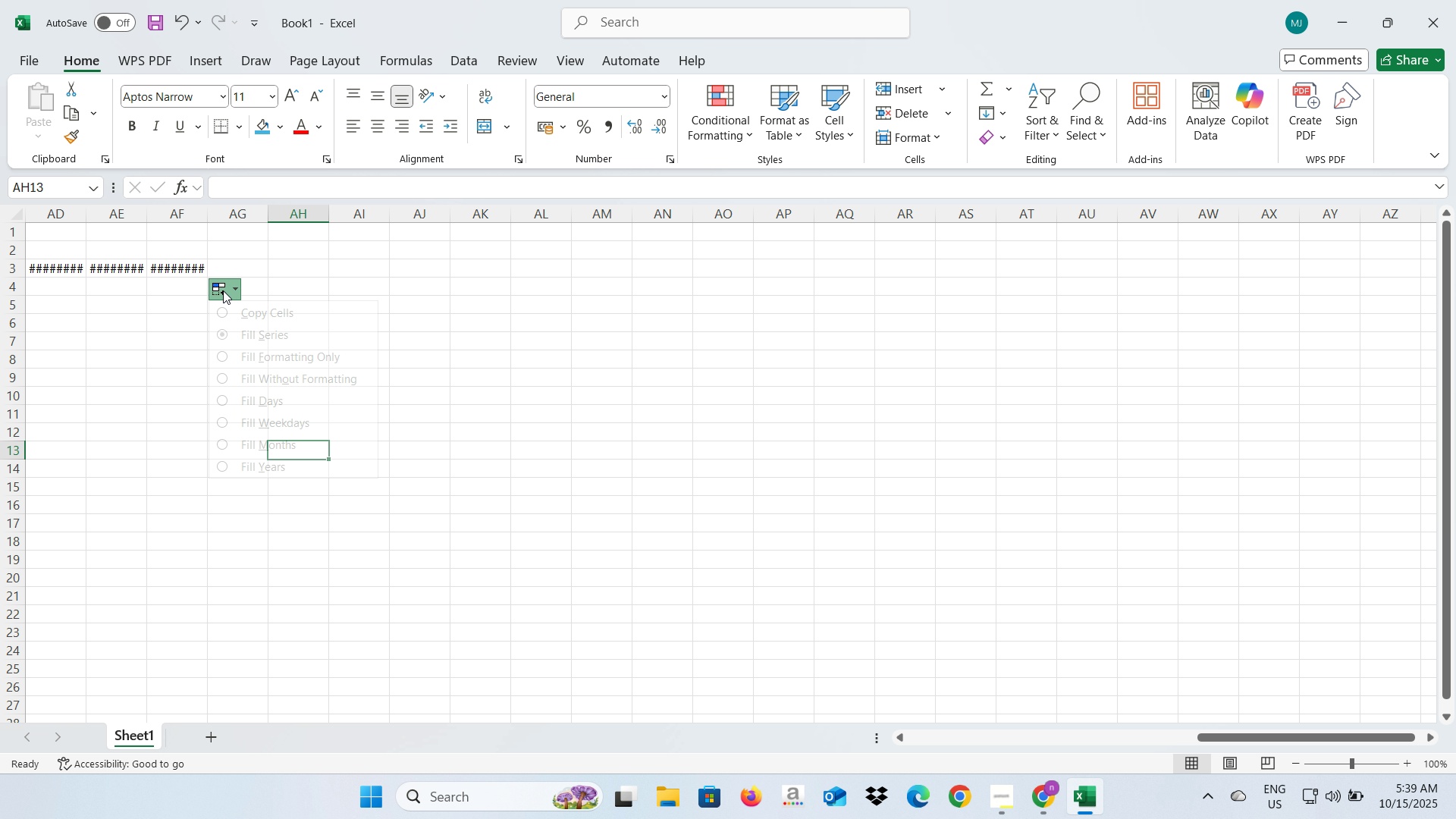 
left_click([223, 290])
 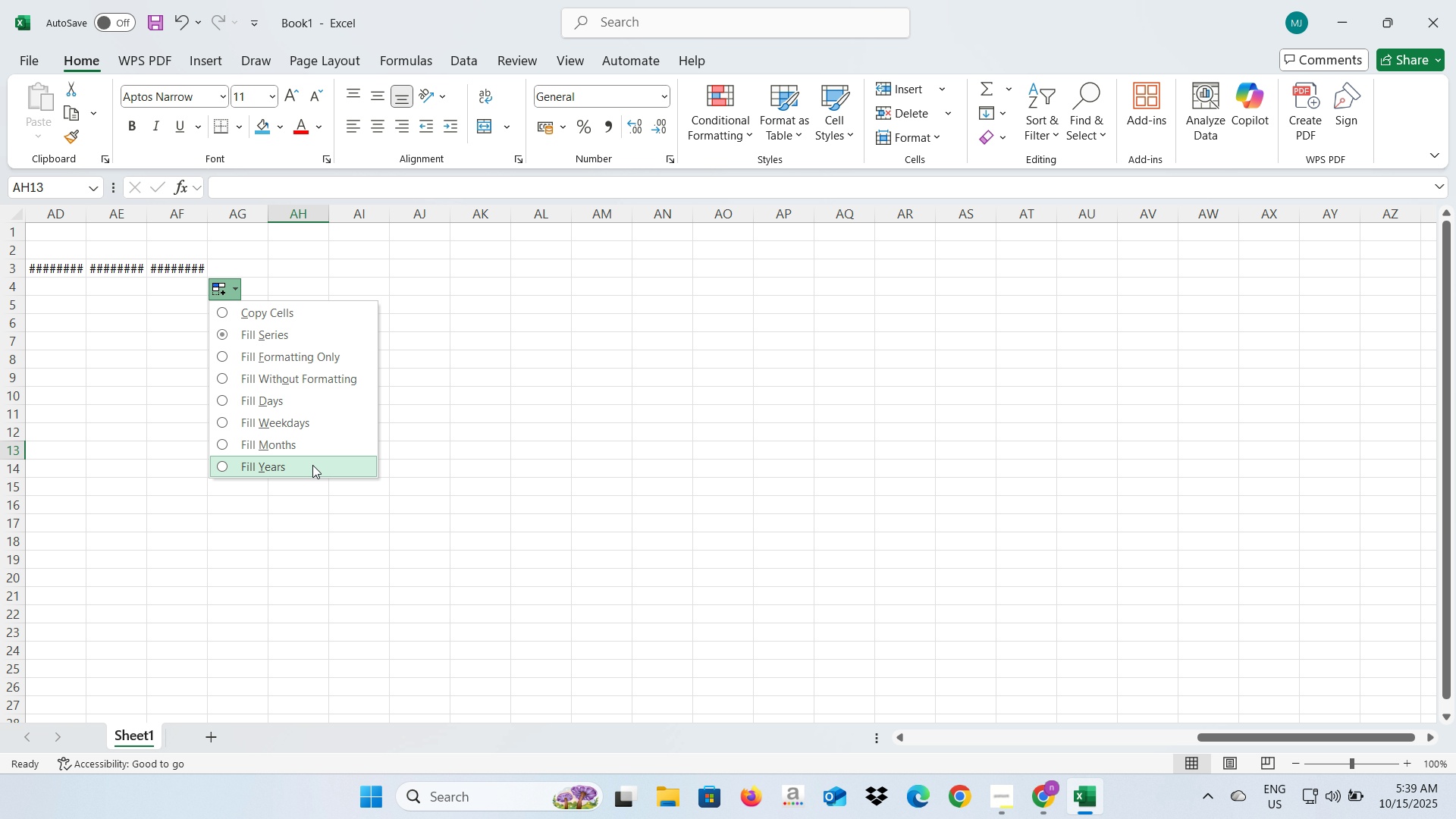 
wait(5.24)
 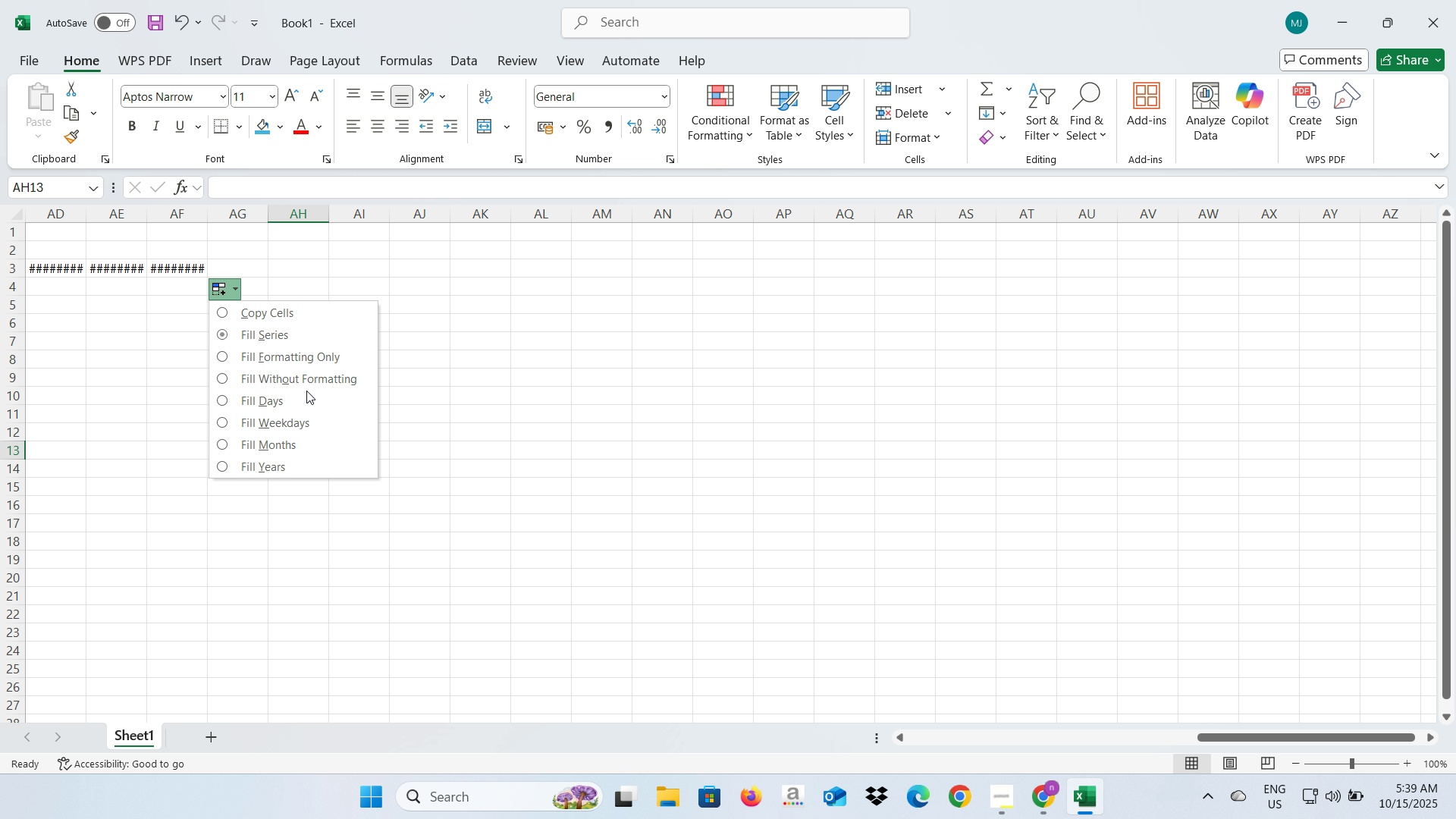 
left_click([316, 360])
 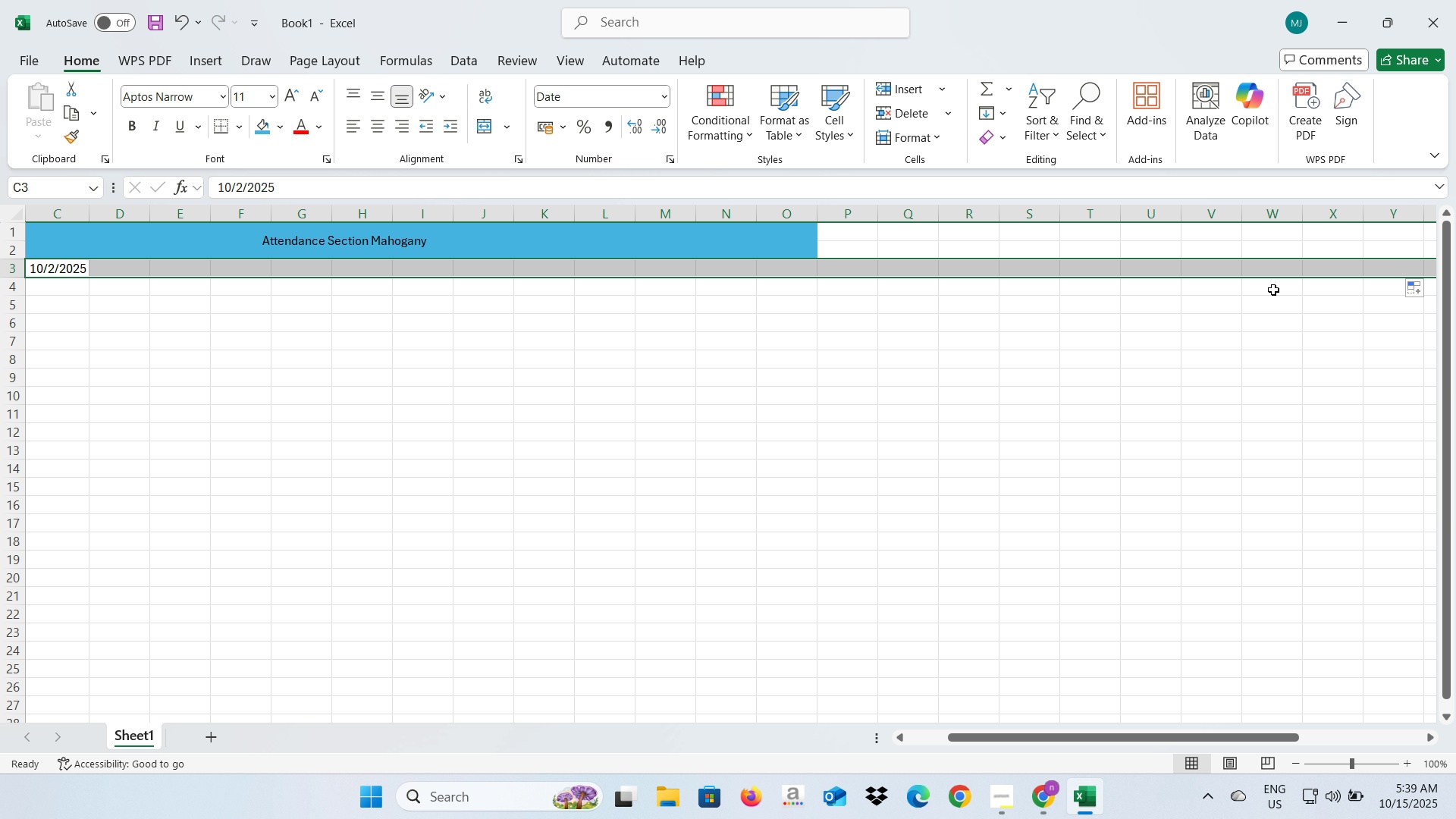 
left_click([1416, 286])
 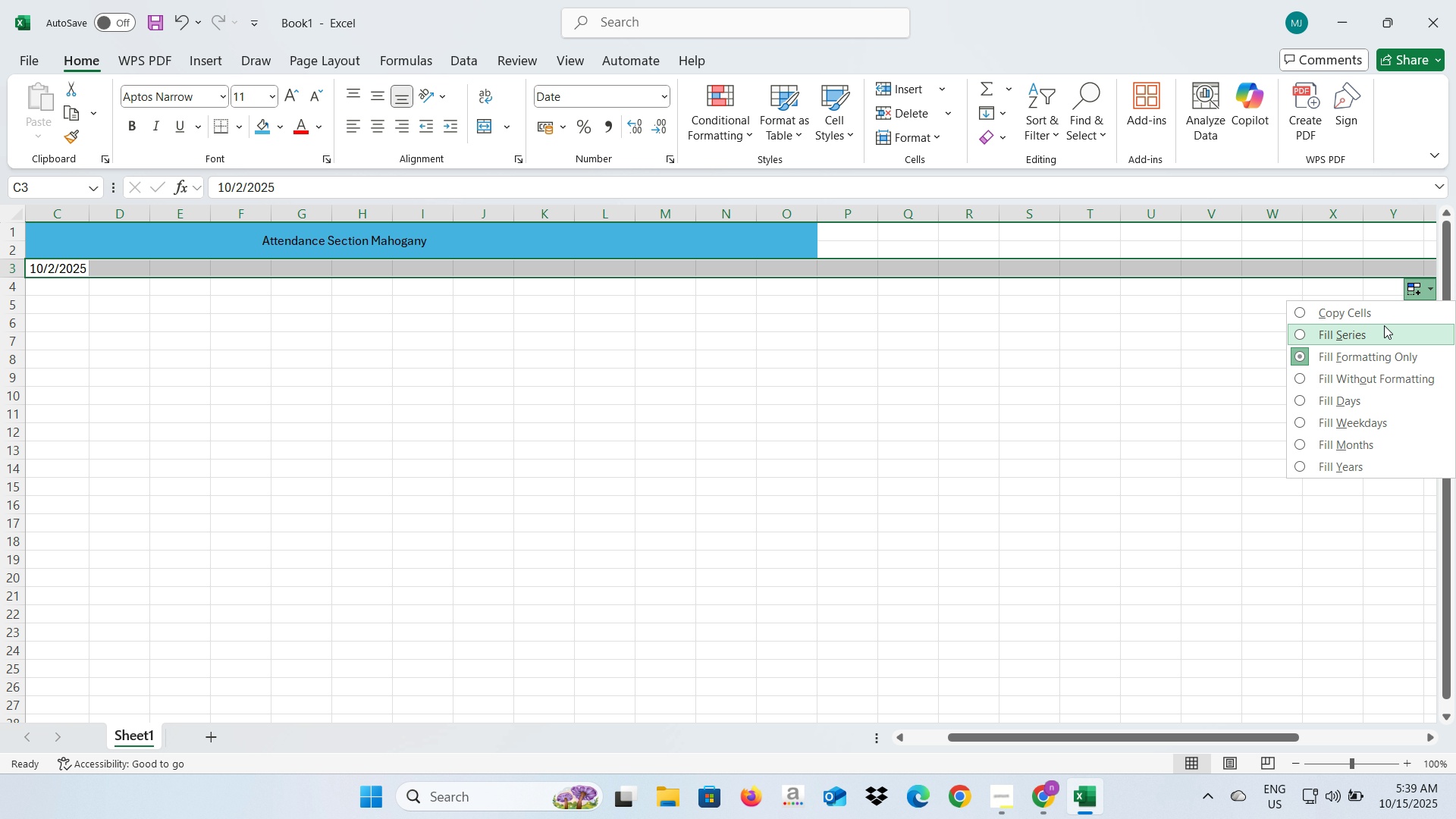 
left_click([1384, 325])
 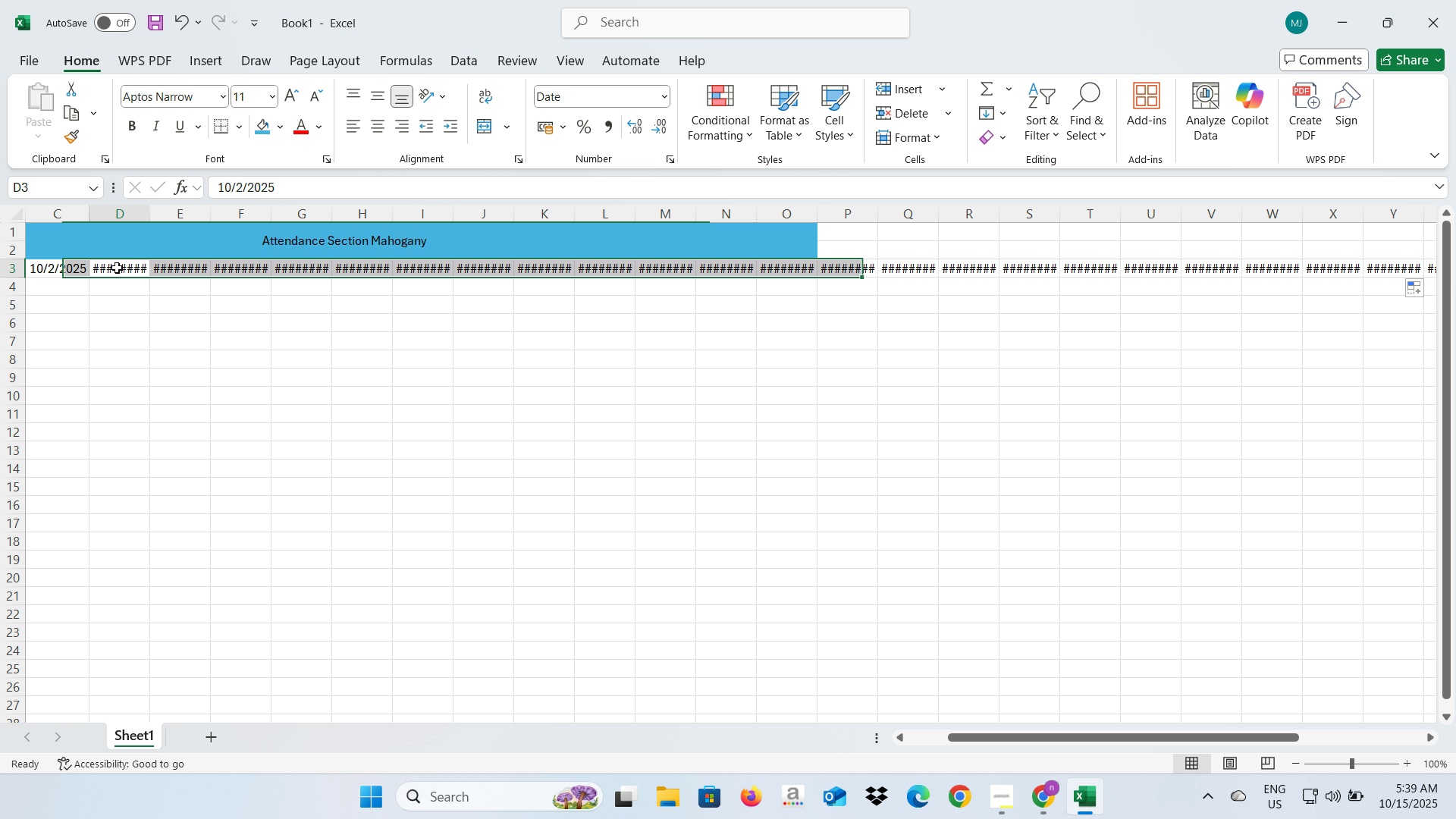 
double_click([117, 268])
 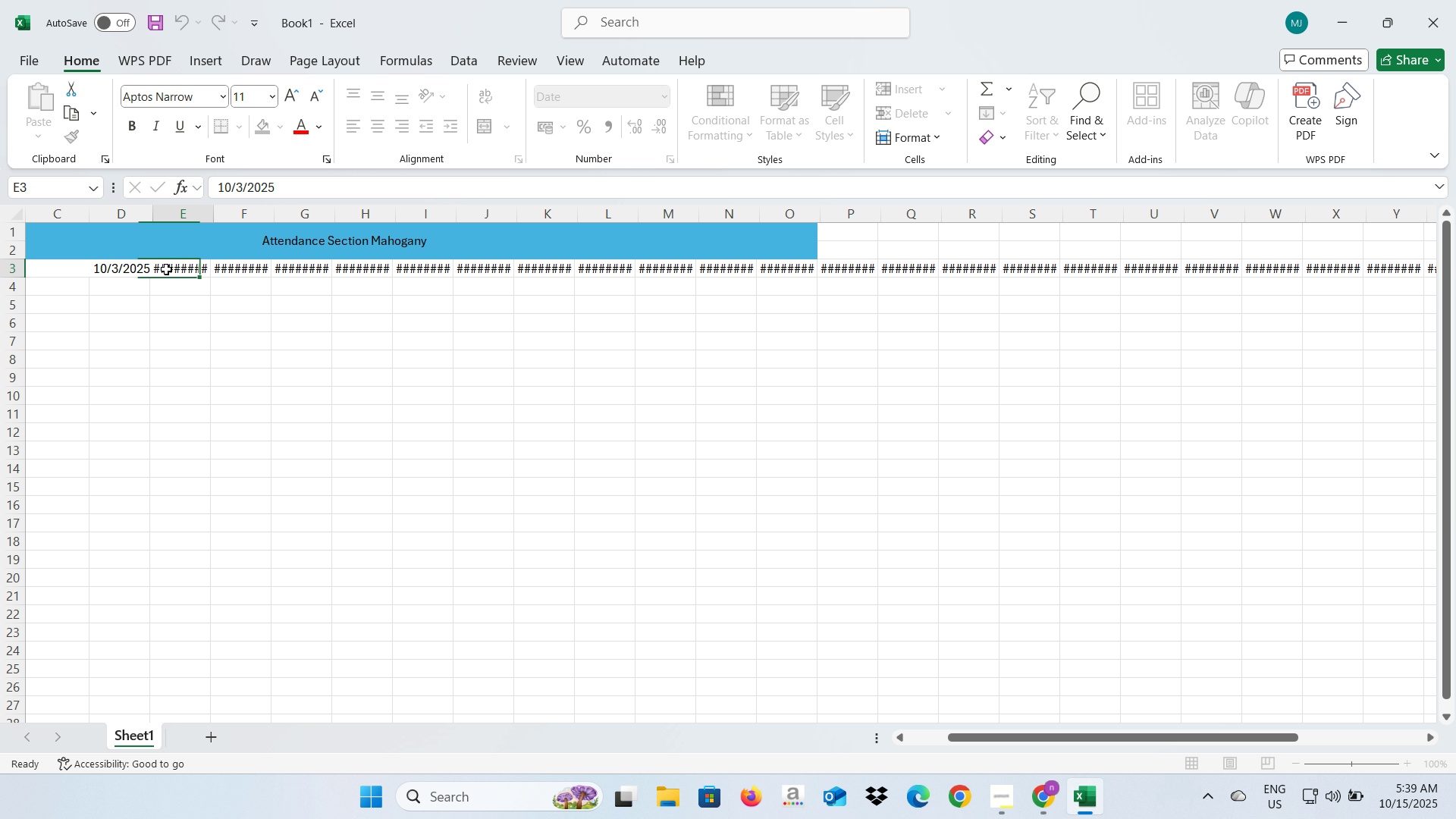 
double_click([166, 269])
 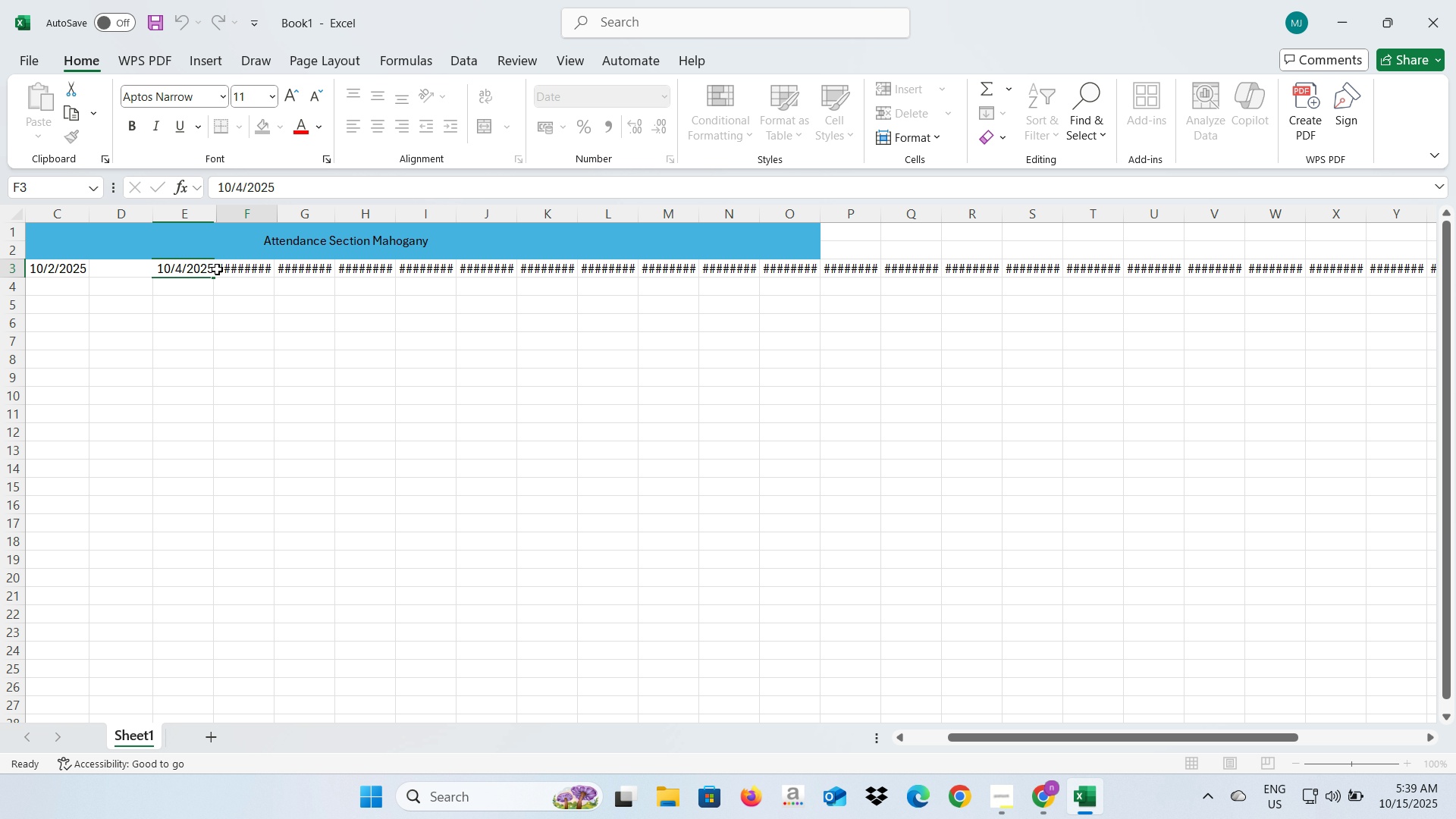 
double_click([217, 269])
 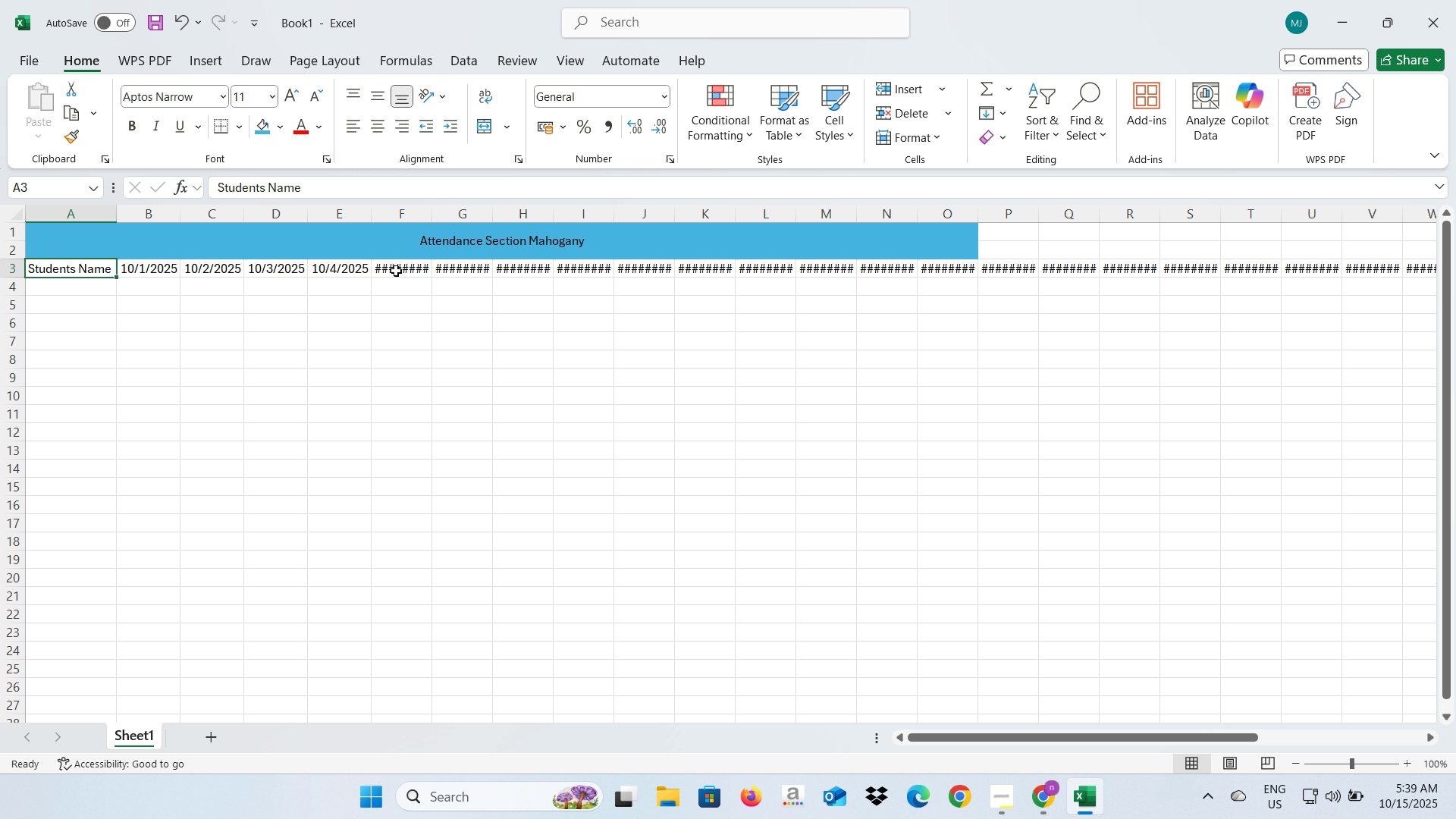 
double_click([396, 270])
 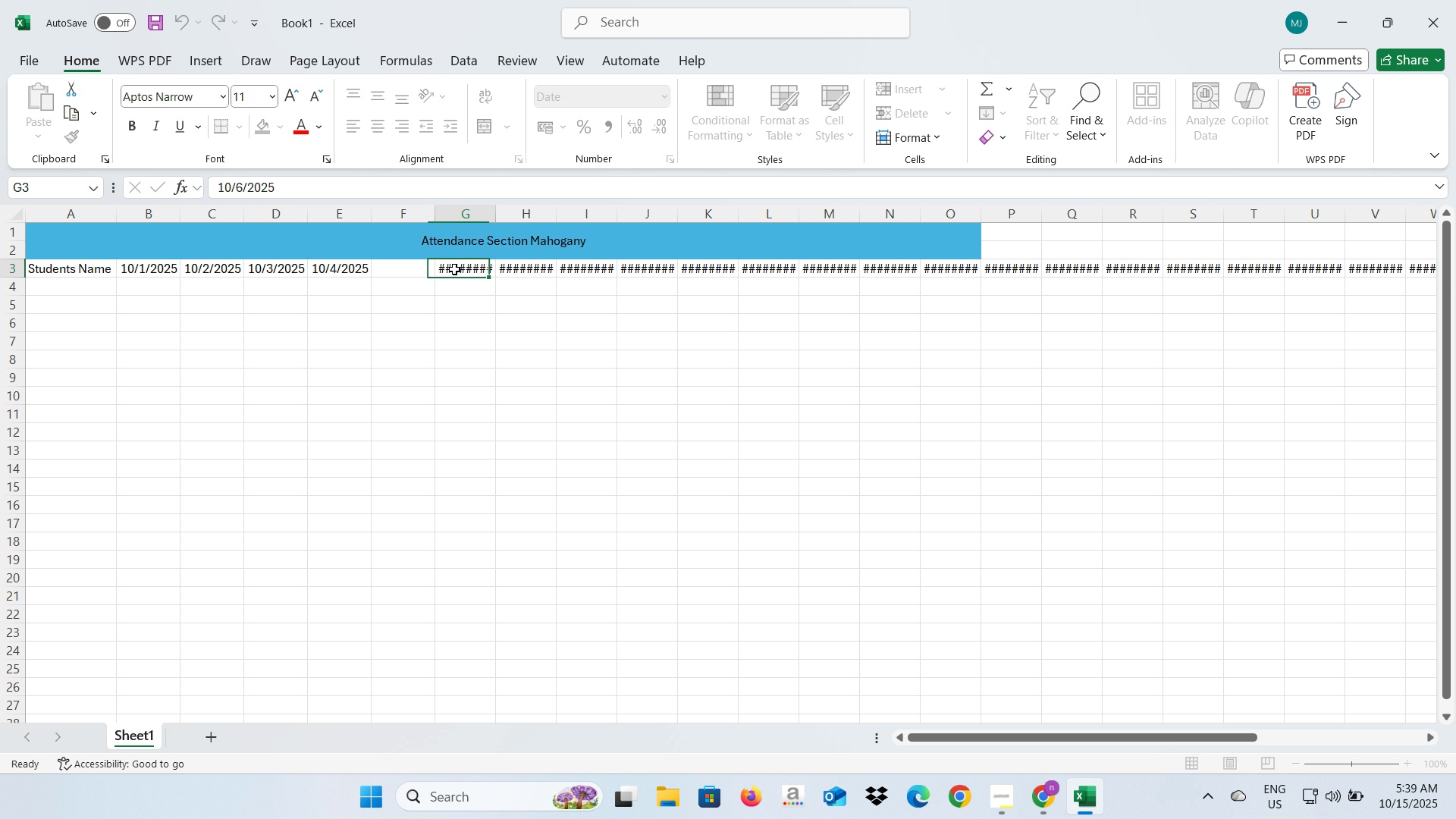 
double_click([454, 269])
 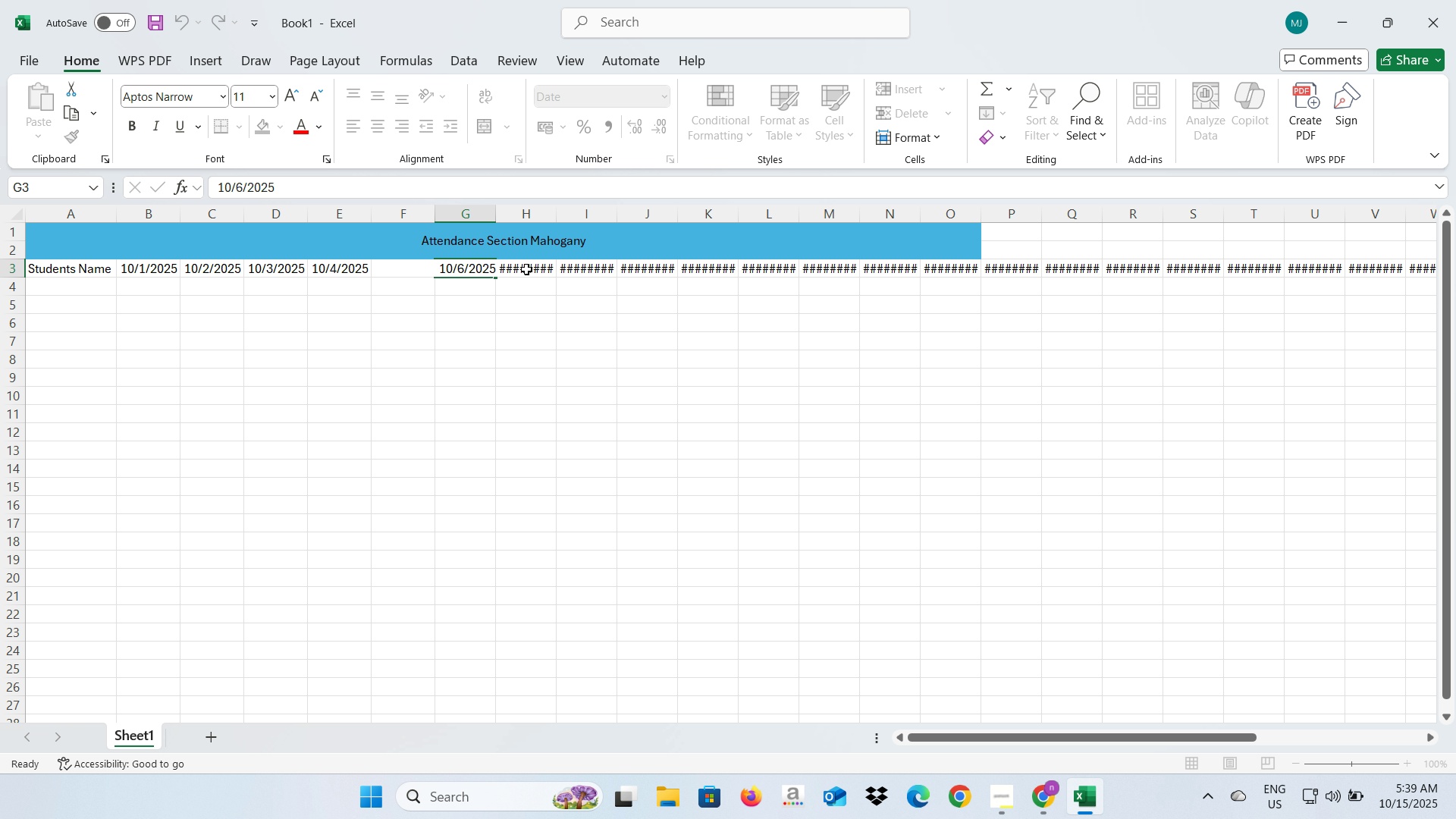 
triple_click([526, 269])
 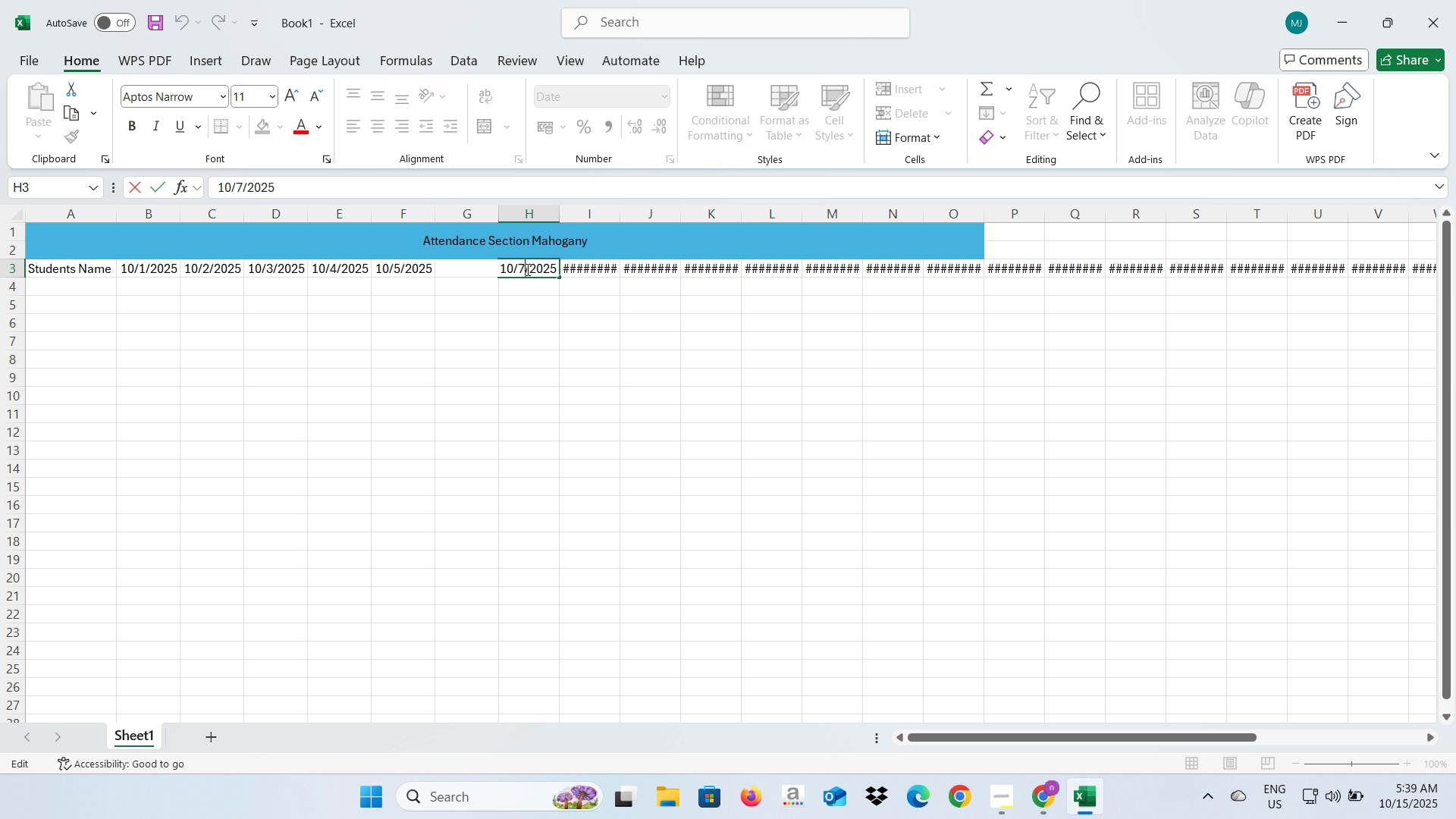 
triple_click([526, 269])
 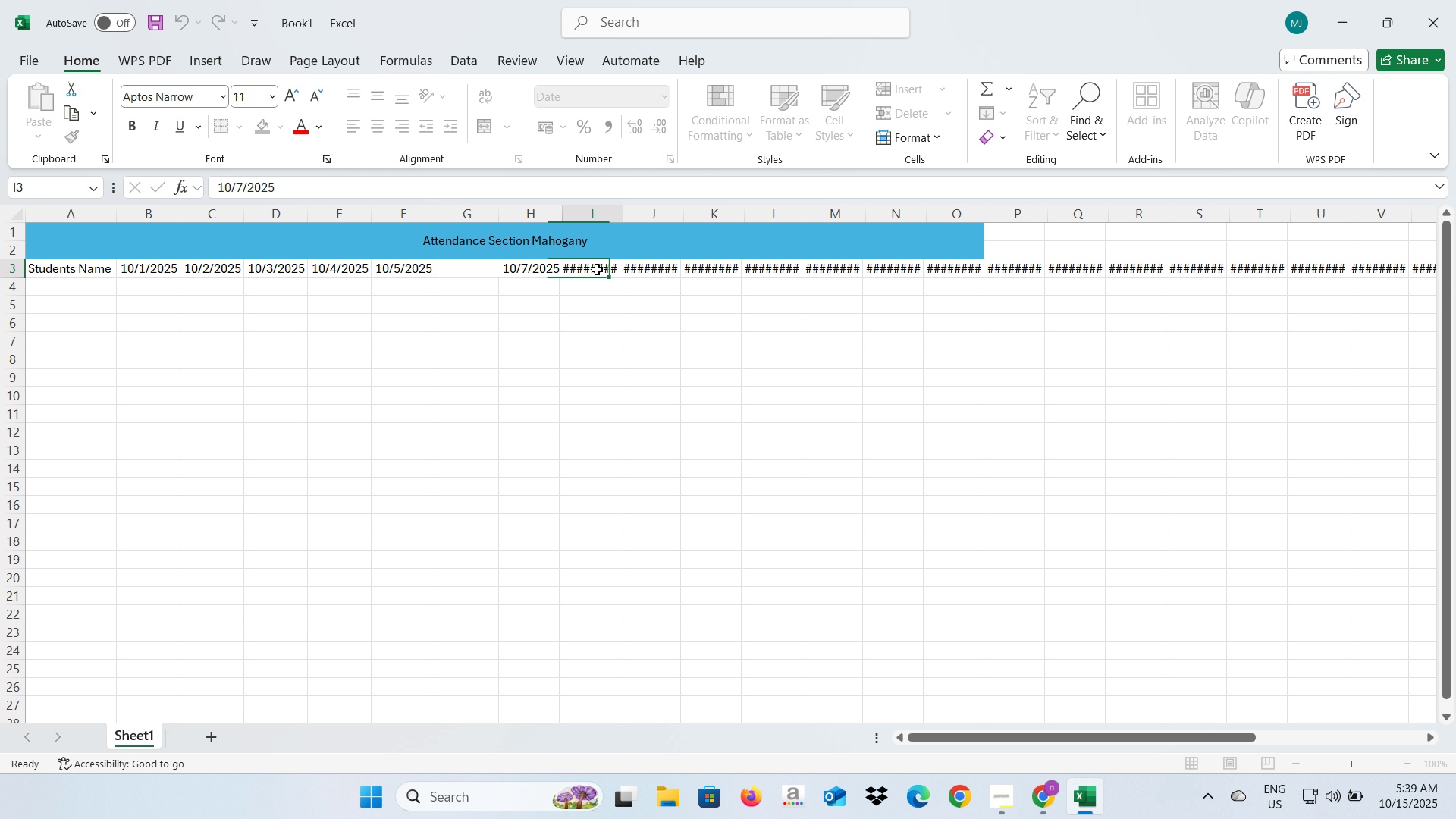 
double_click([597, 269])
 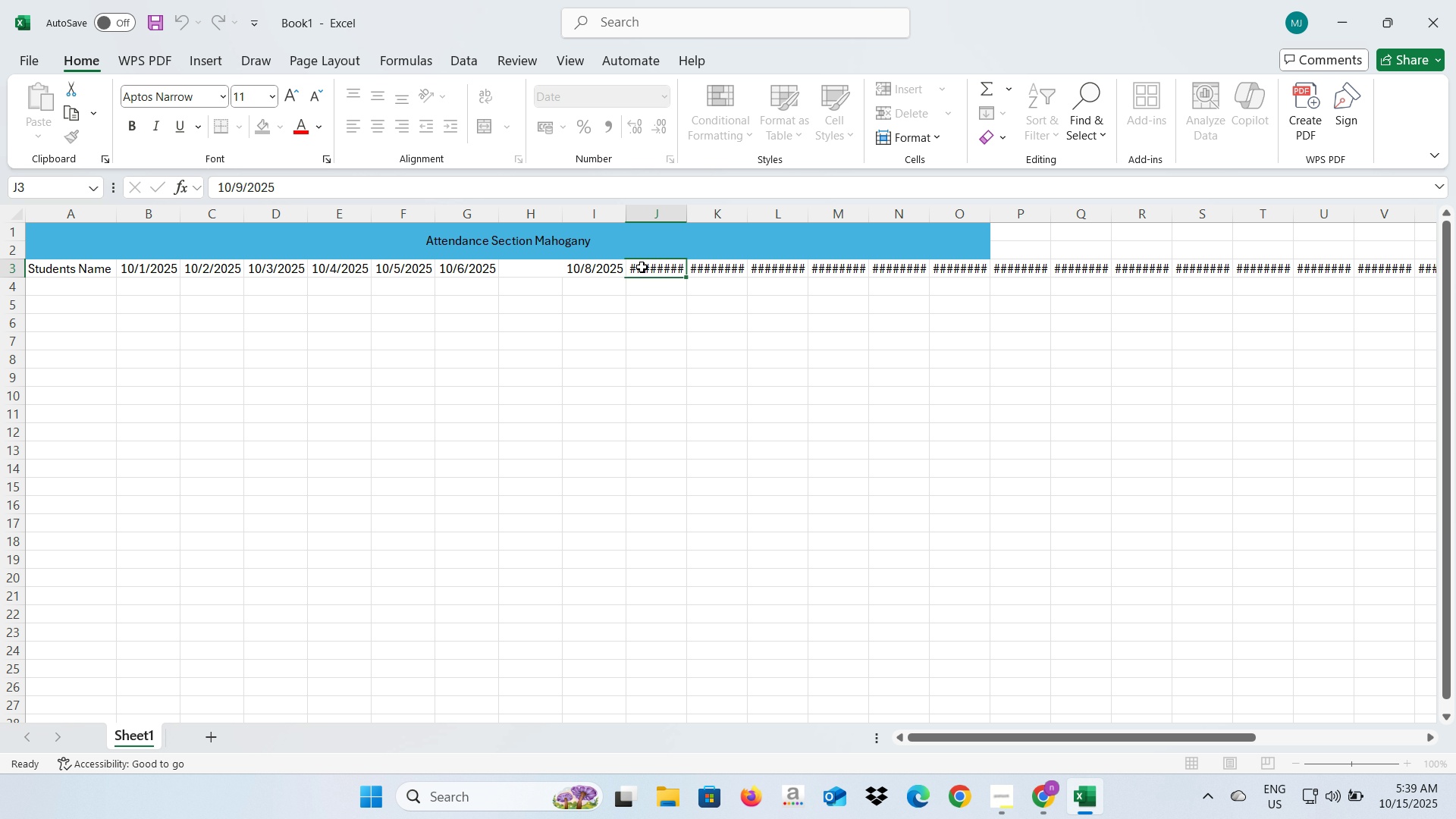 
double_click([642, 267])
 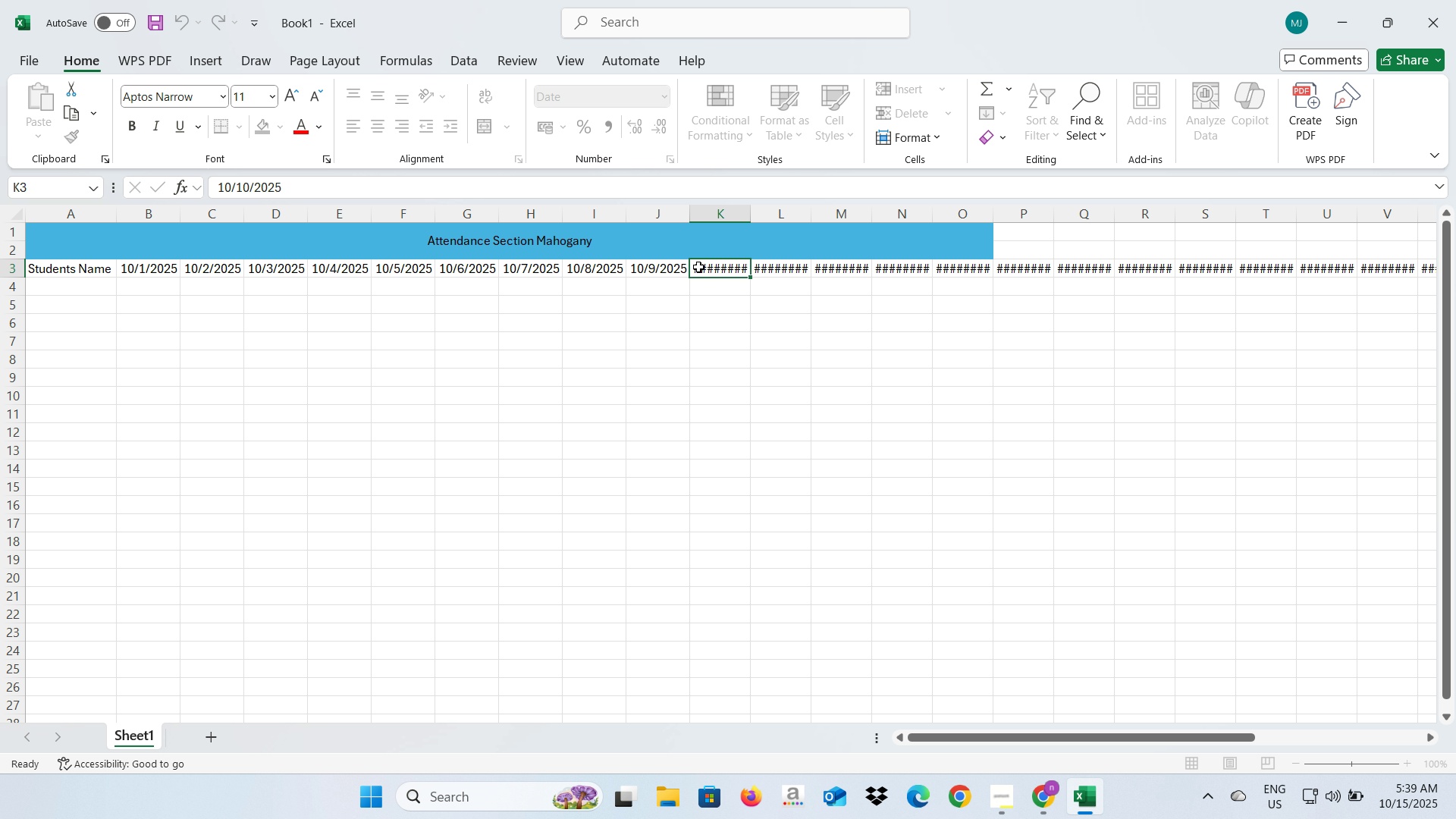 
double_click([698, 267])
 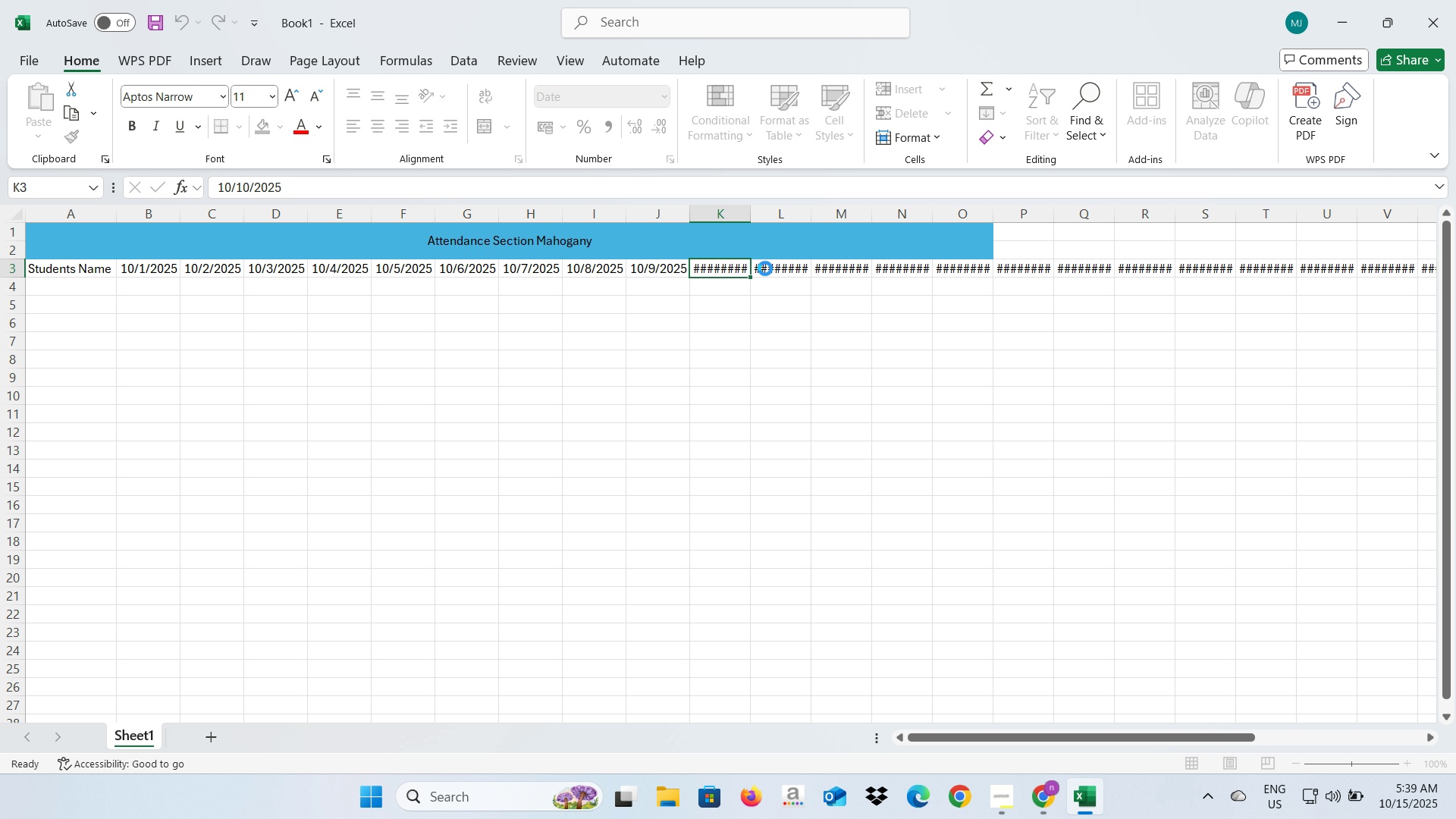 
double_click([765, 268])
 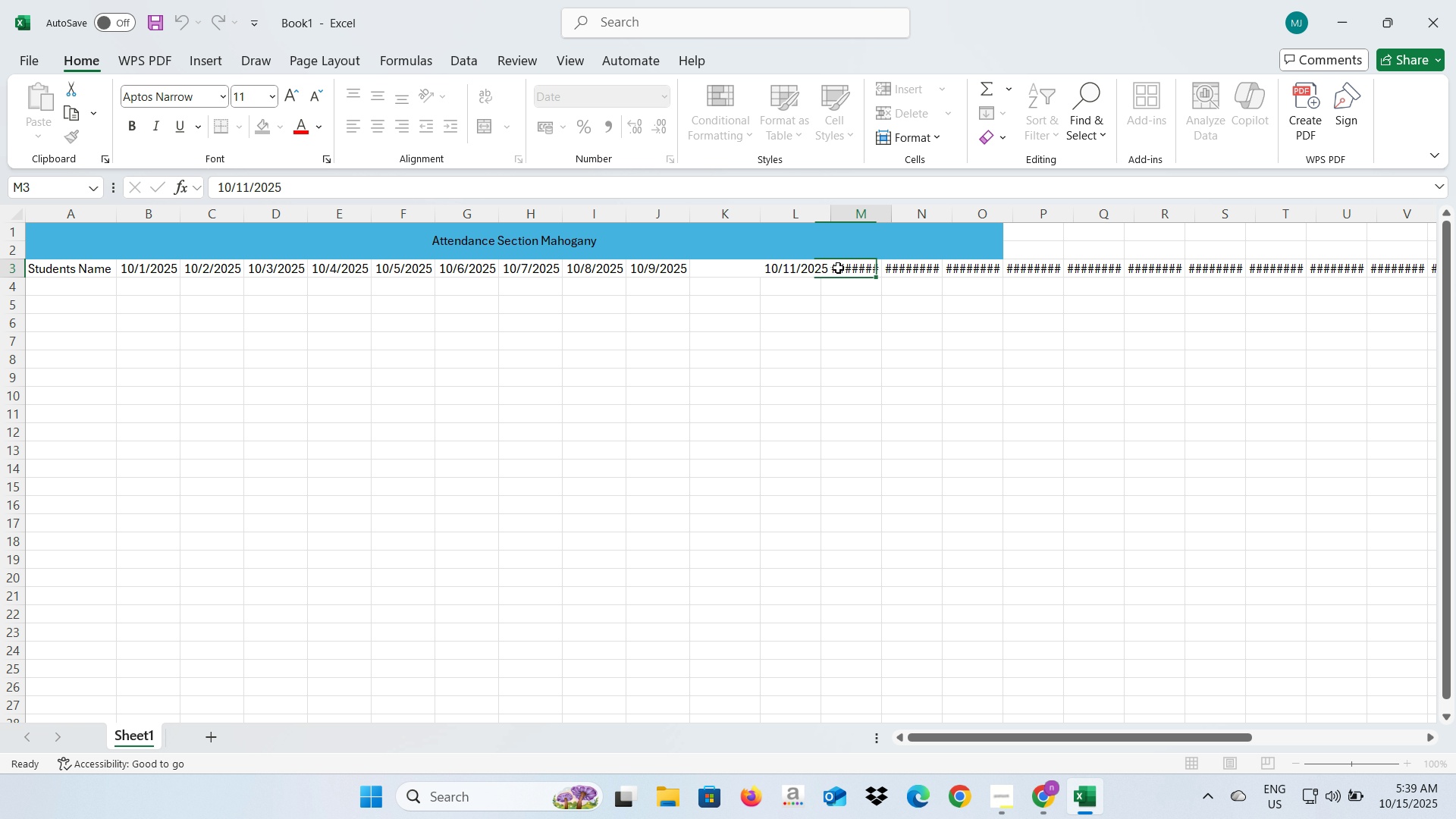 
double_click([838, 268])
 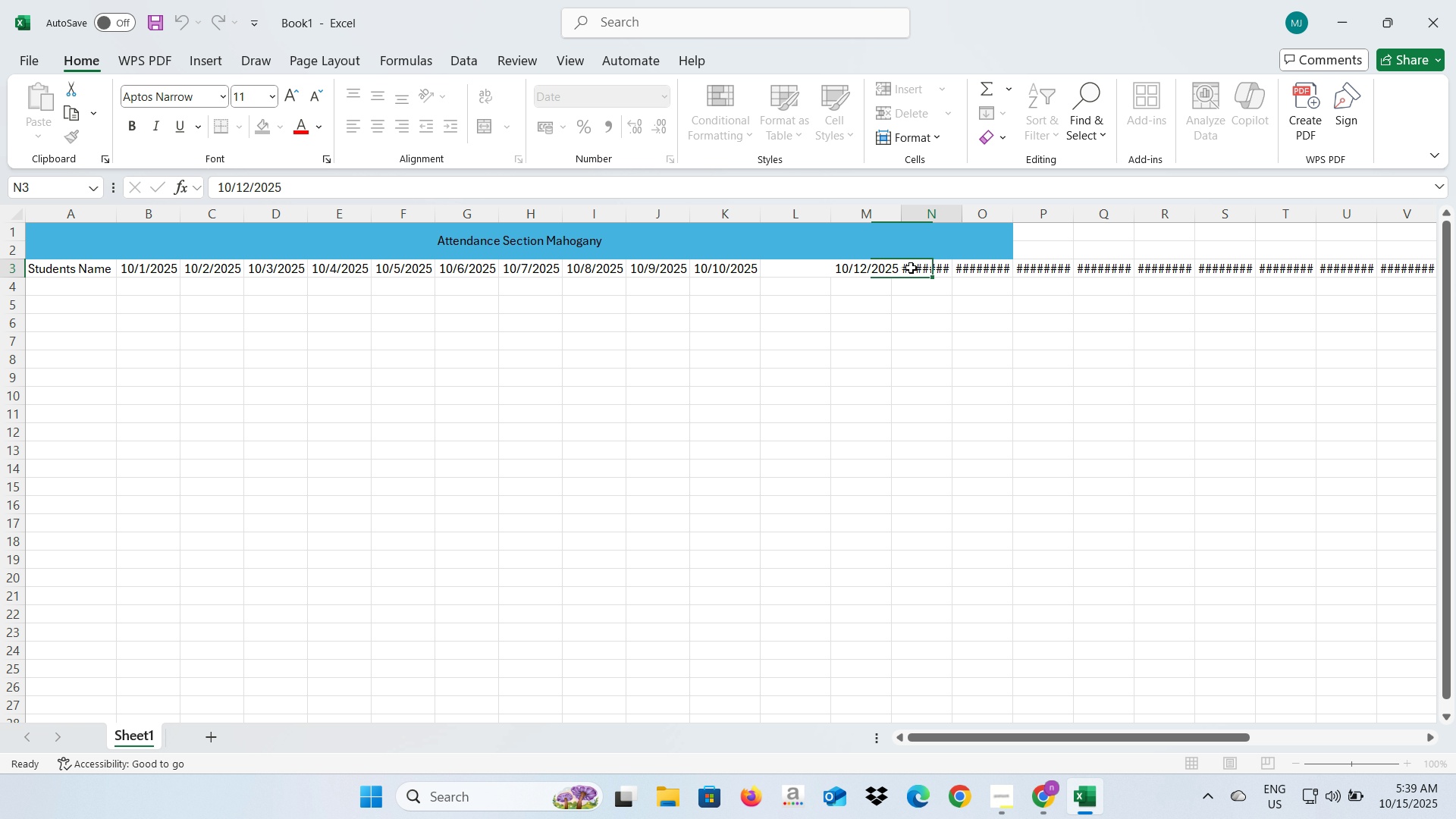 
double_click([911, 268])
 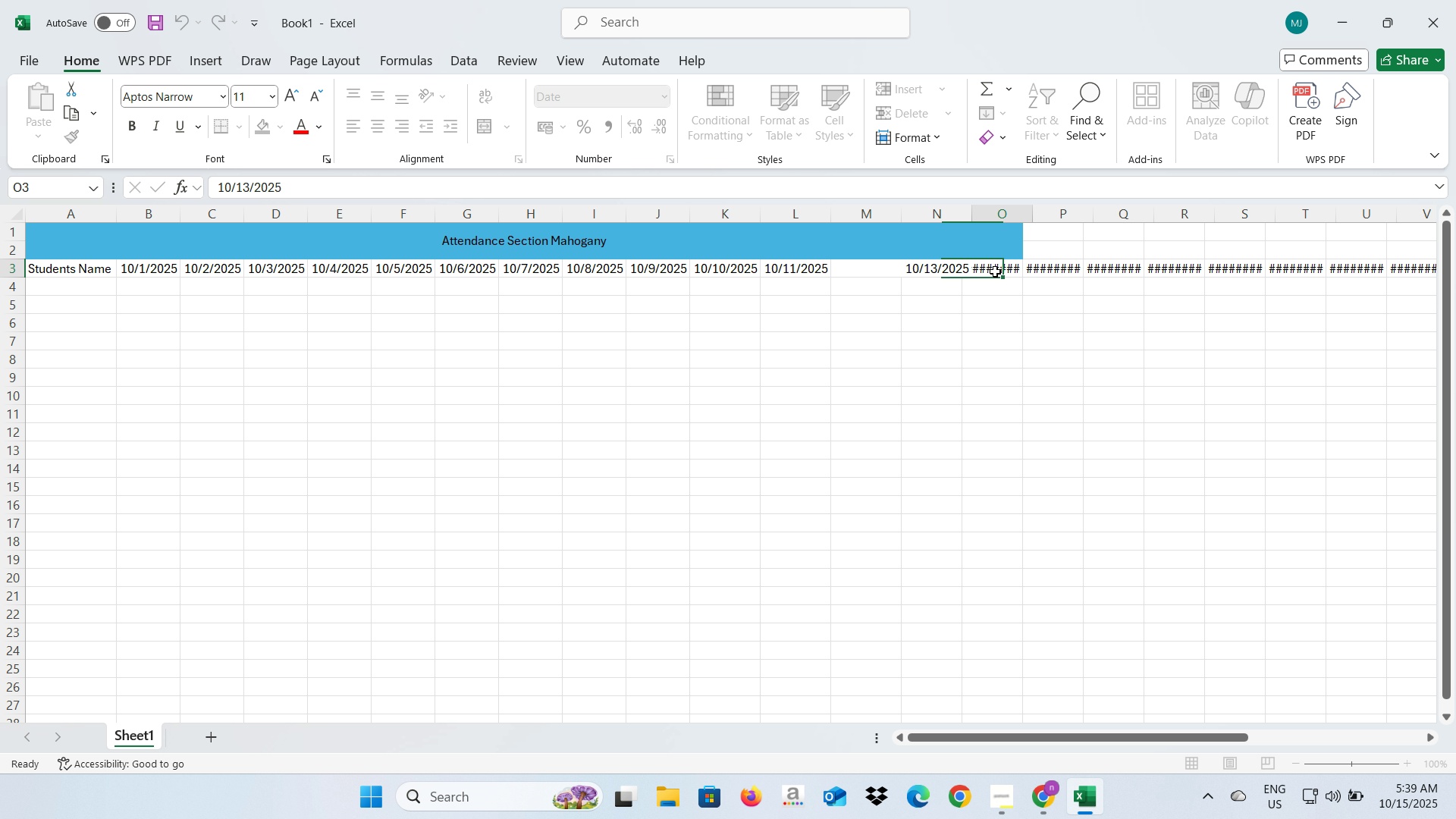 
double_click([995, 271])
 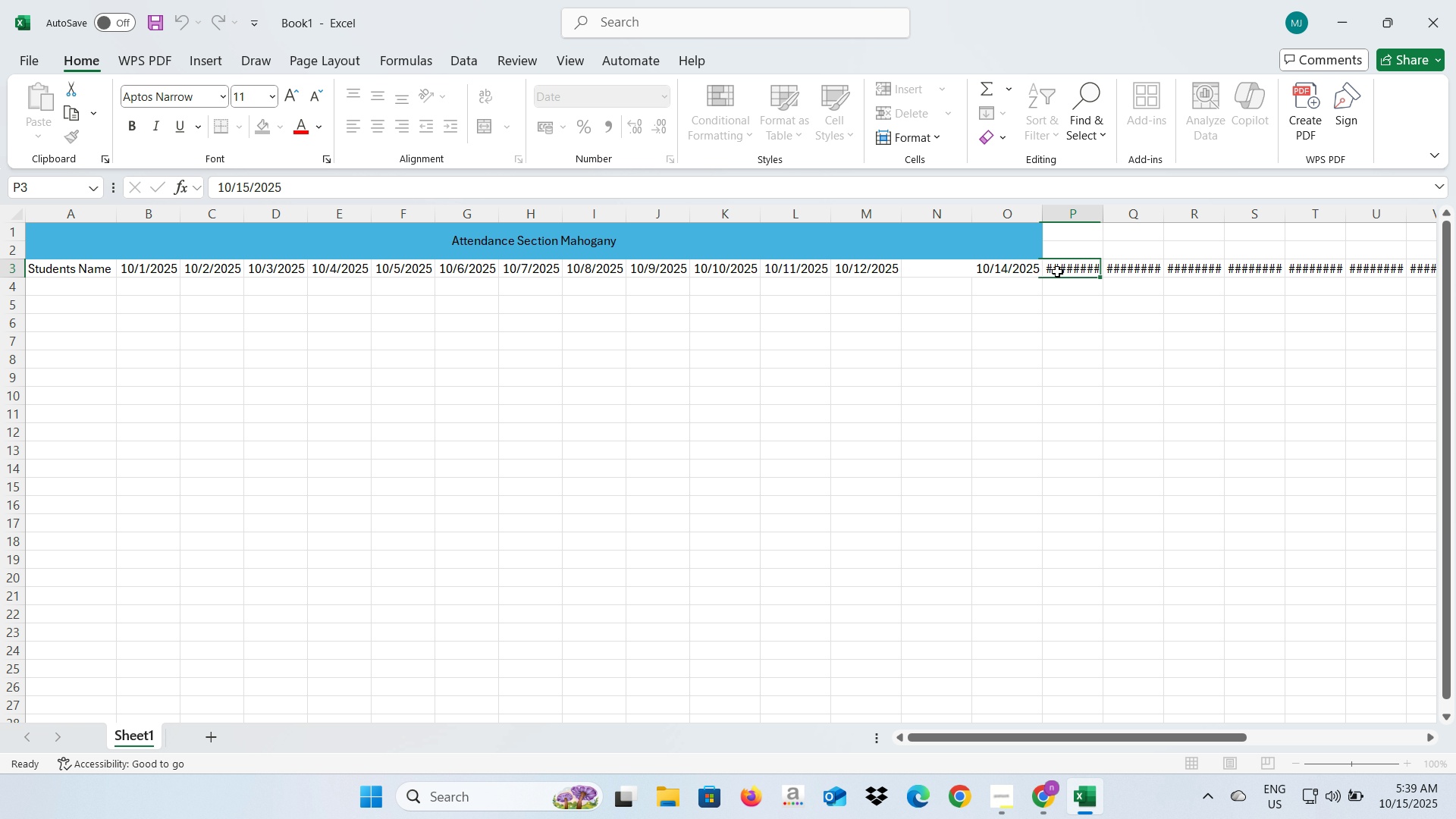 
double_click([1057, 271])
 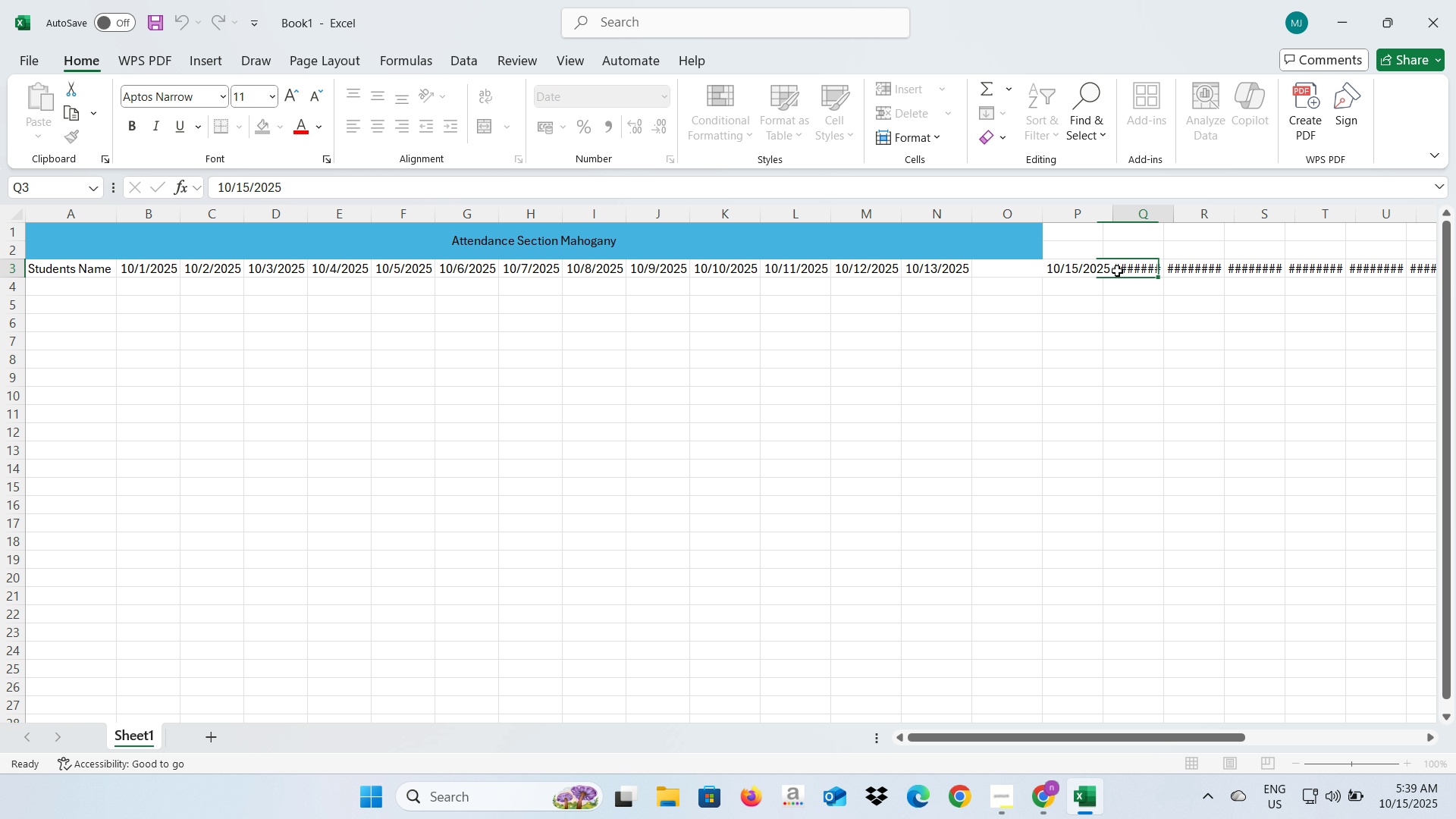 
double_click([1117, 271])
 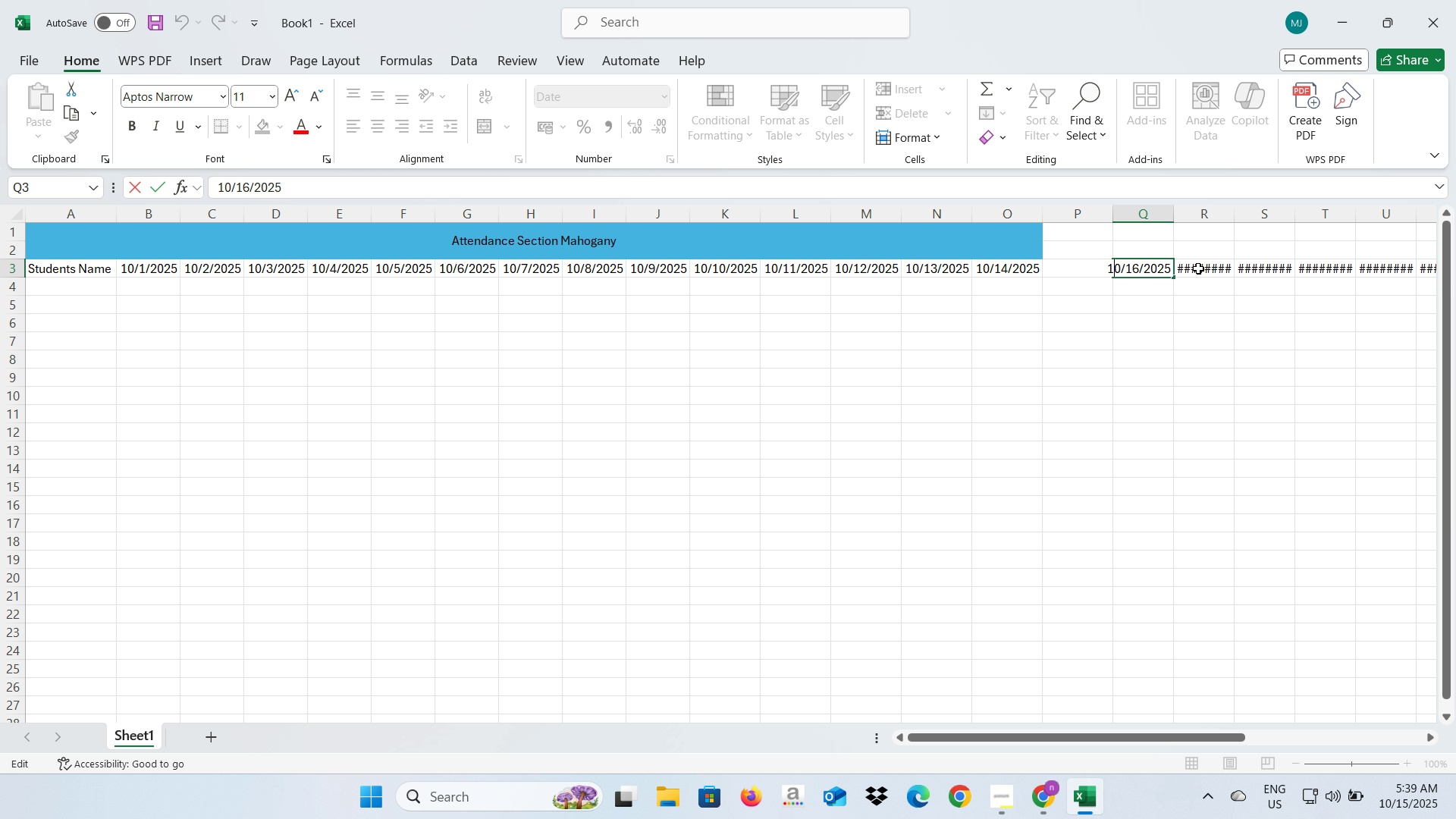 
double_click([1198, 268])
 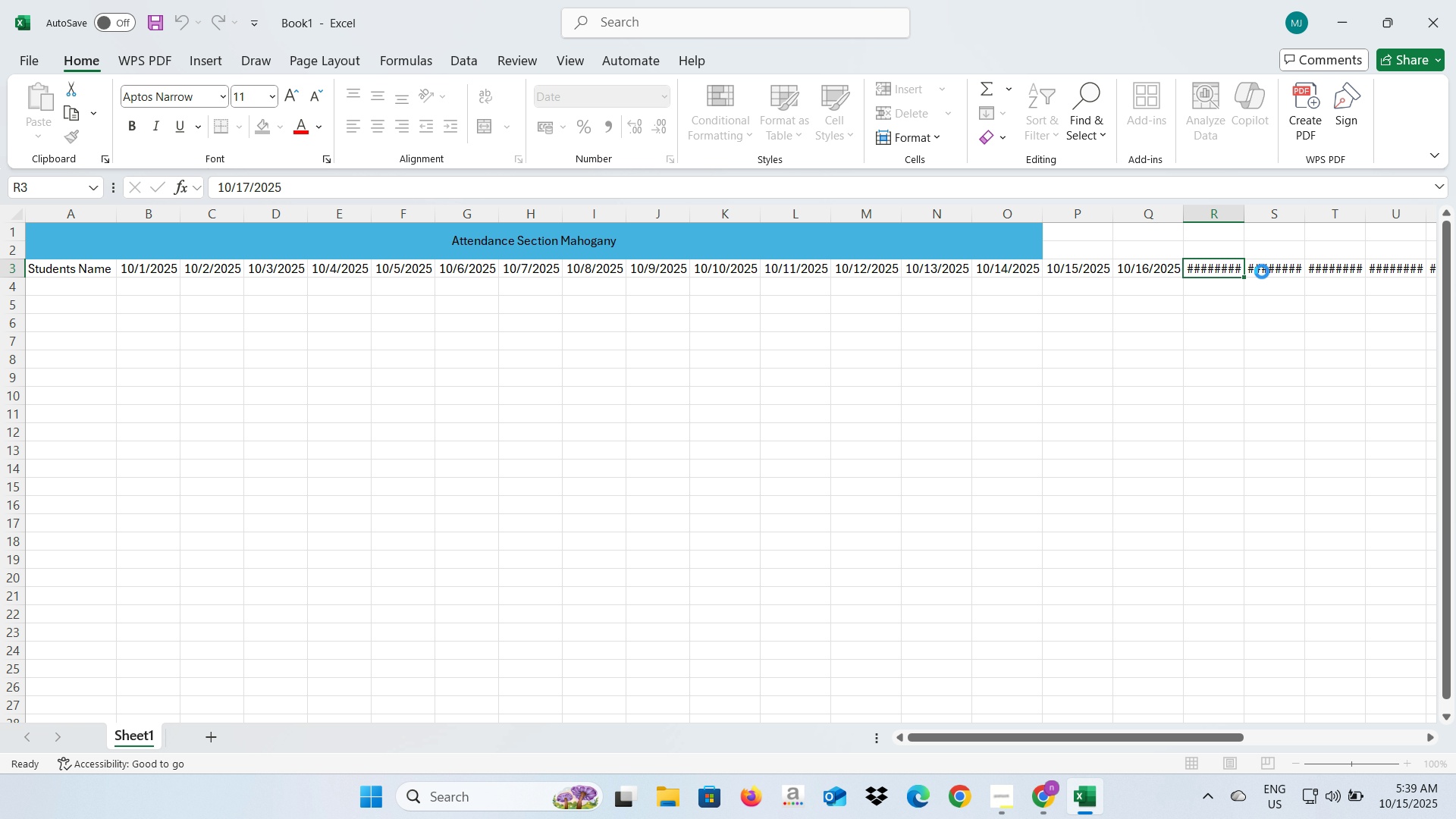 
left_click([1262, 271])
 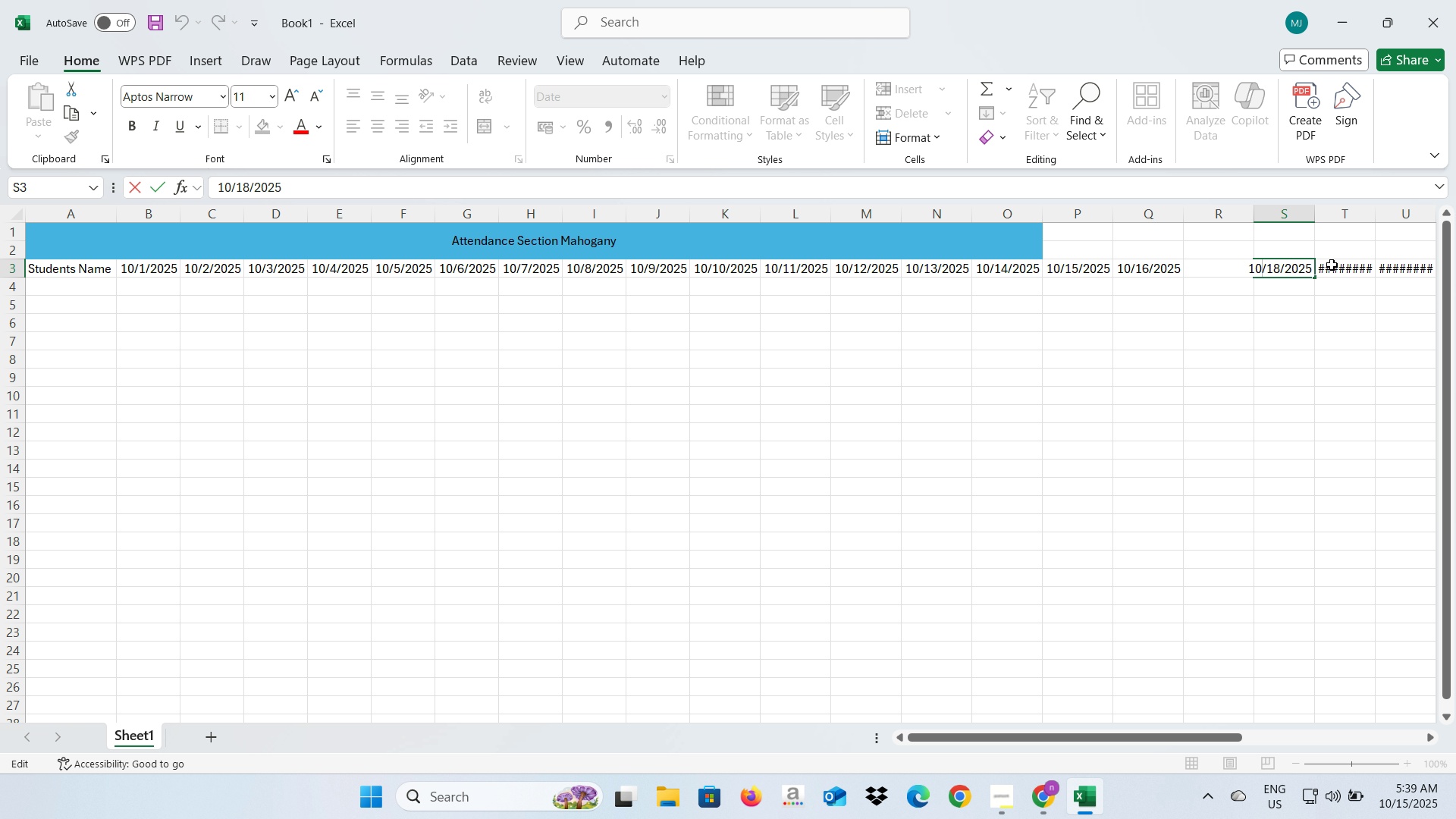 
left_click([1332, 265])
 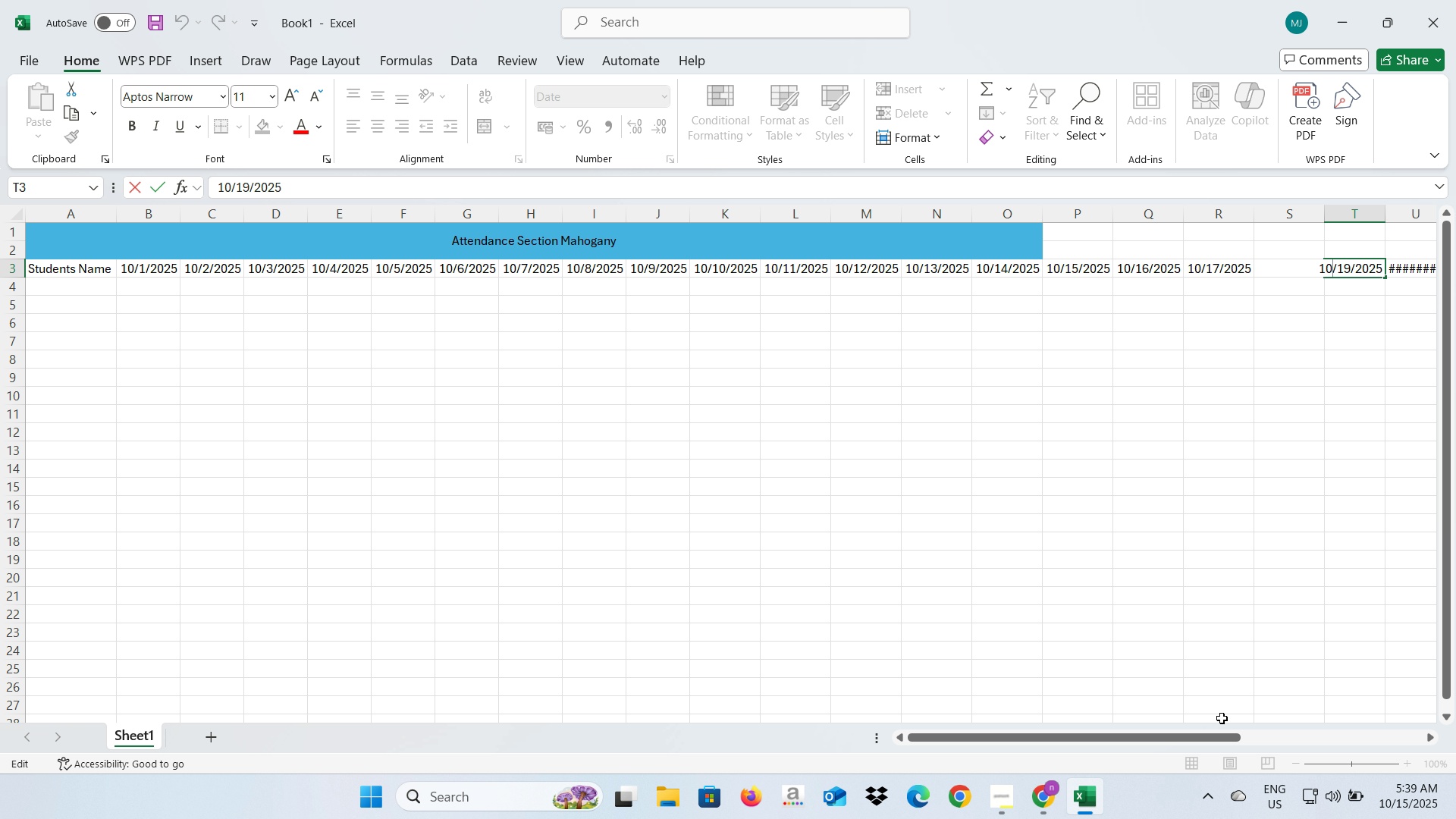 
left_click_drag(start_coordinate=[1224, 737], to_coordinate=[1323, 723])
 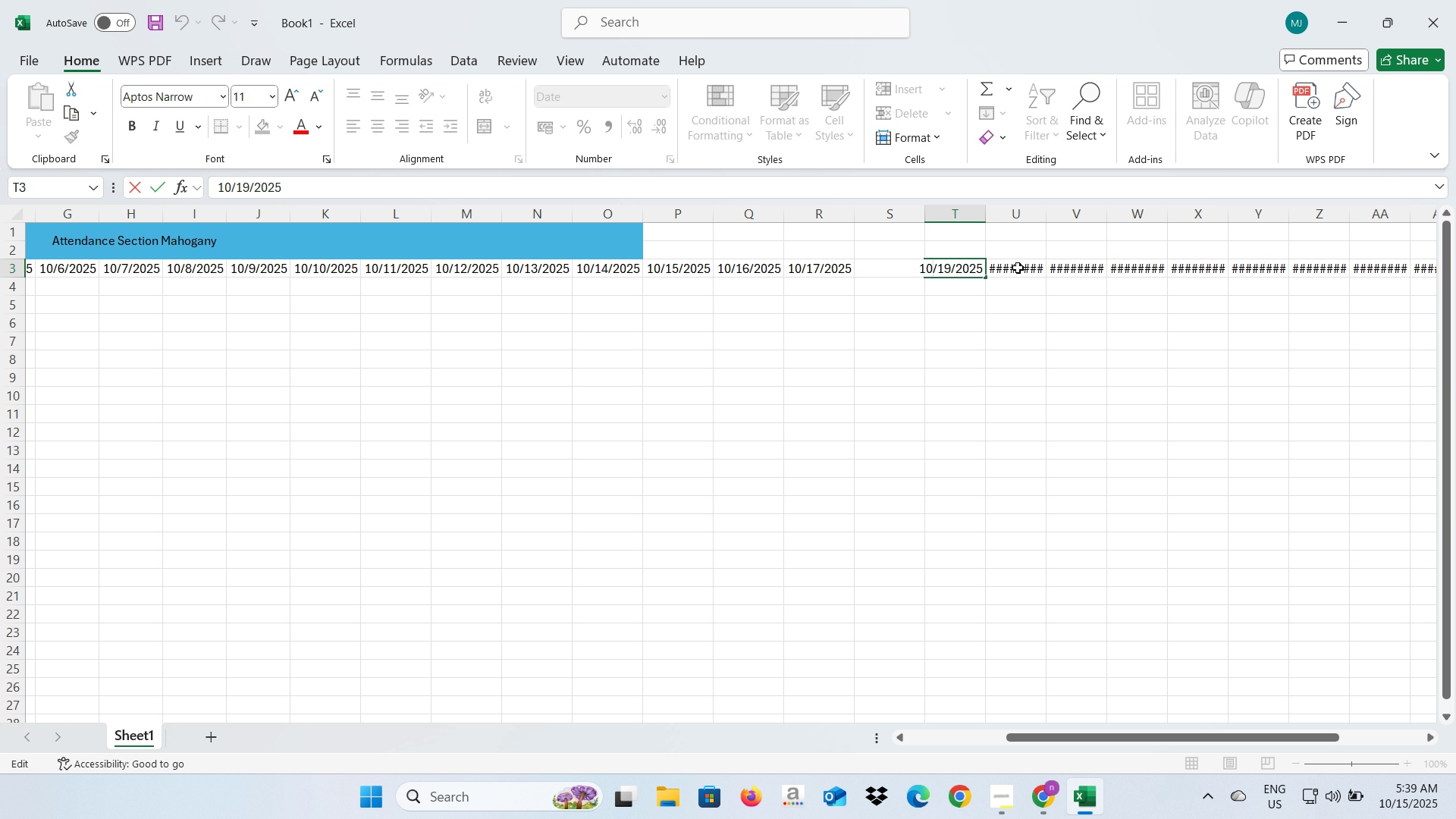 
double_click([1018, 268])
 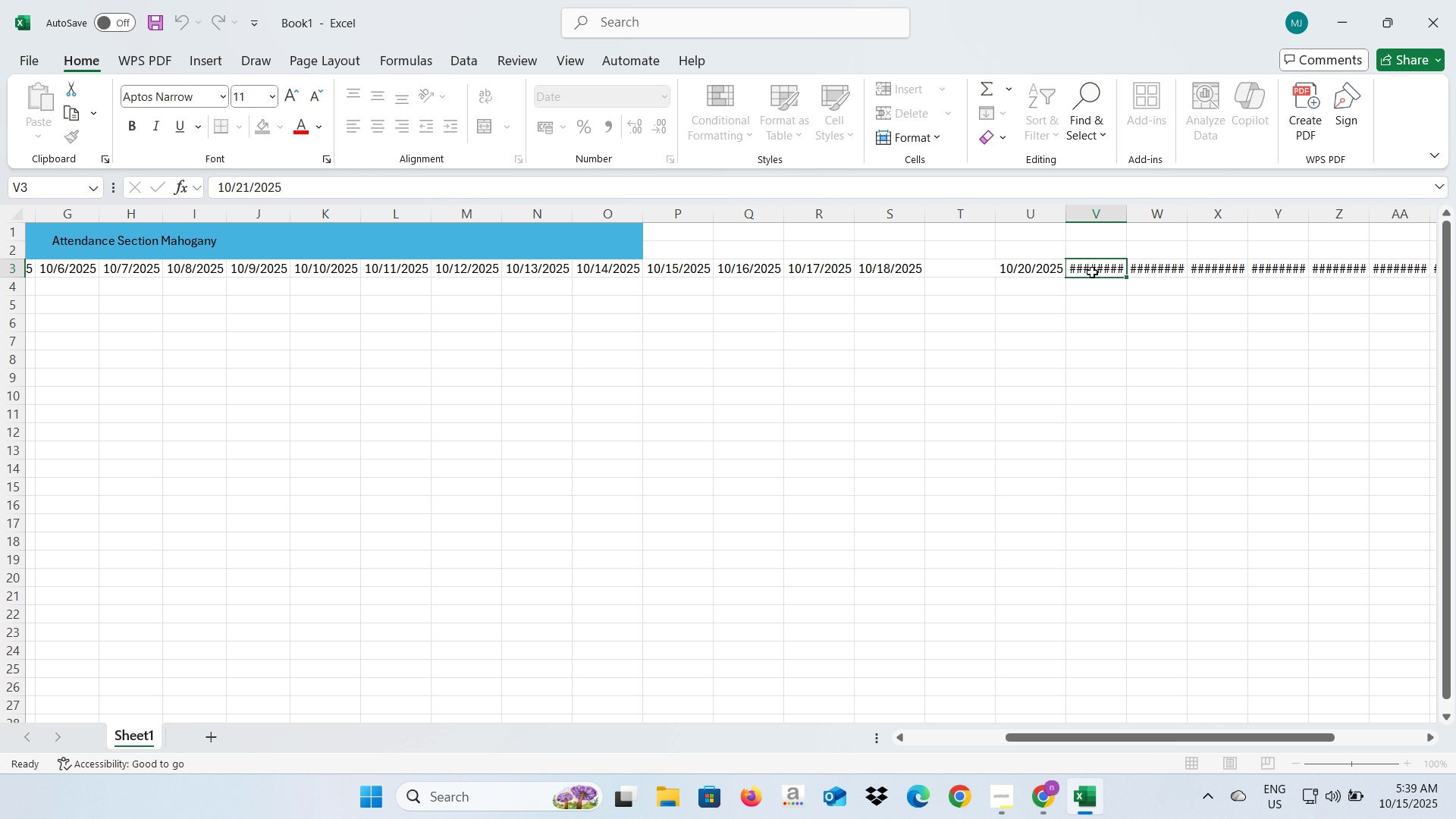 
double_click([1092, 272])
 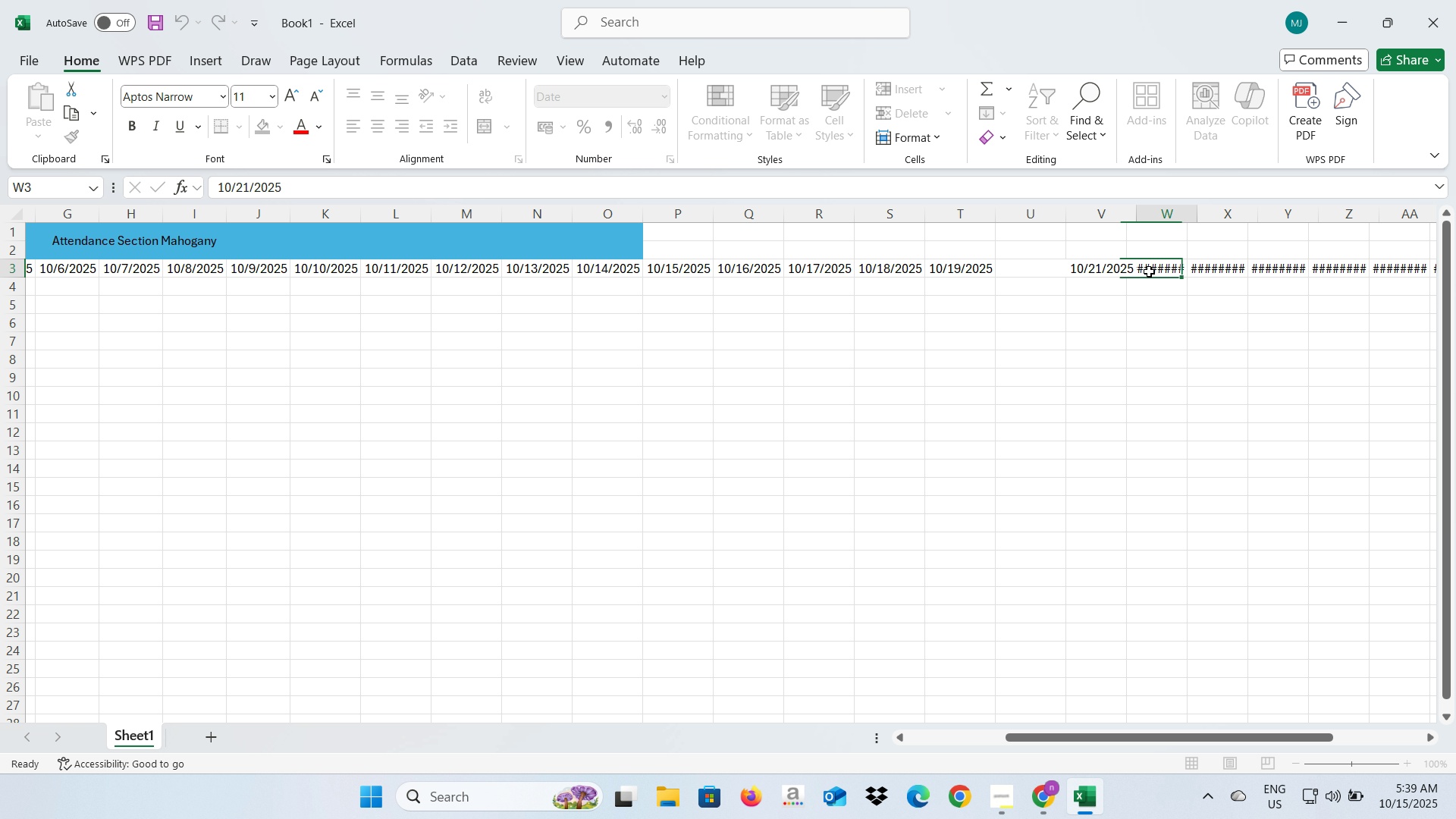 
double_click([1149, 271])
 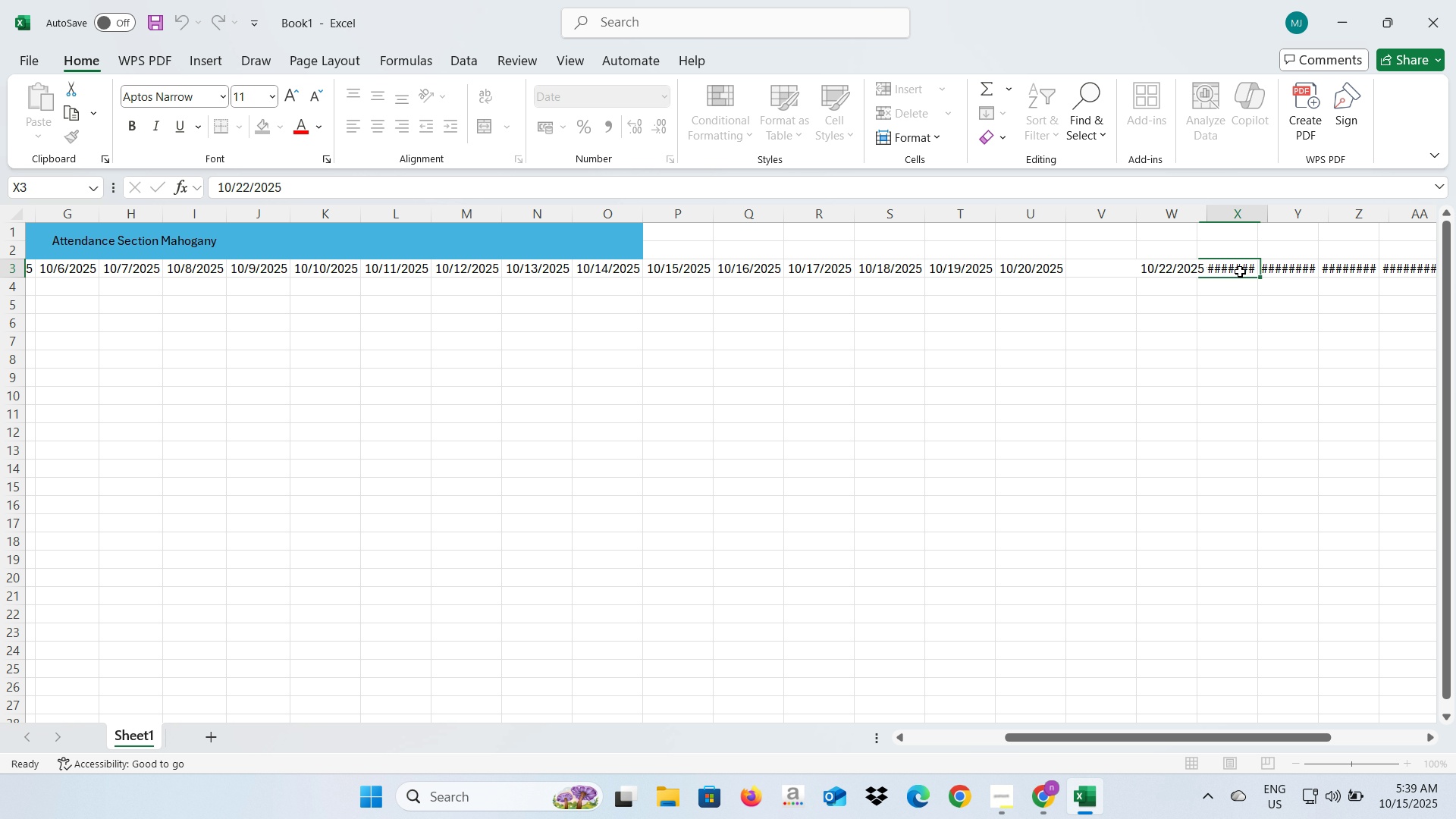 
double_click([1240, 271])
 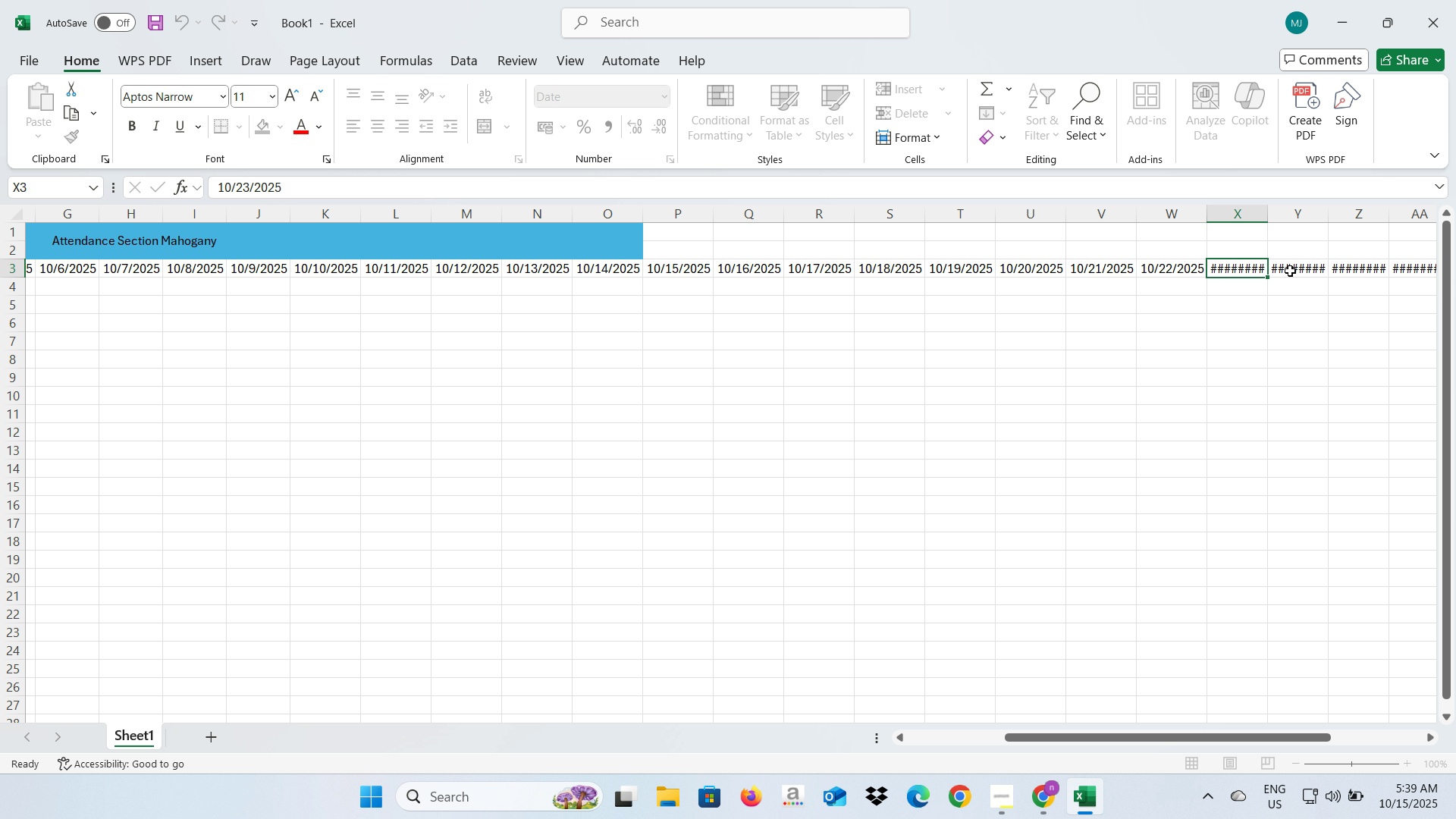 
triple_click([1290, 271])
 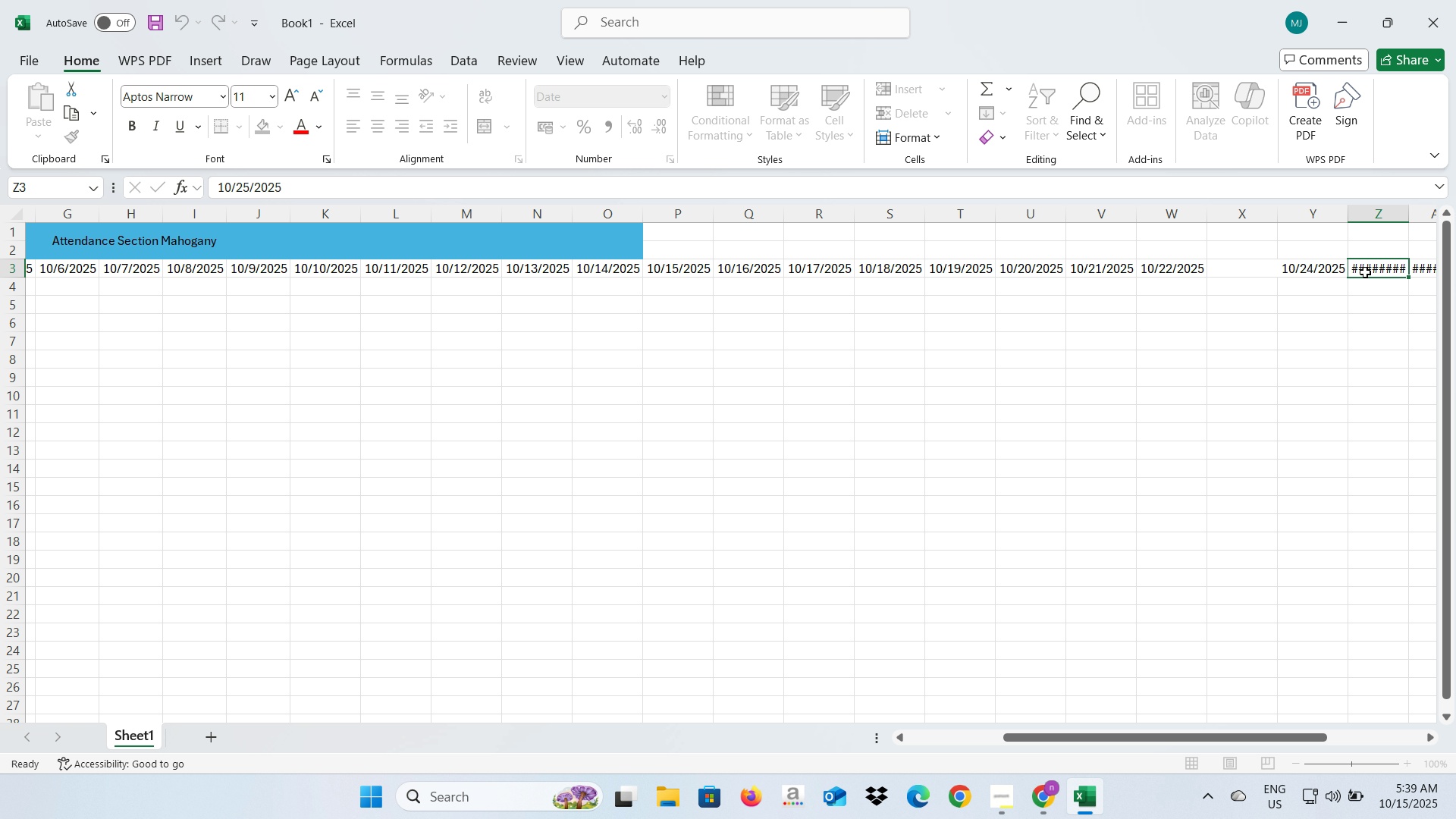 
double_click([1366, 271])
 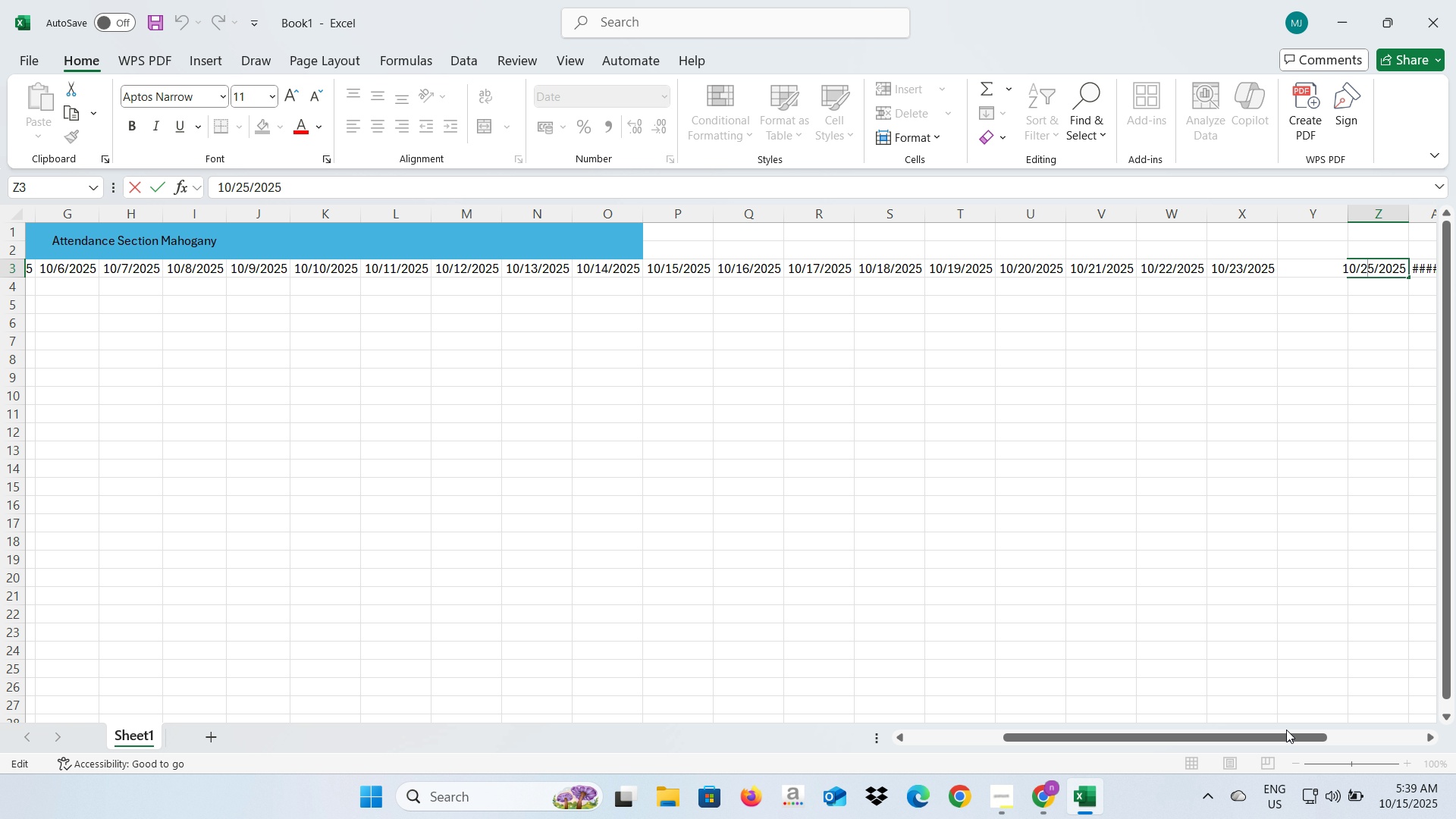 
left_click_drag(start_coordinate=[1286, 732], to_coordinate=[1388, 717])
 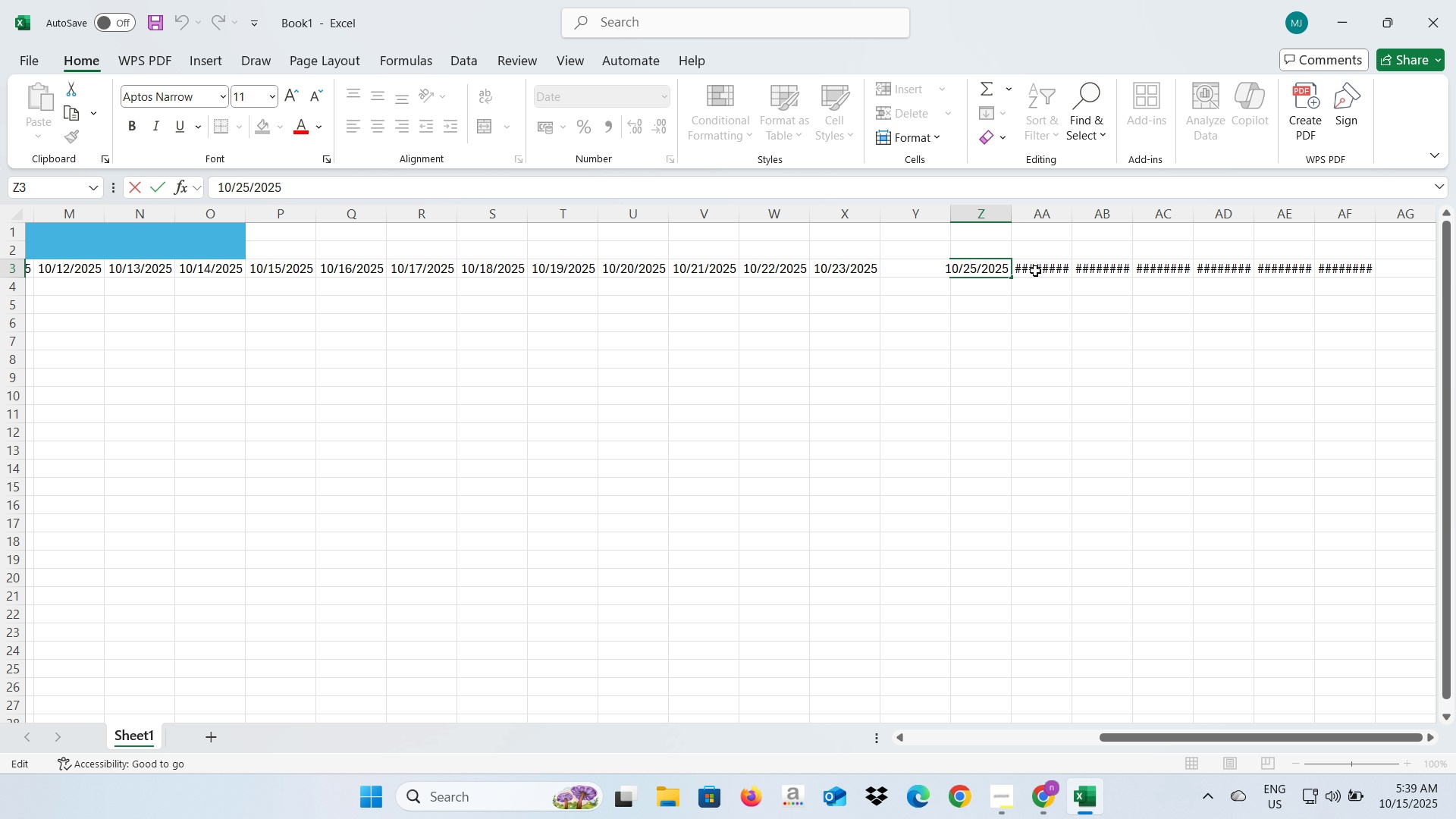 
double_click([1035, 271])
 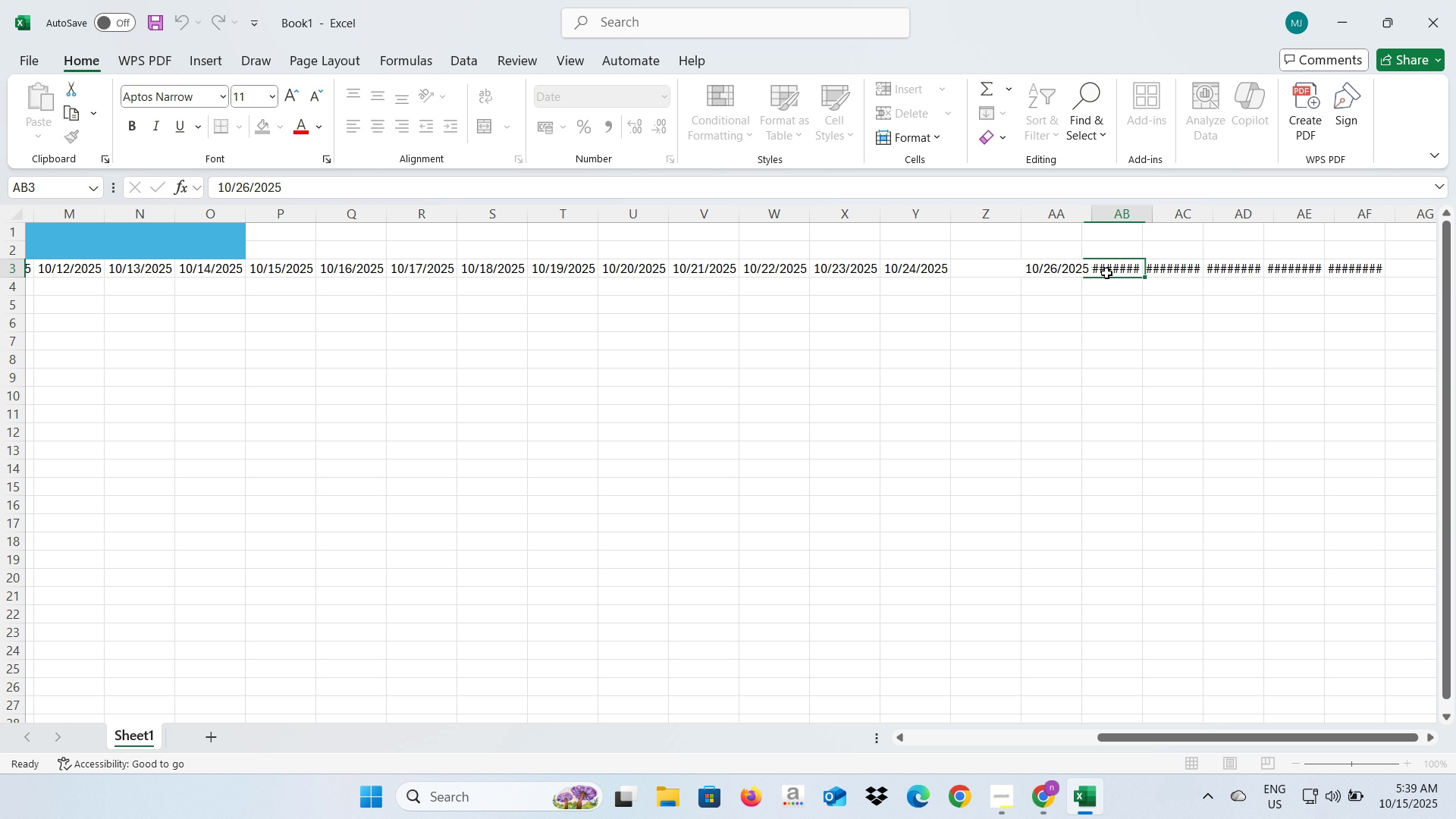 
double_click([1106, 273])
 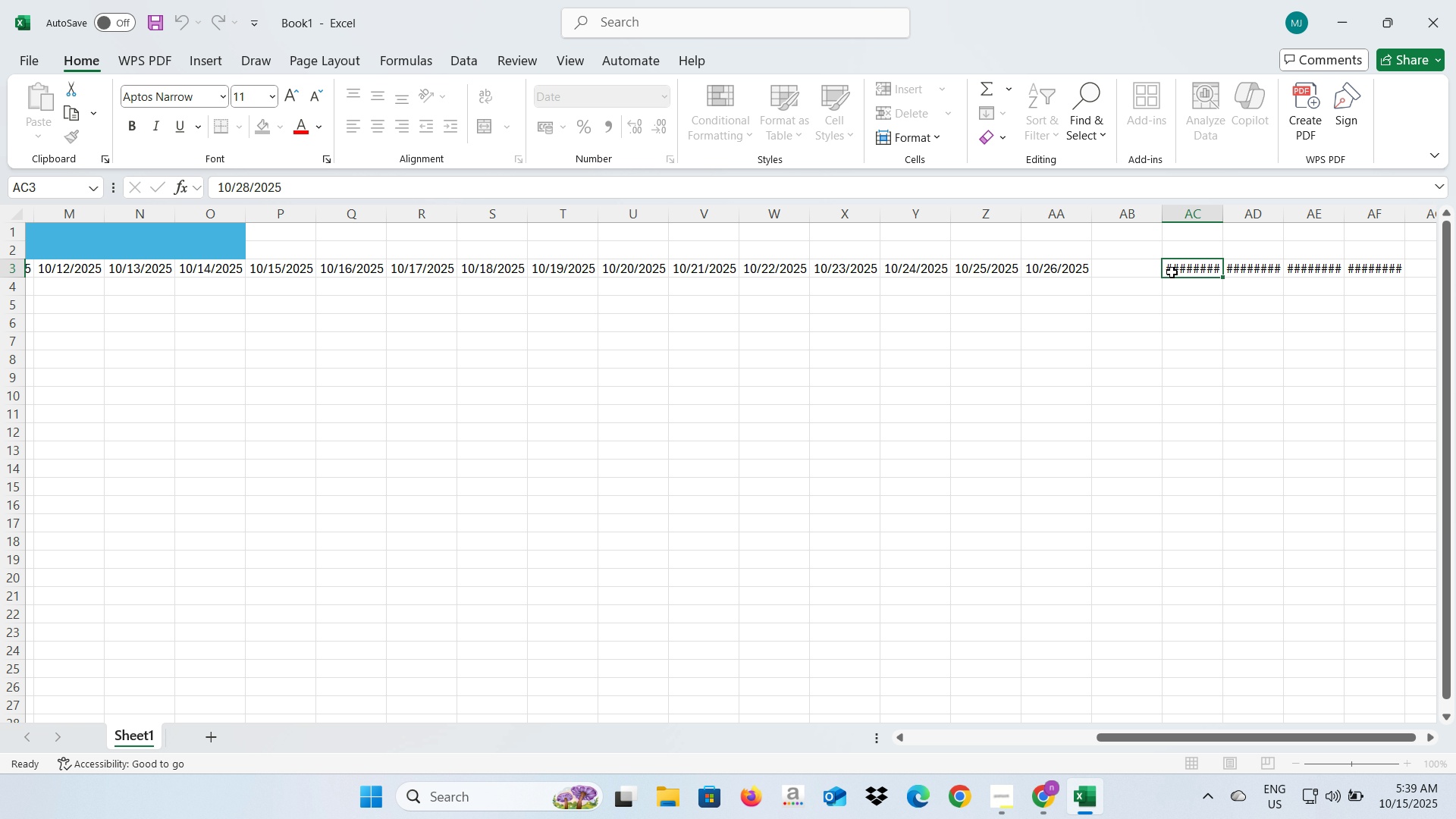 
double_click([1172, 272])
 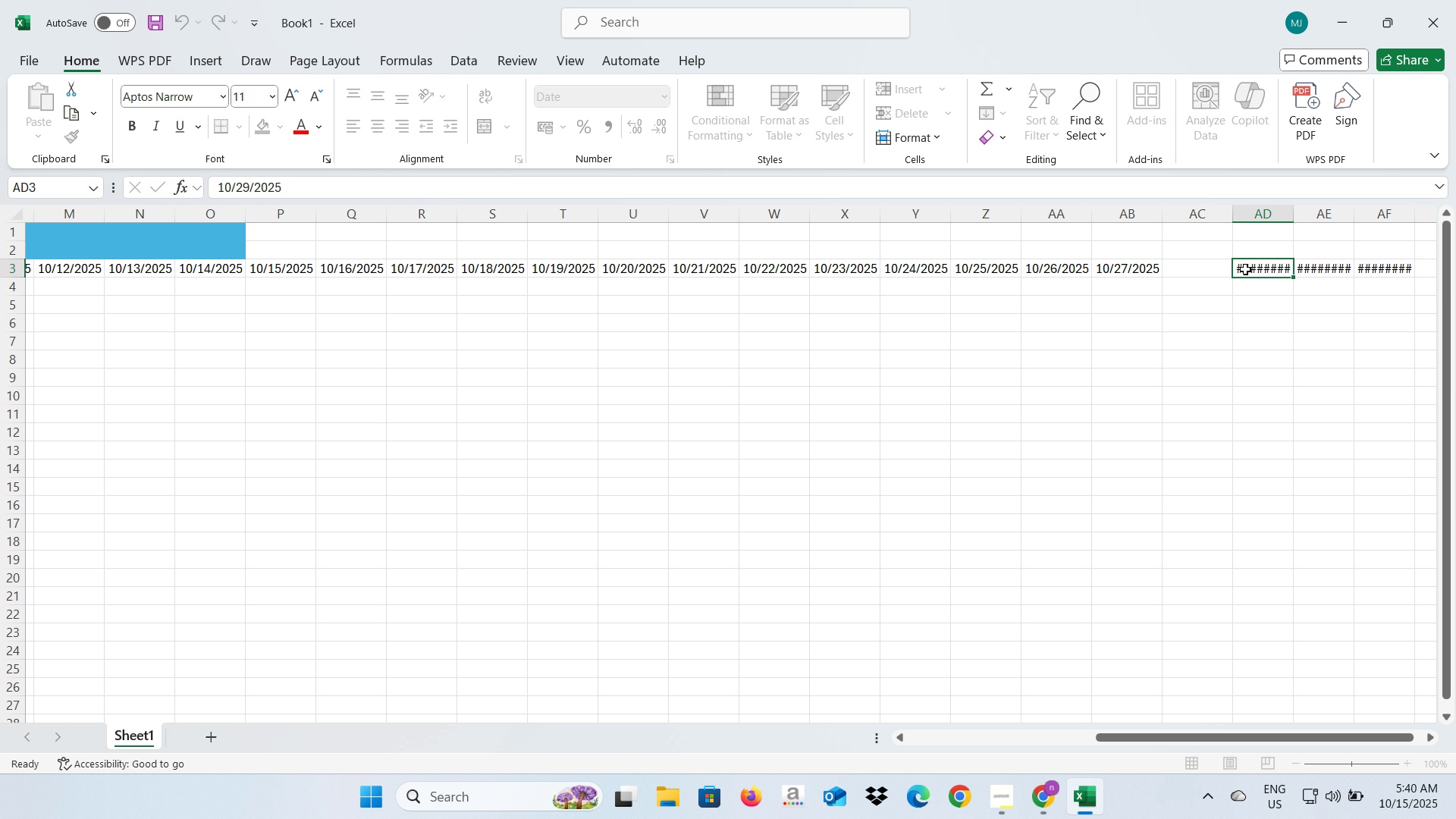 
double_click([1245, 269])
 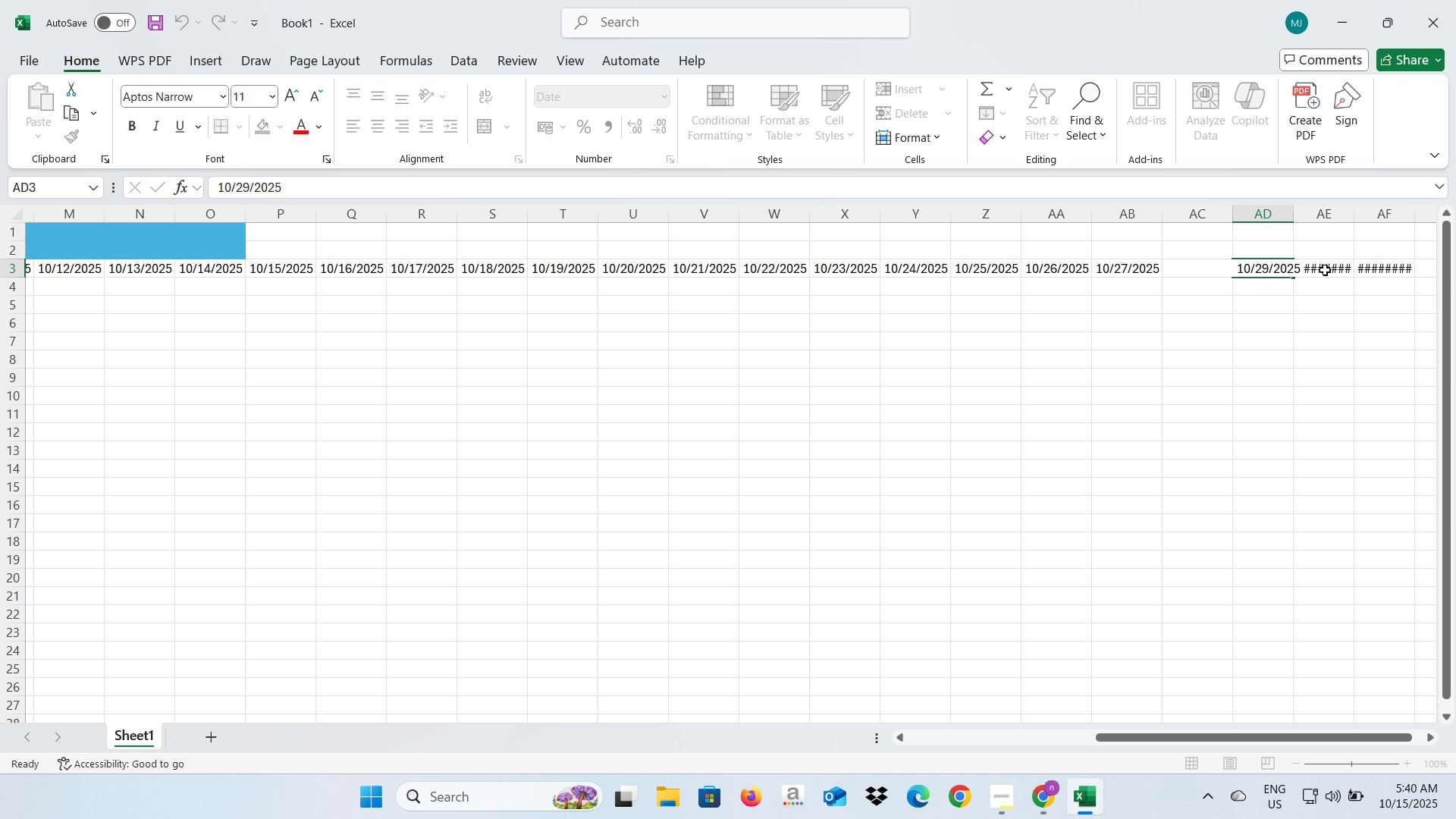 
double_click([1325, 270])
 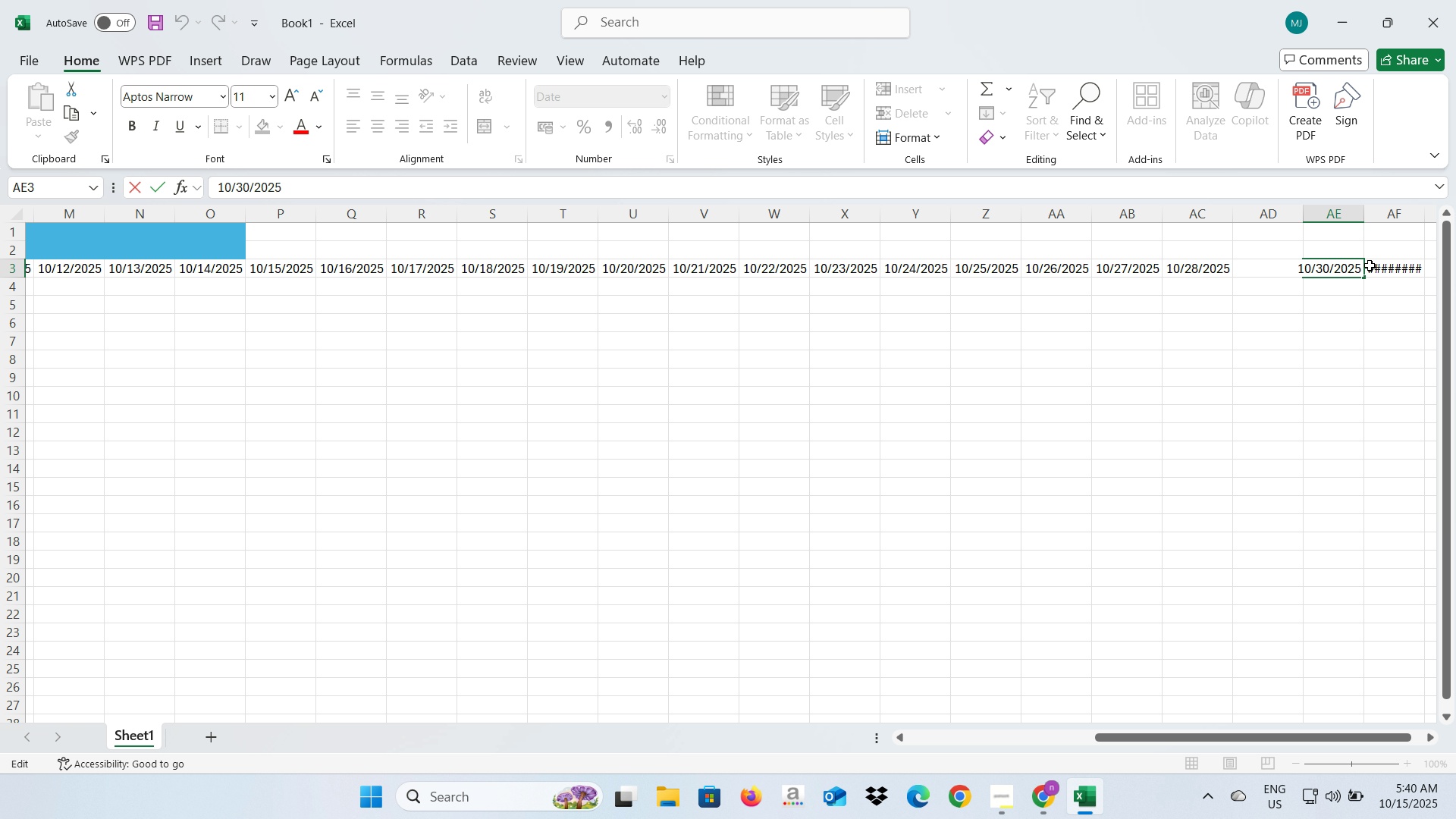 
left_click([1370, 265])
 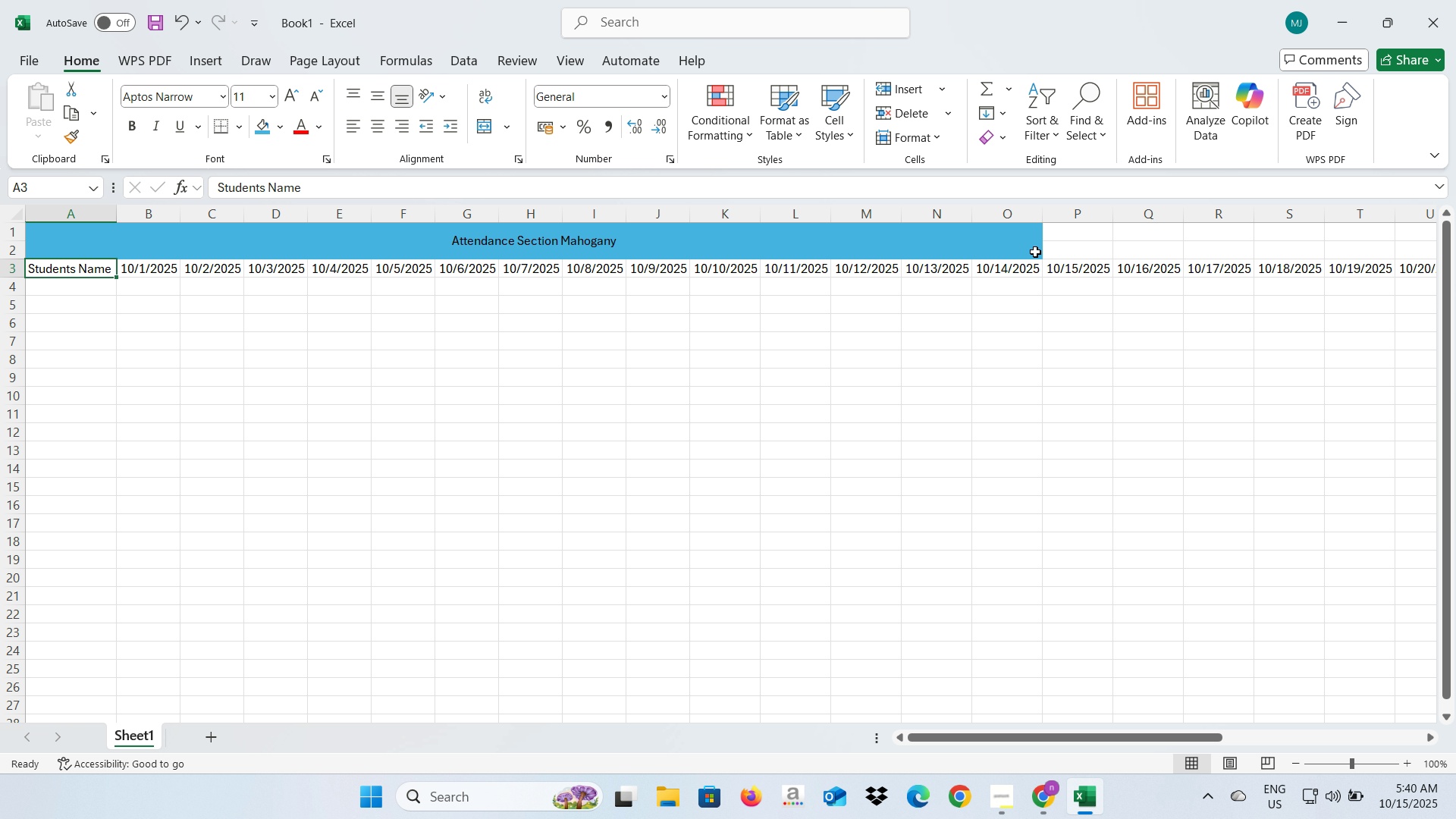 
left_click([1034, 250])
 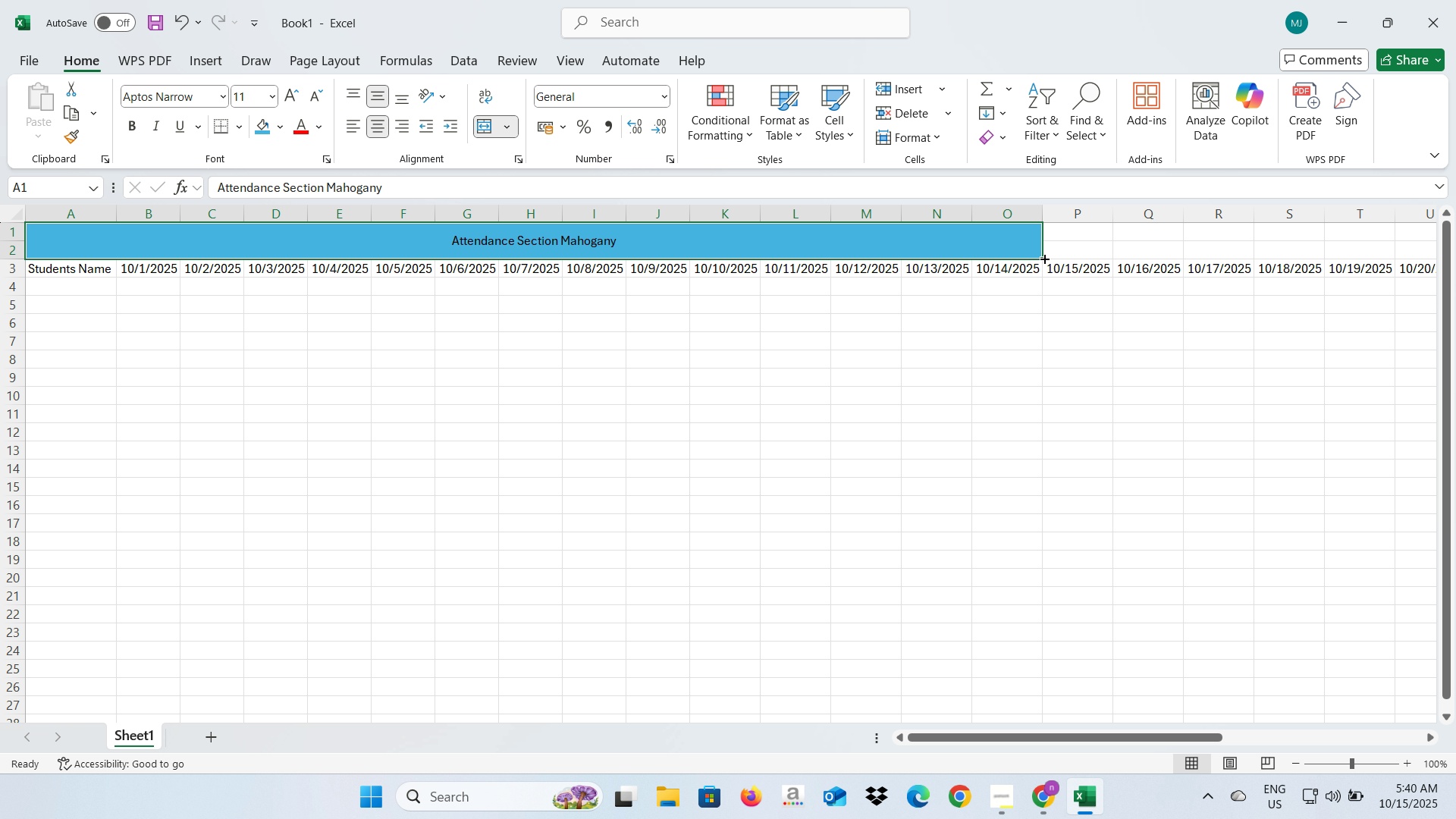 
left_click_drag(start_coordinate=[1043, 258], to_coordinate=[956, 254])
 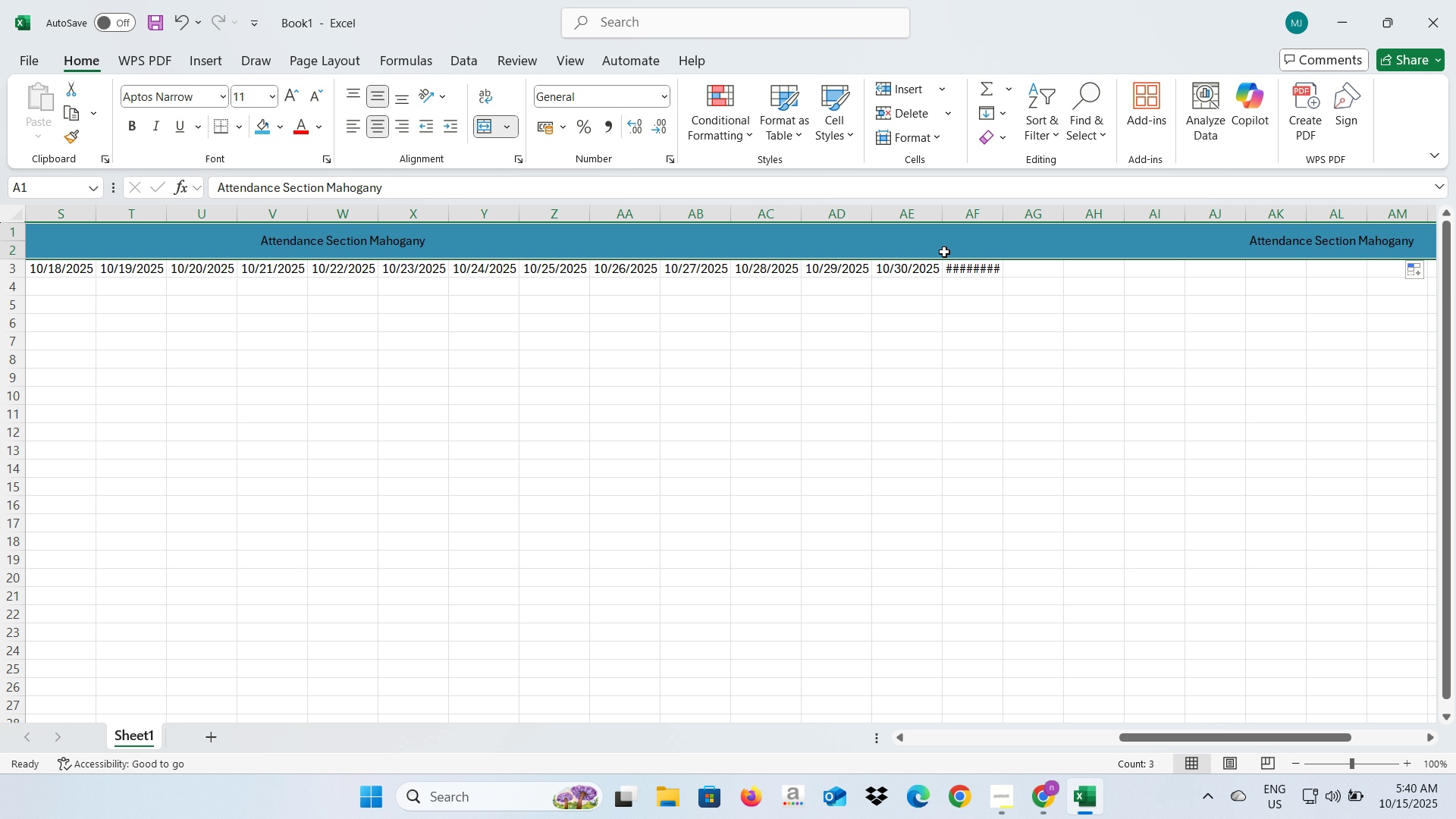 
key(Control+Z)
 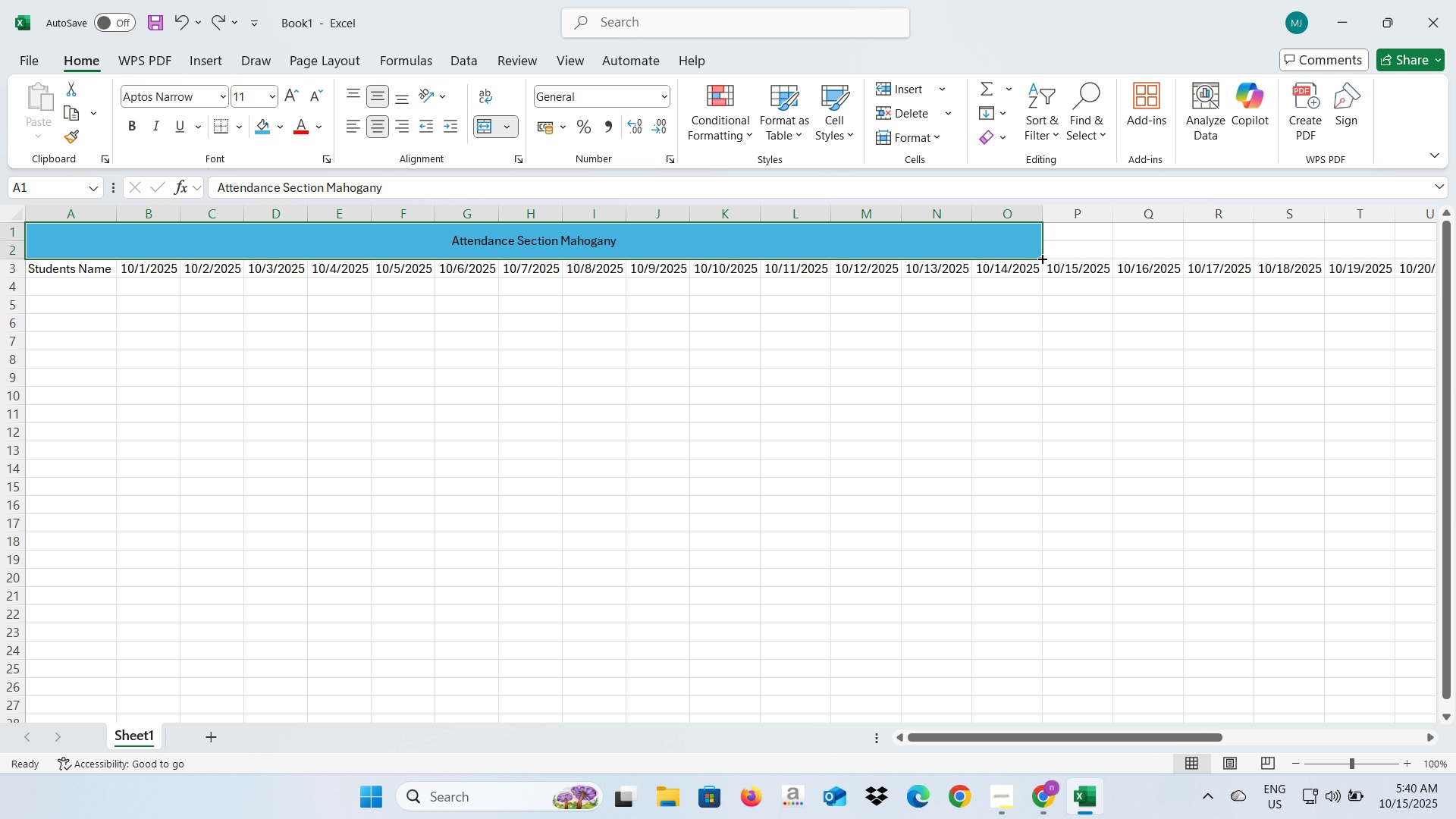 
left_click_drag(start_coordinate=[1040, 257], to_coordinate=[1030, 249])
 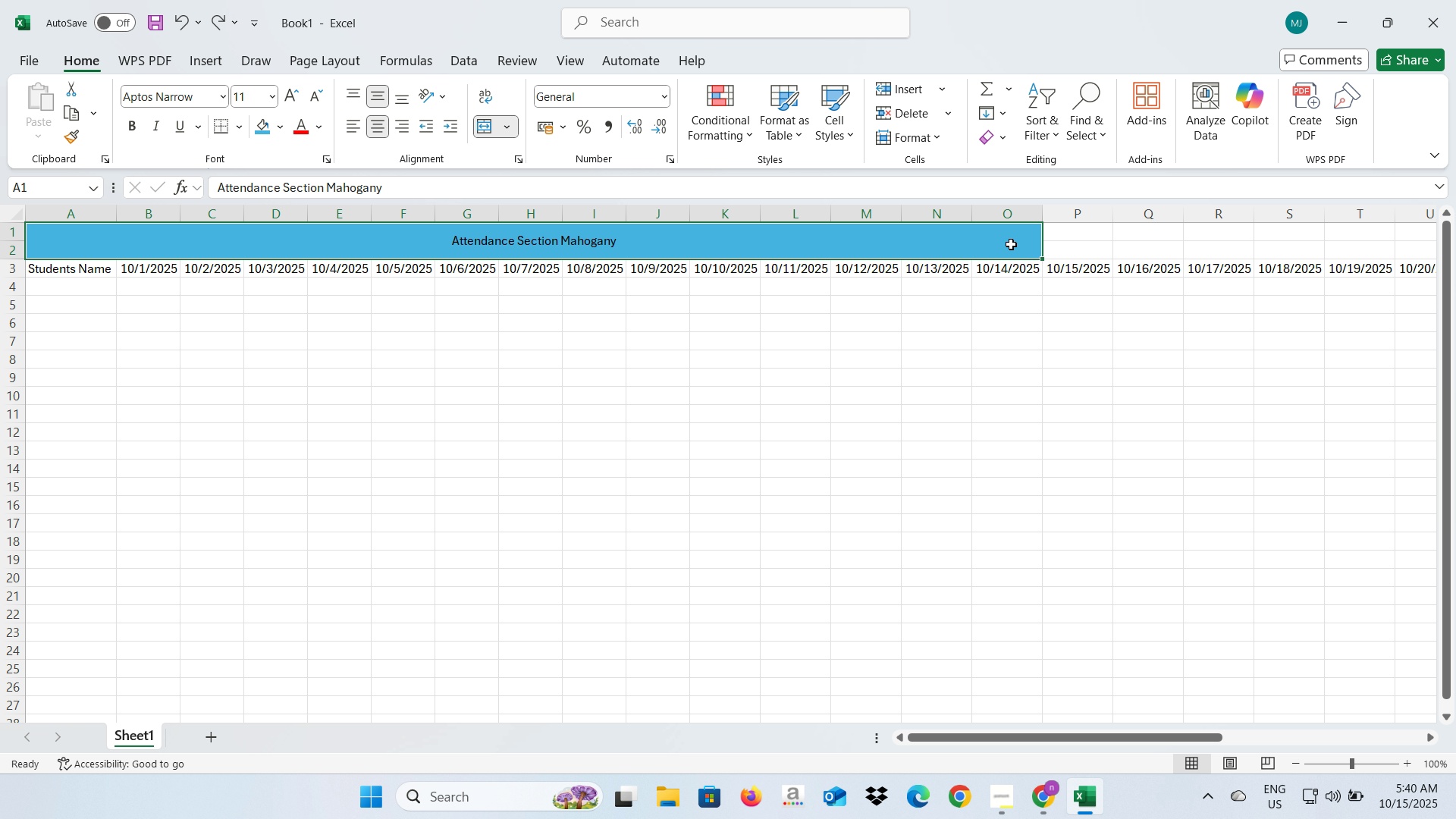 
left_click_drag(start_coordinate=[1019, 238], to_coordinate=[1326, 246])
 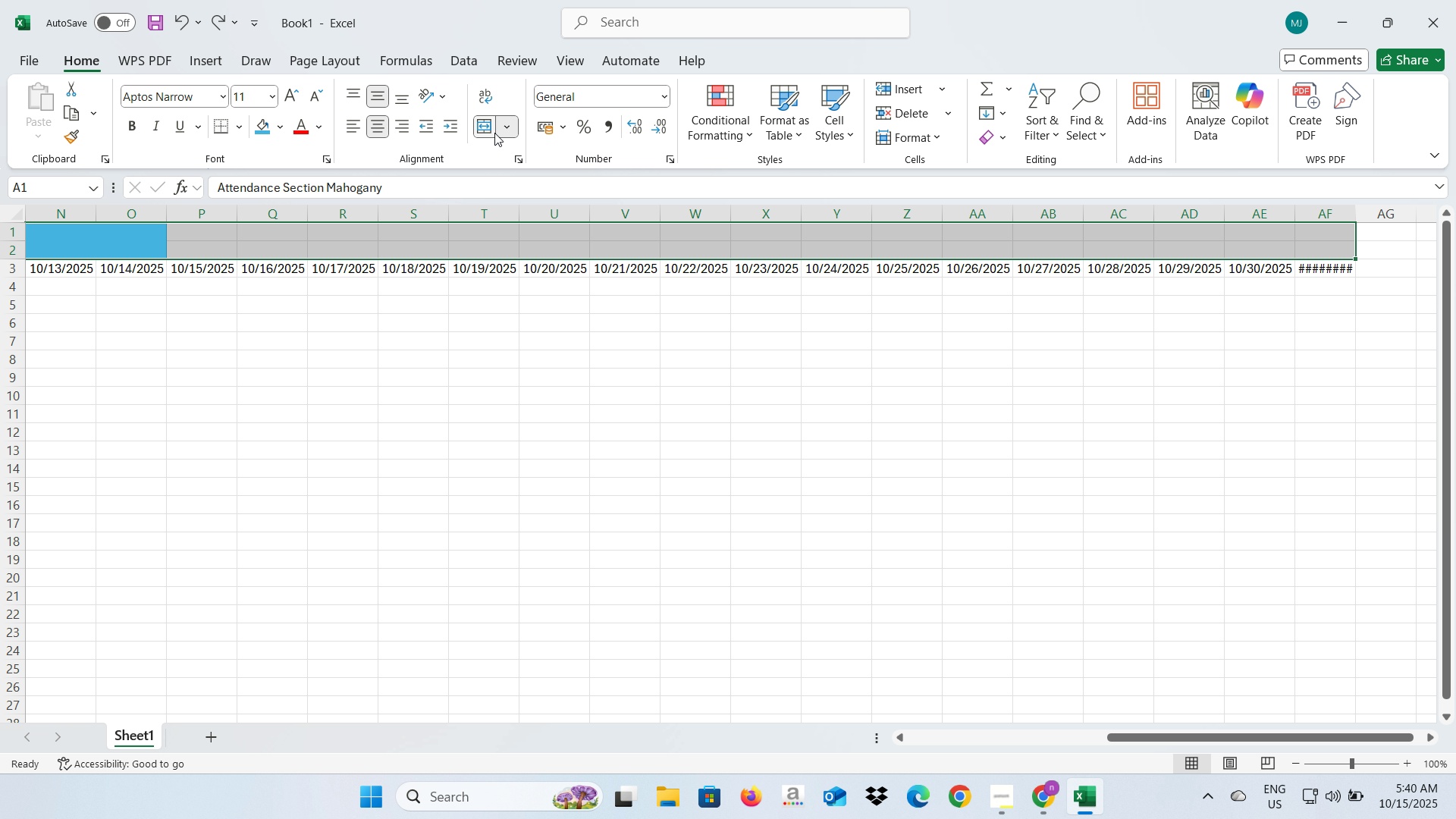 
double_click([492, 132])
 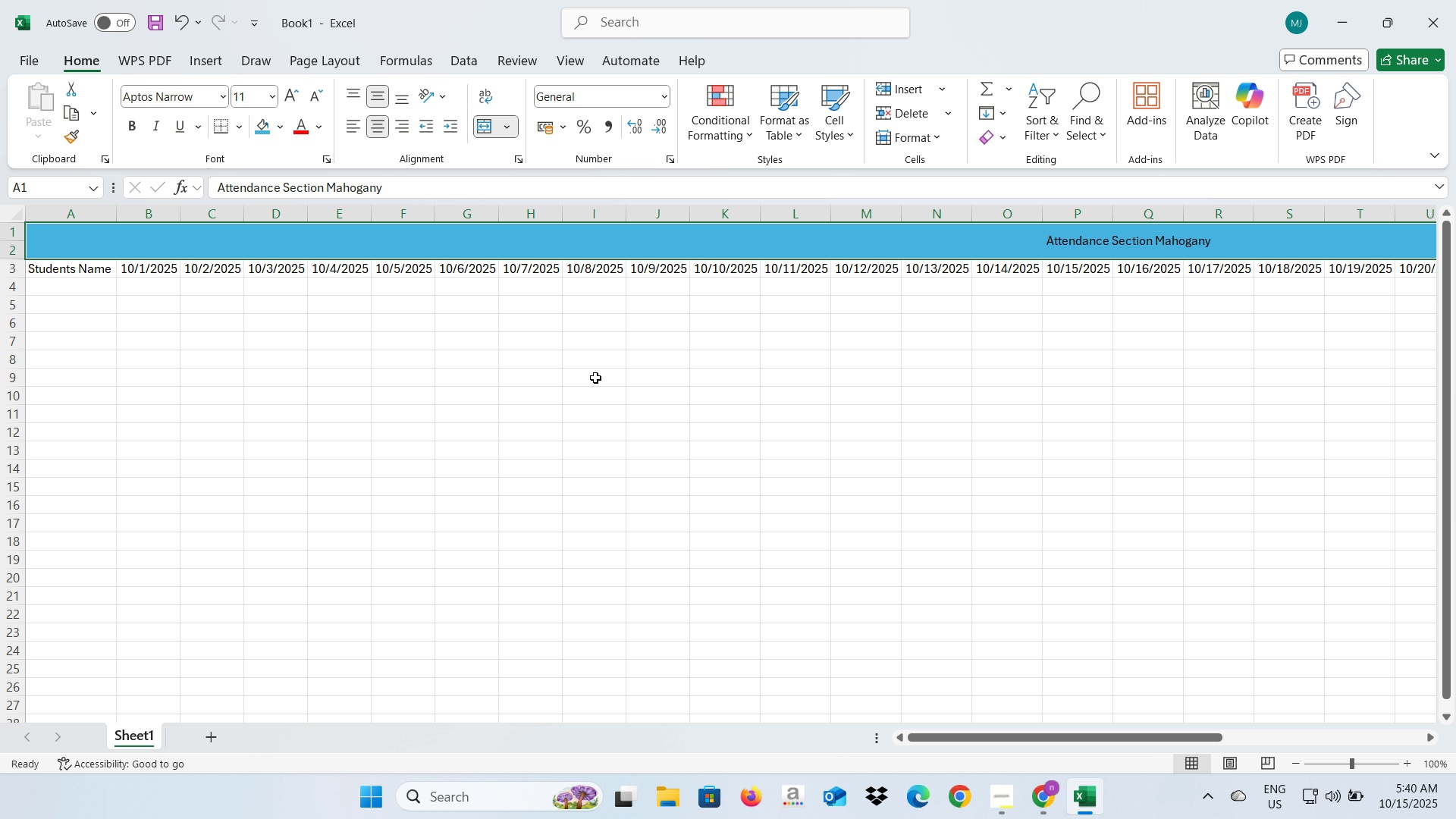 
left_click([601, 392])
 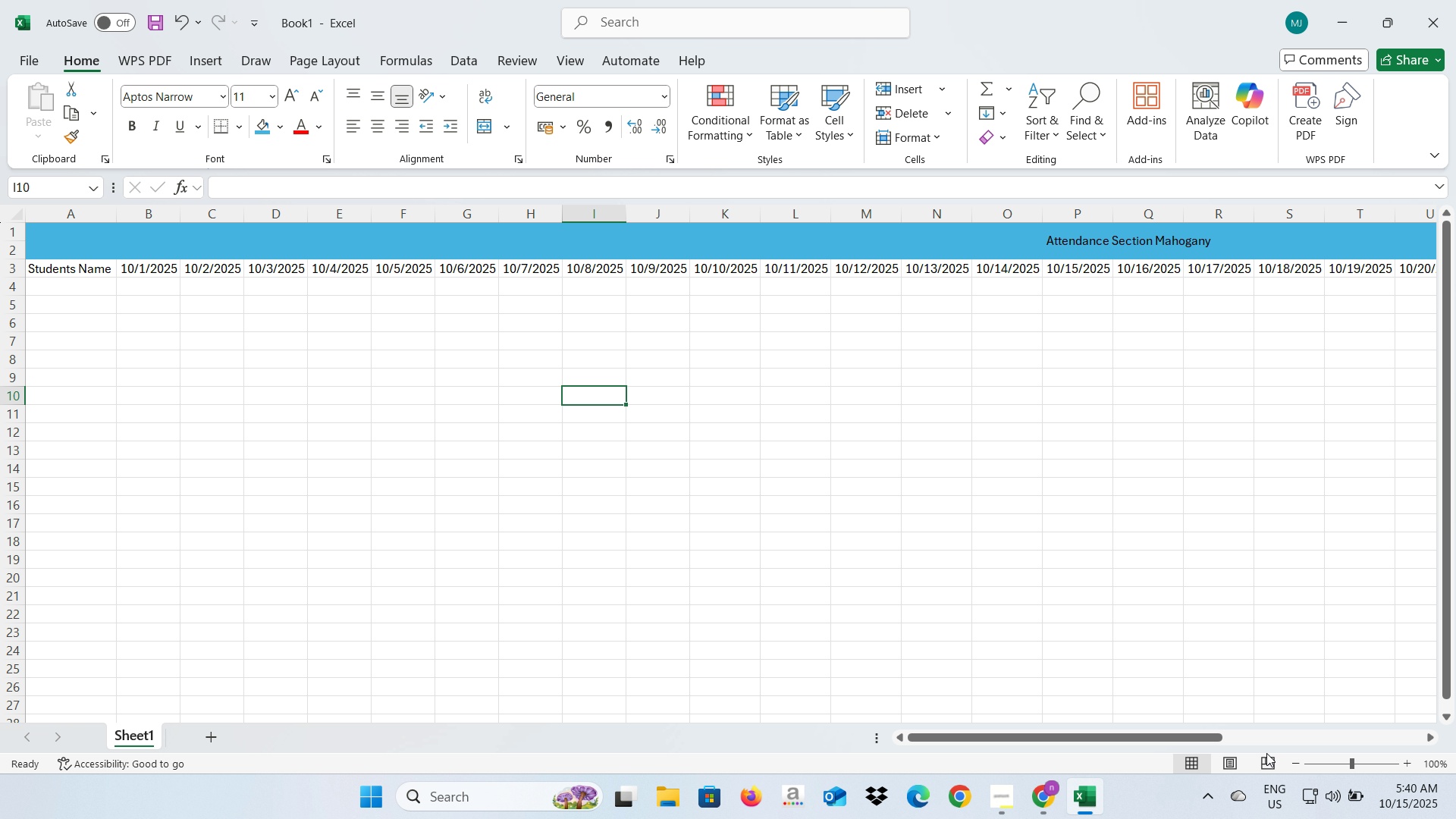 
left_click_drag(start_coordinate=[1218, 735], to_coordinate=[1450, 733])
 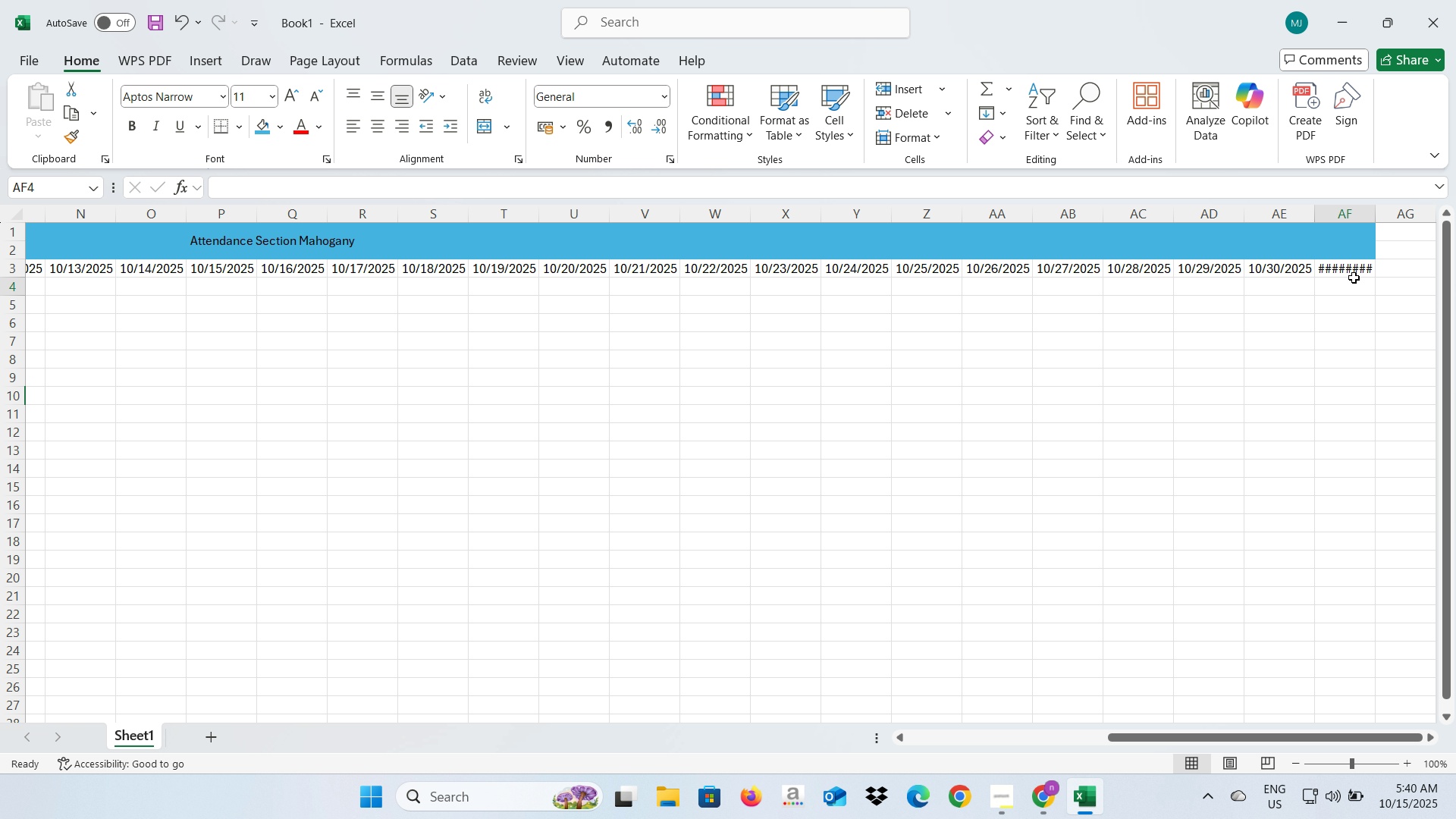 
double_click([1354, 278])
 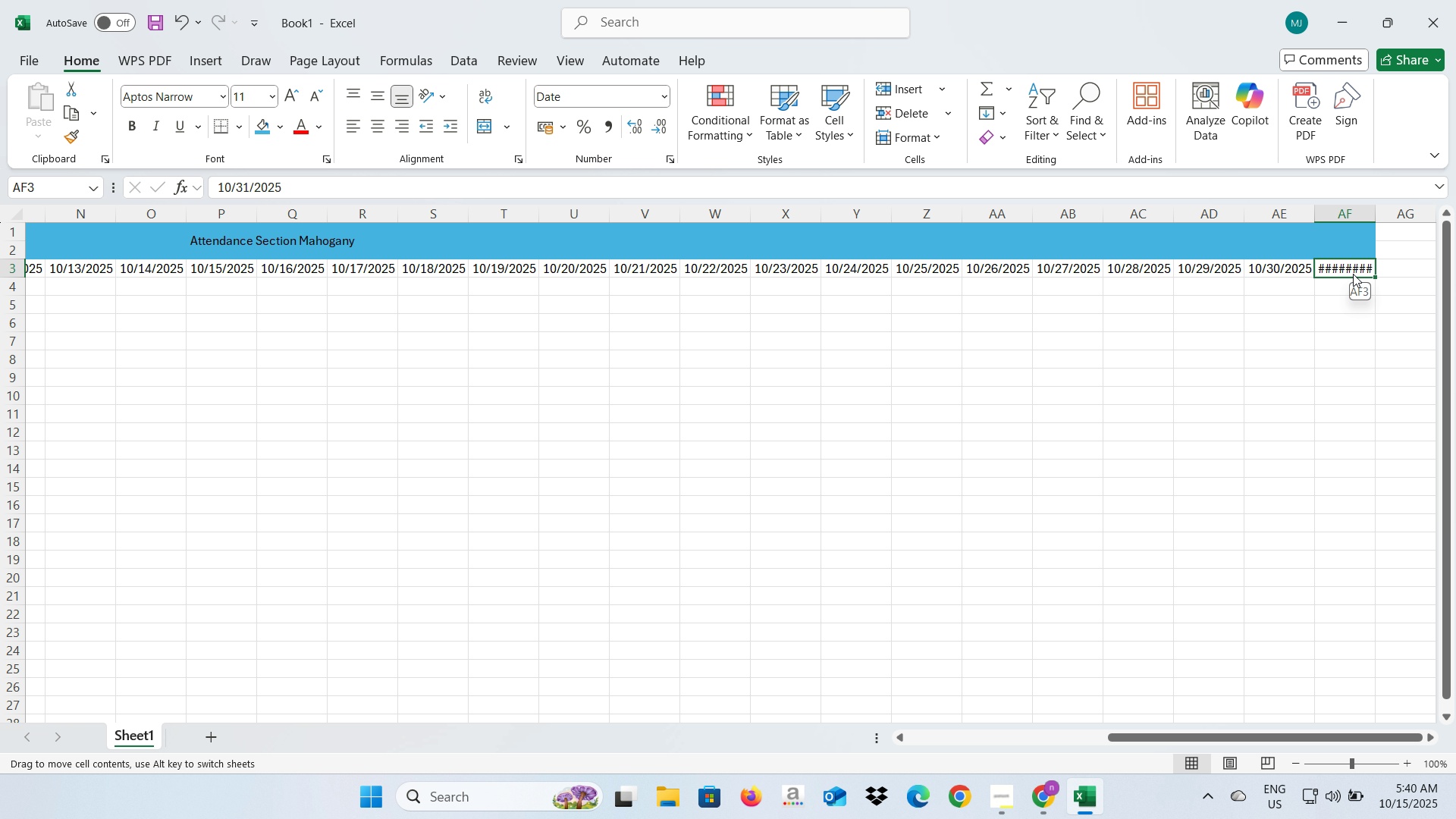 
triple_click([1353, 274])
 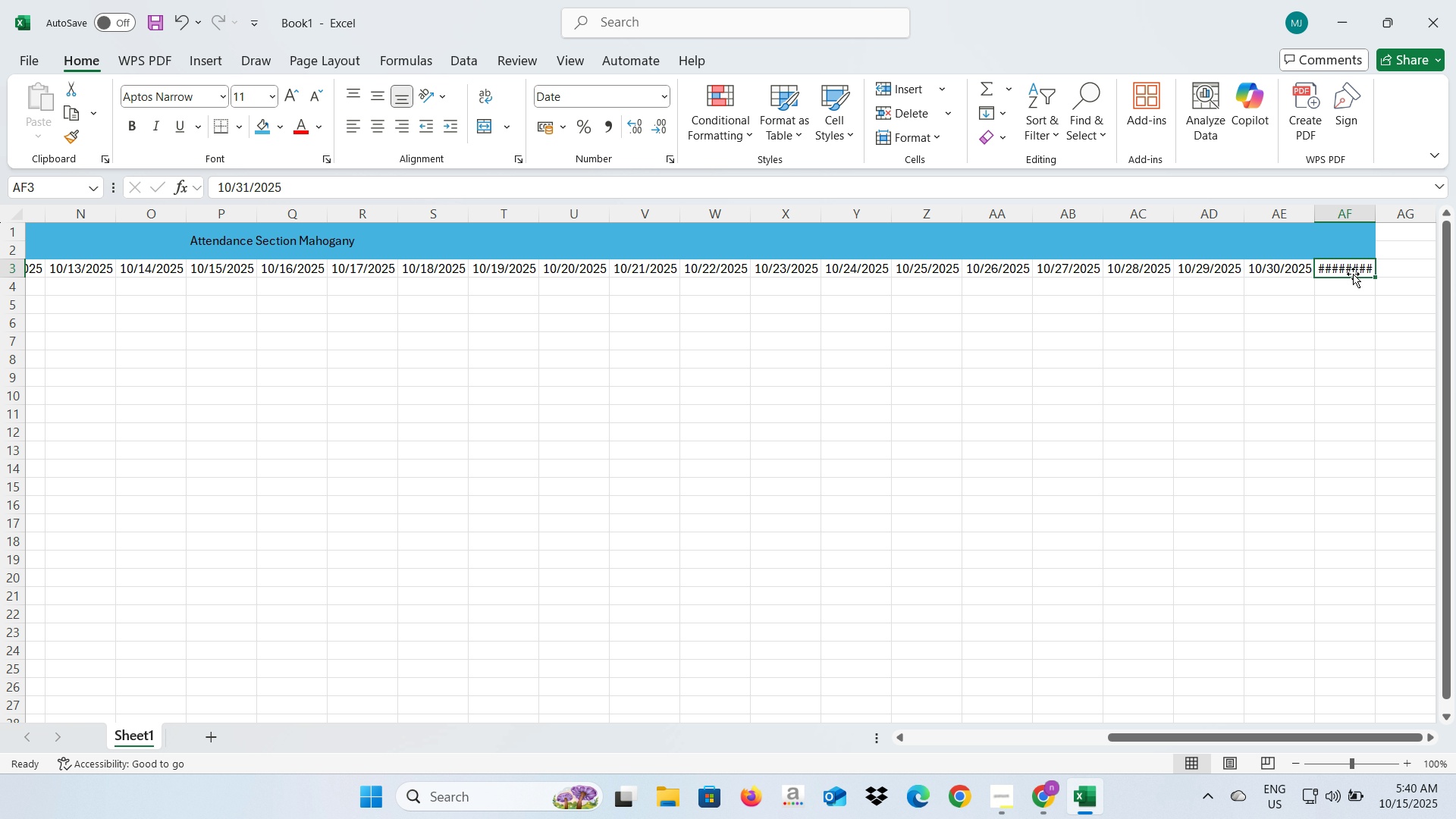 
triple_click([1353, 274])
 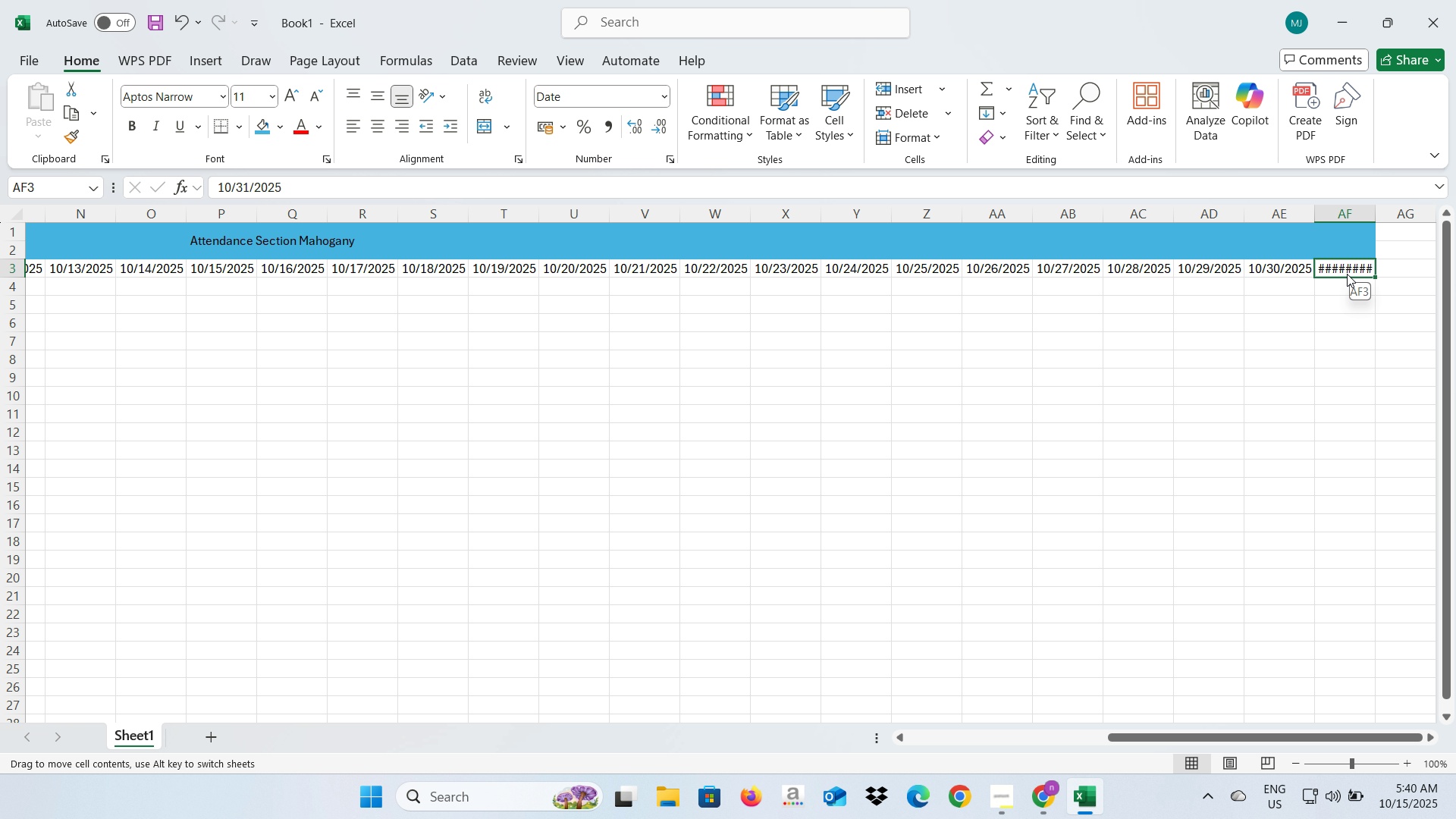 
double_click([1347, 274])
 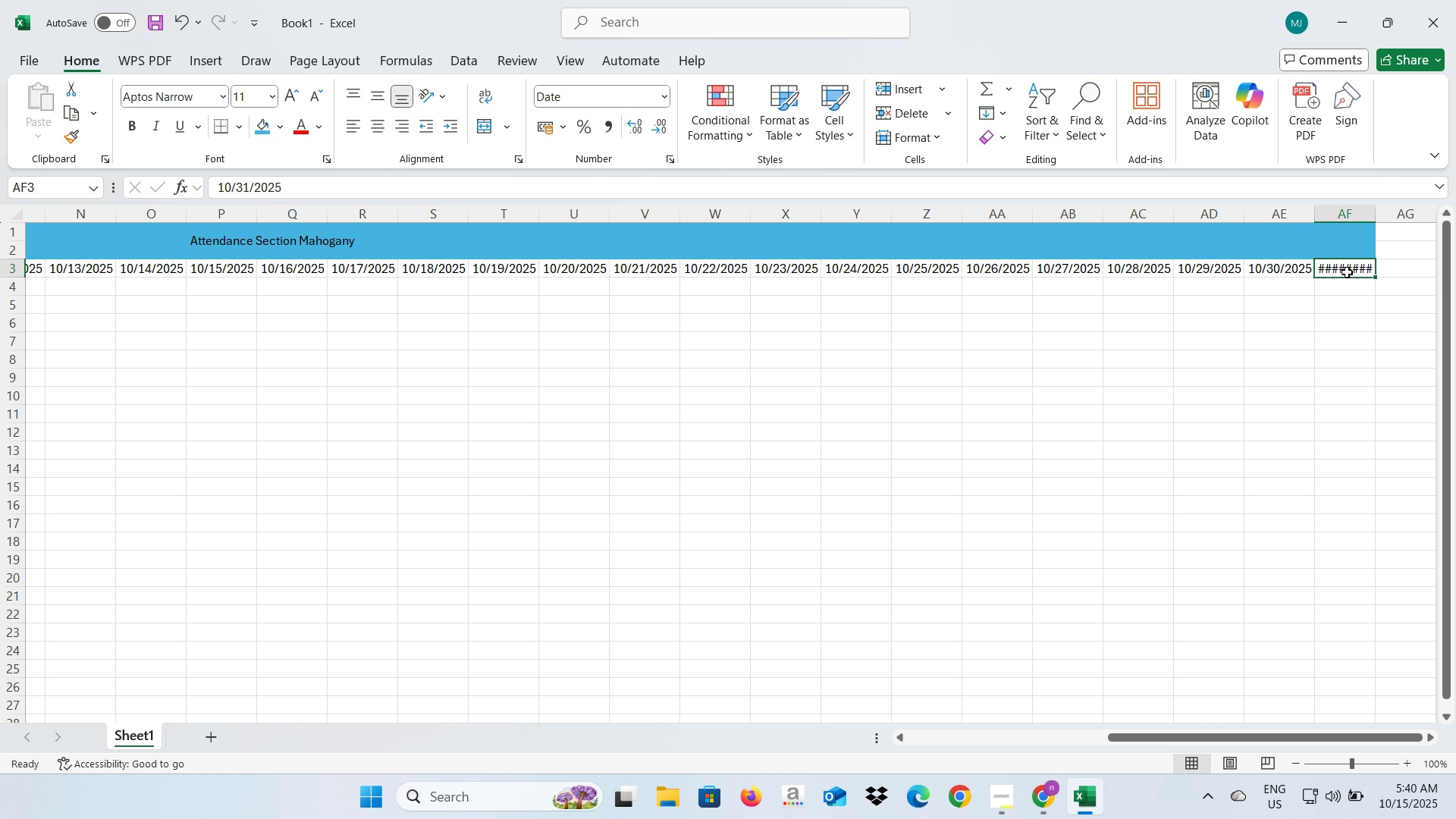 
double_click([1347, 272])
 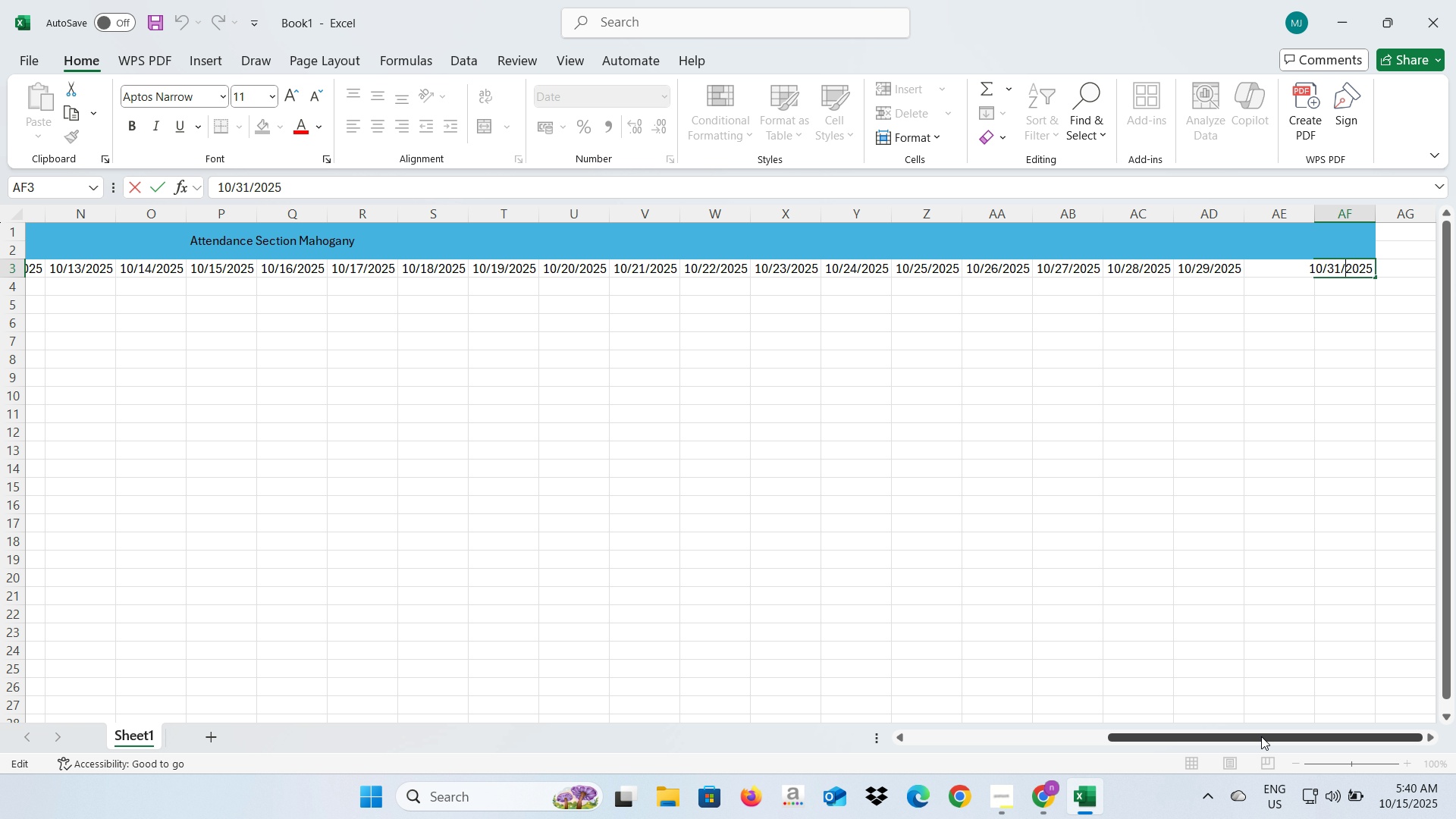 
left_click_drag(start_coordinate=[1261, 739], to_coordinate=[971, 748])
 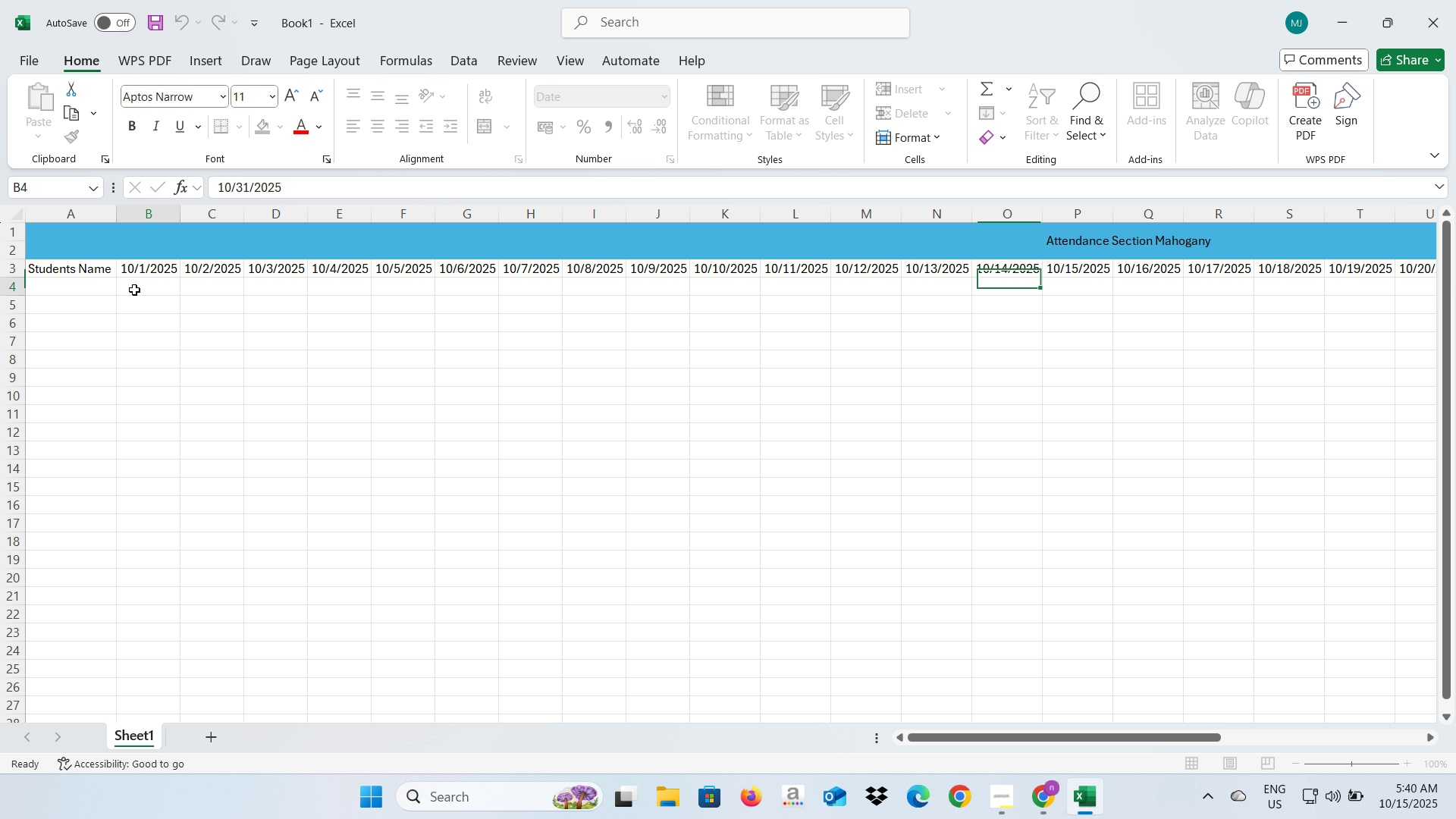 
left_click([134, 290])
 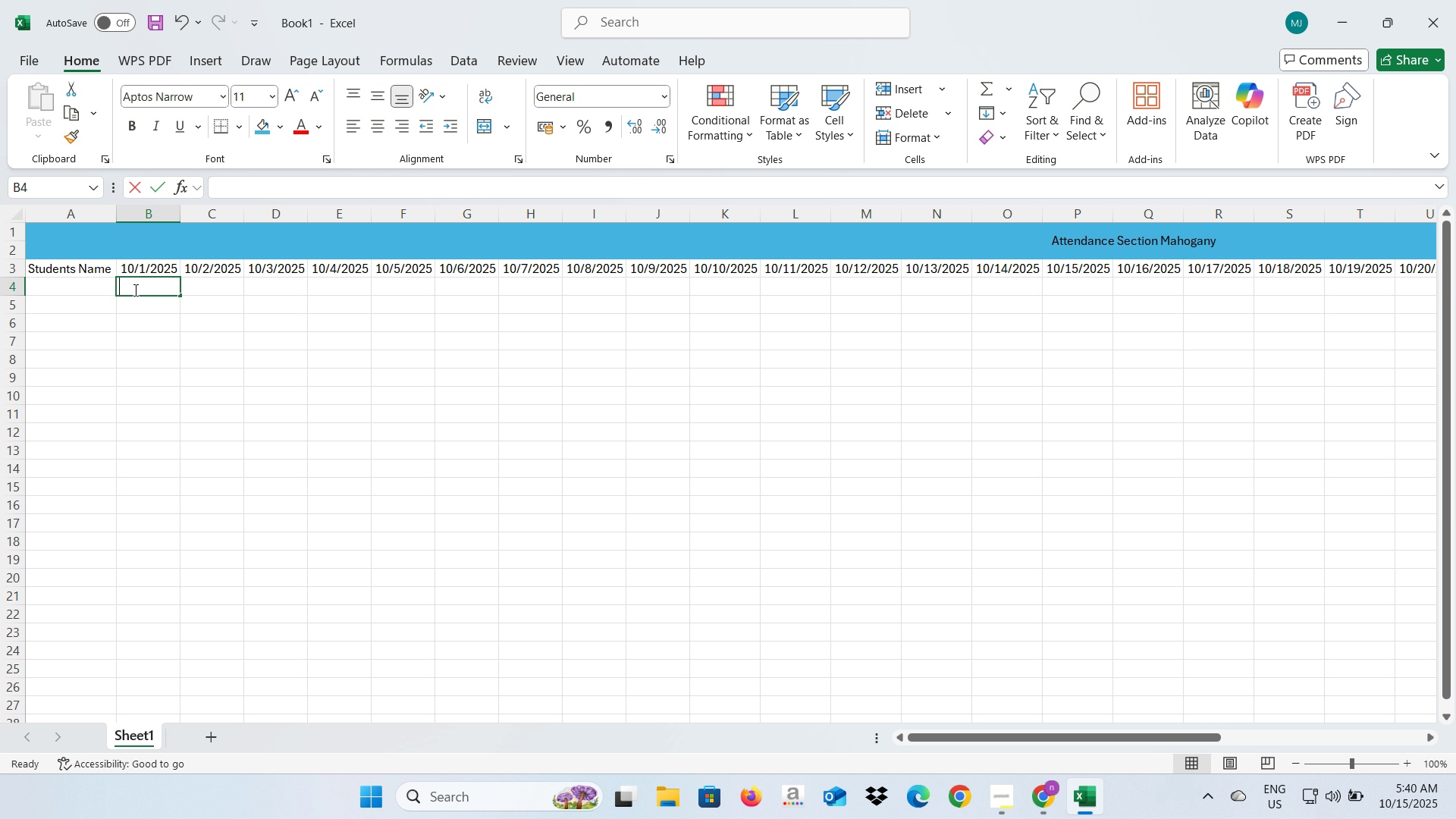 
type(Wednesday)
 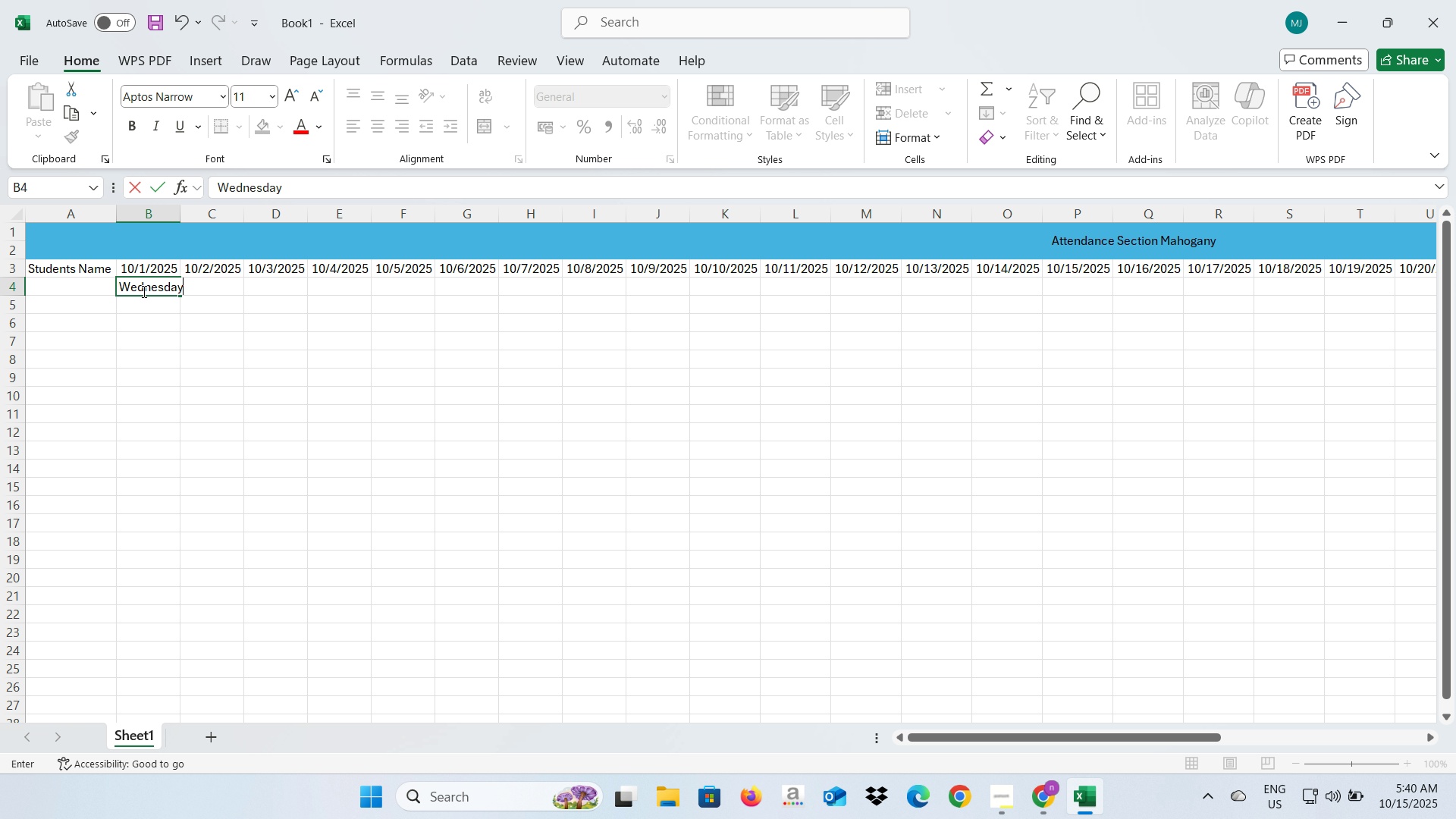 
left_click([220, 312])
 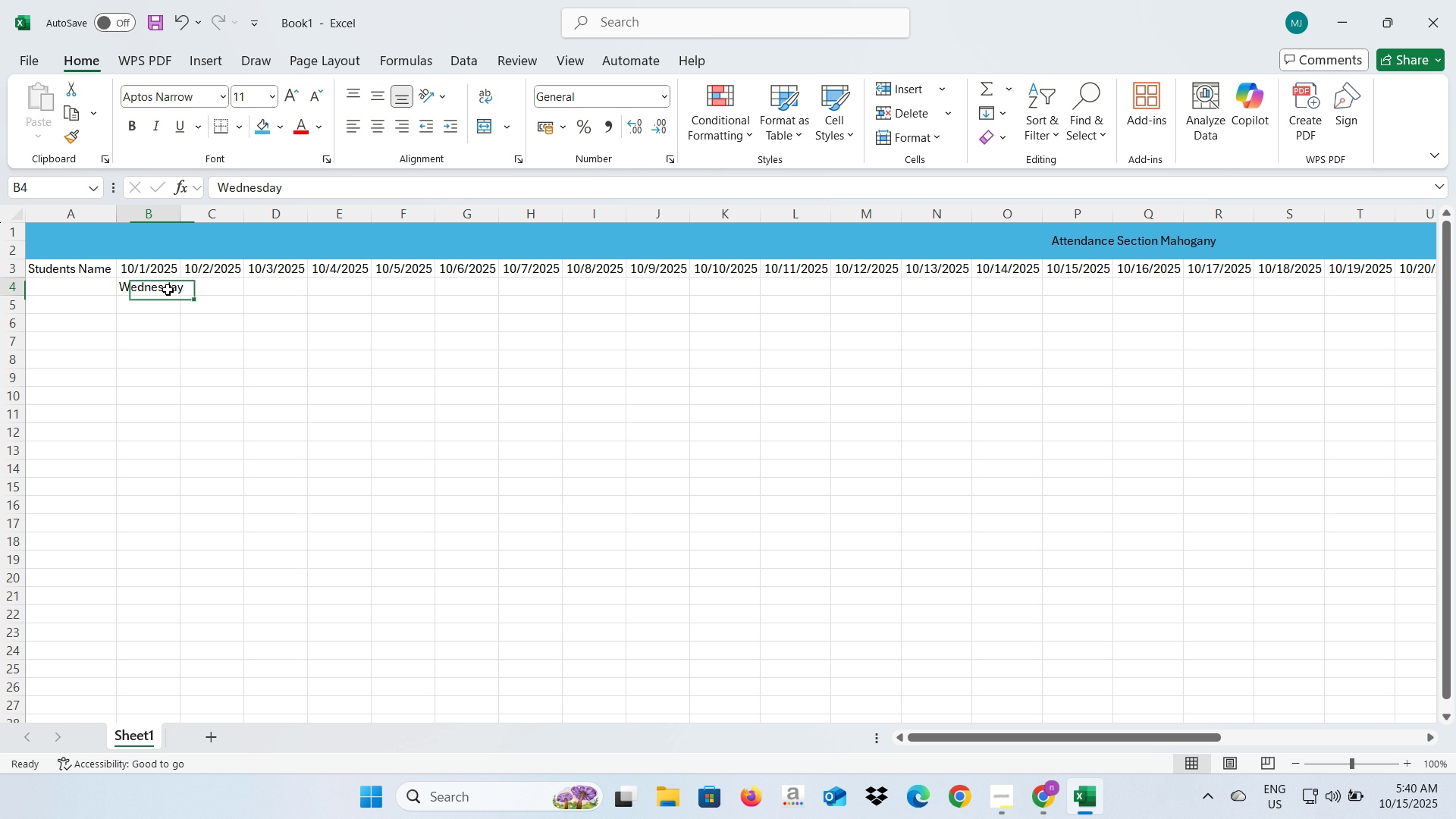 
left_click([168, 290])
 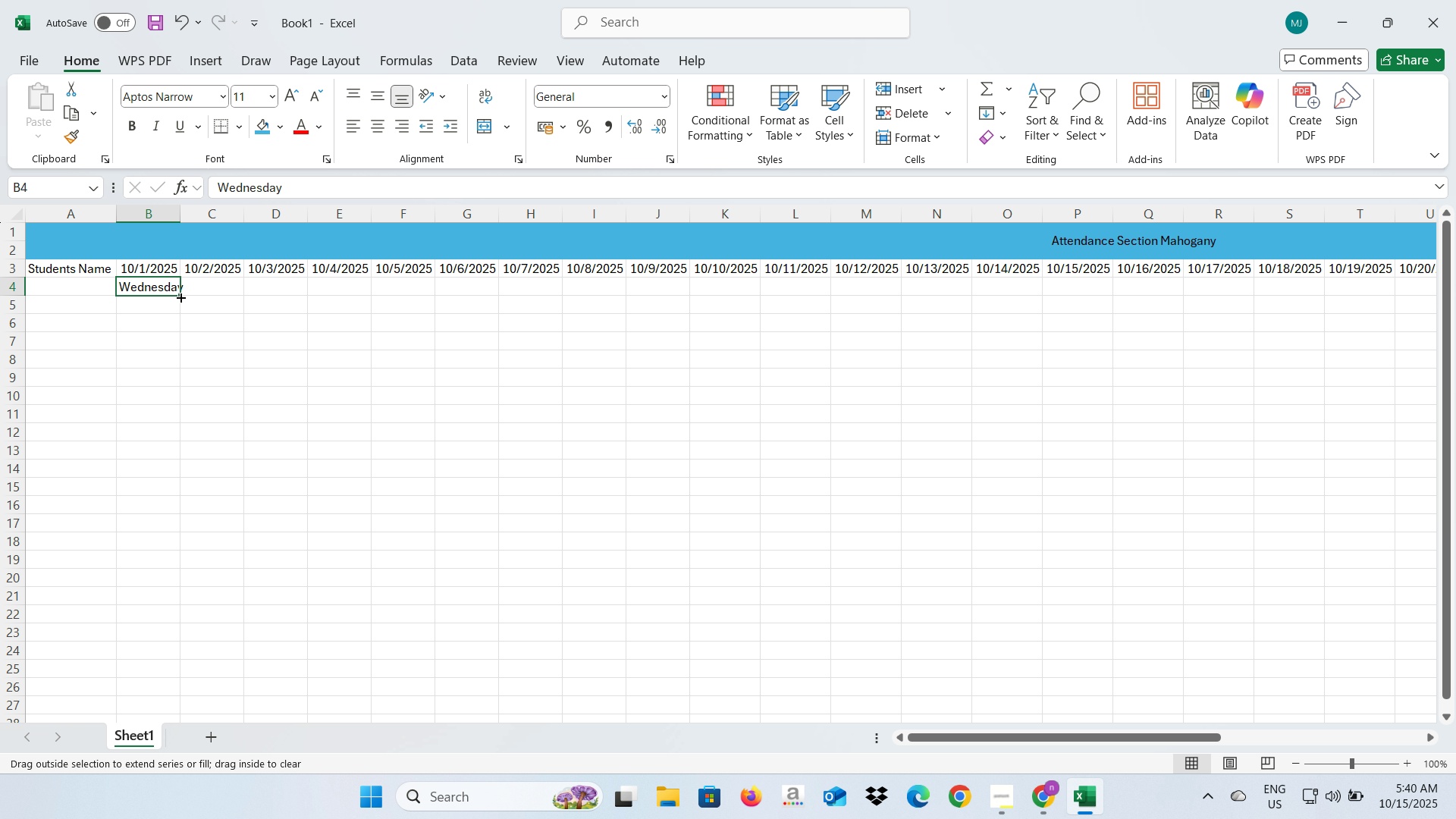 
left_click_drag(start_coordinate=[180, 297], to_coordinate=[230, 297])
 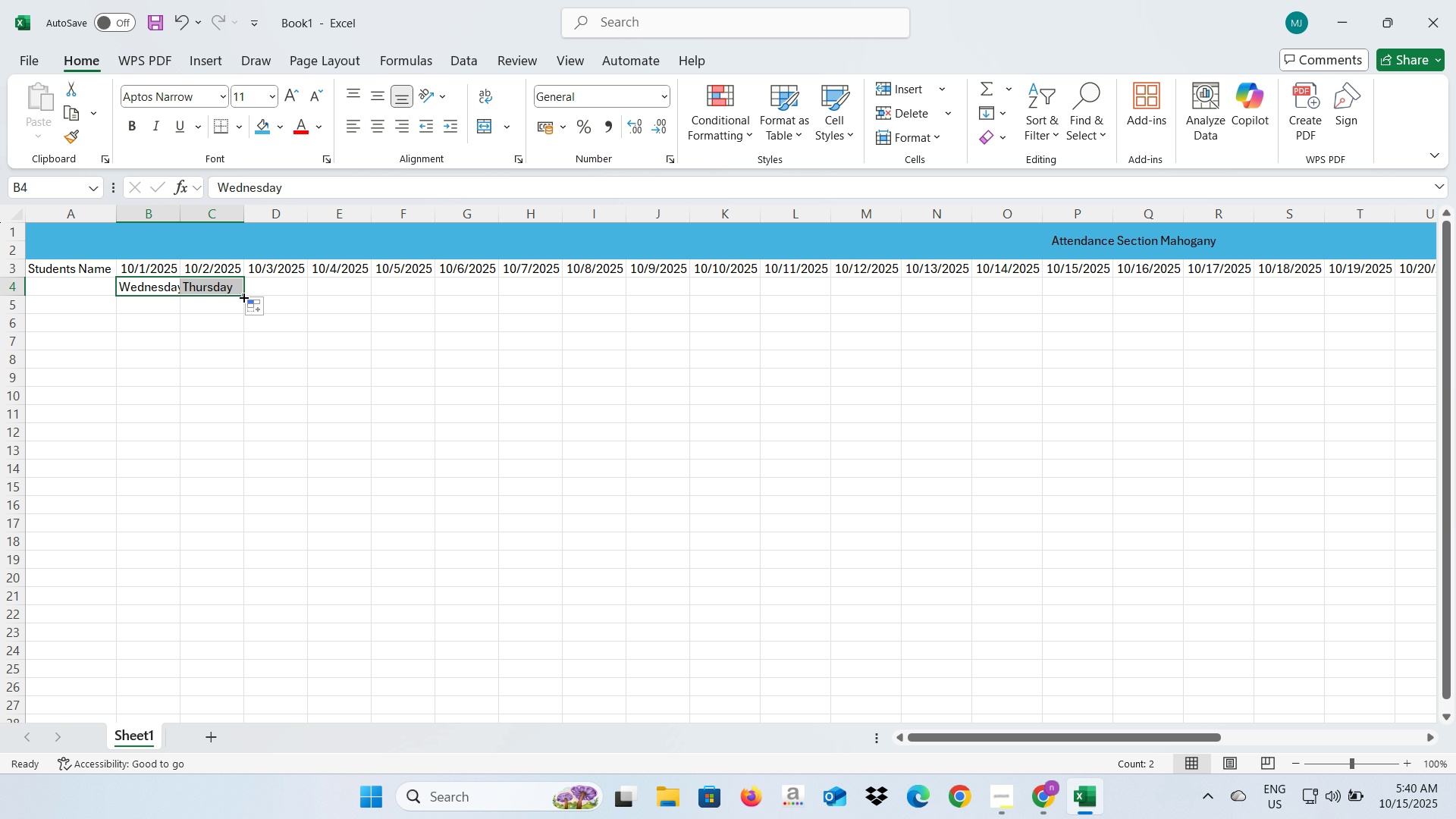 
left_click_drag(start_coordinate=[243, 297], to_coordinate=[1348, 332])
 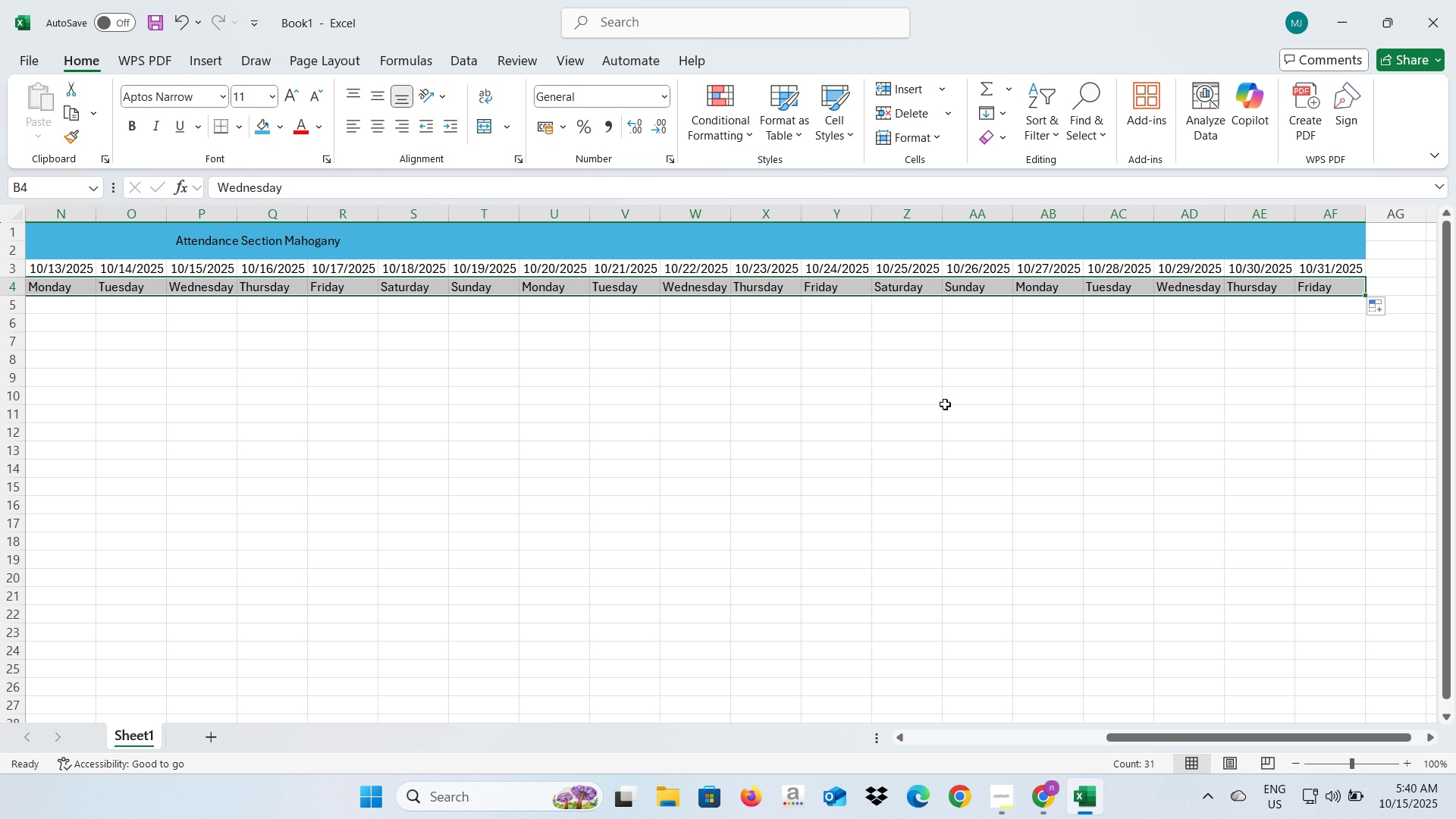 
left_click([943, 417])
 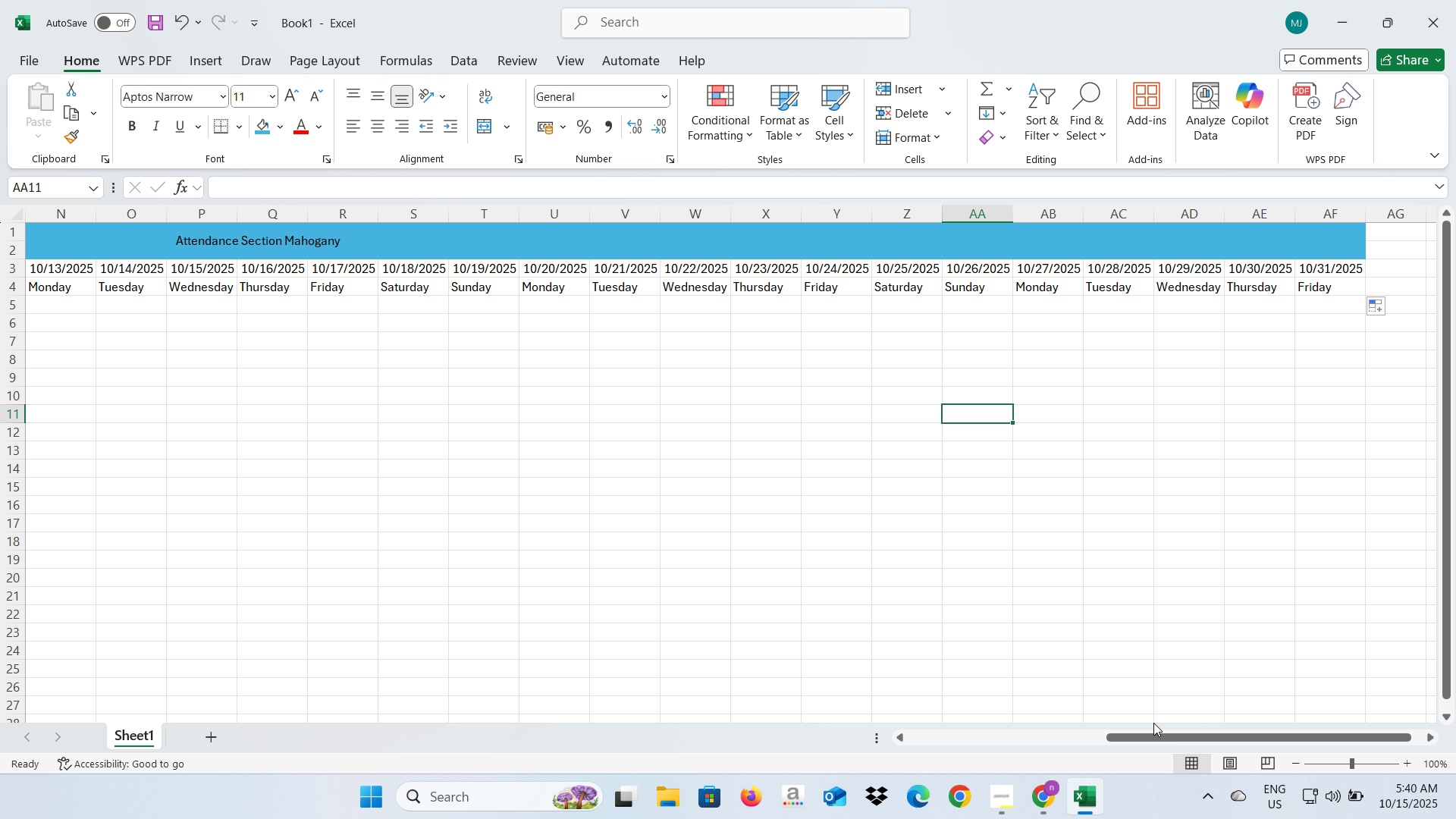 
left_click_drag(start_coordinate=[1155, 736], to_coordinate=[874, 763])
 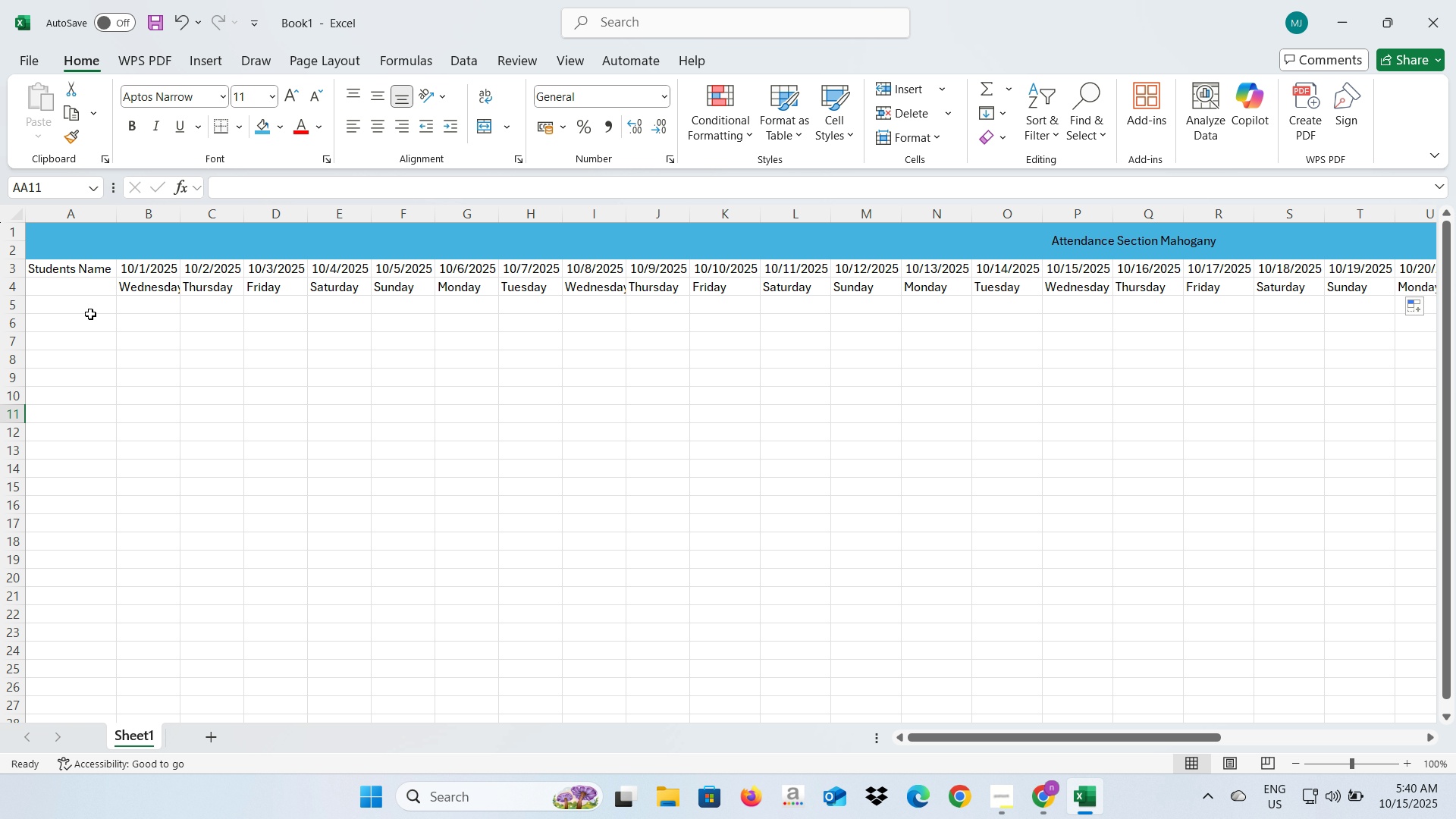 
left_click([90, 313])
 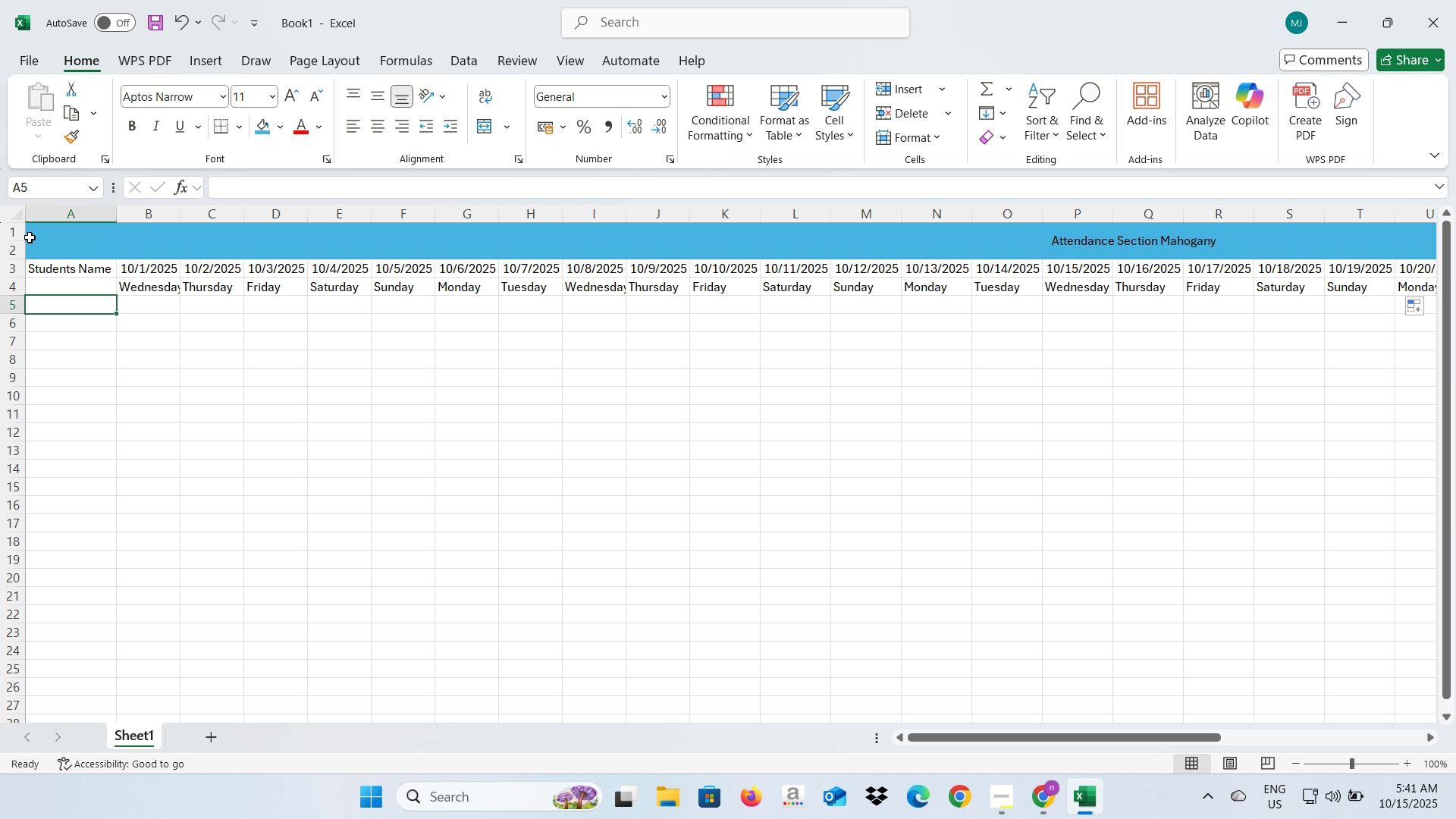 
hold_key(key=ControlLeft, duration=0.92)
 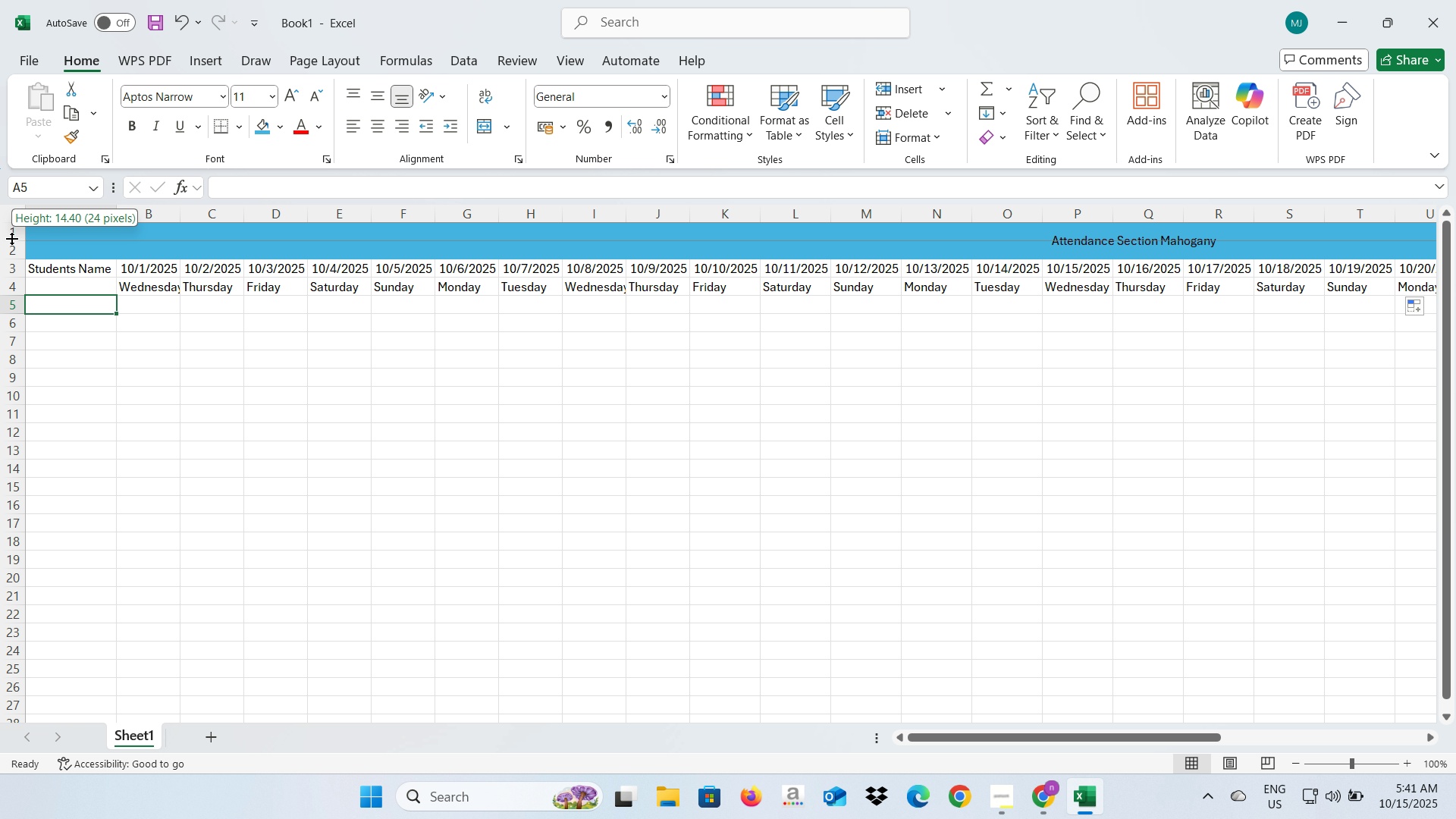 
left_click([11, 238])
 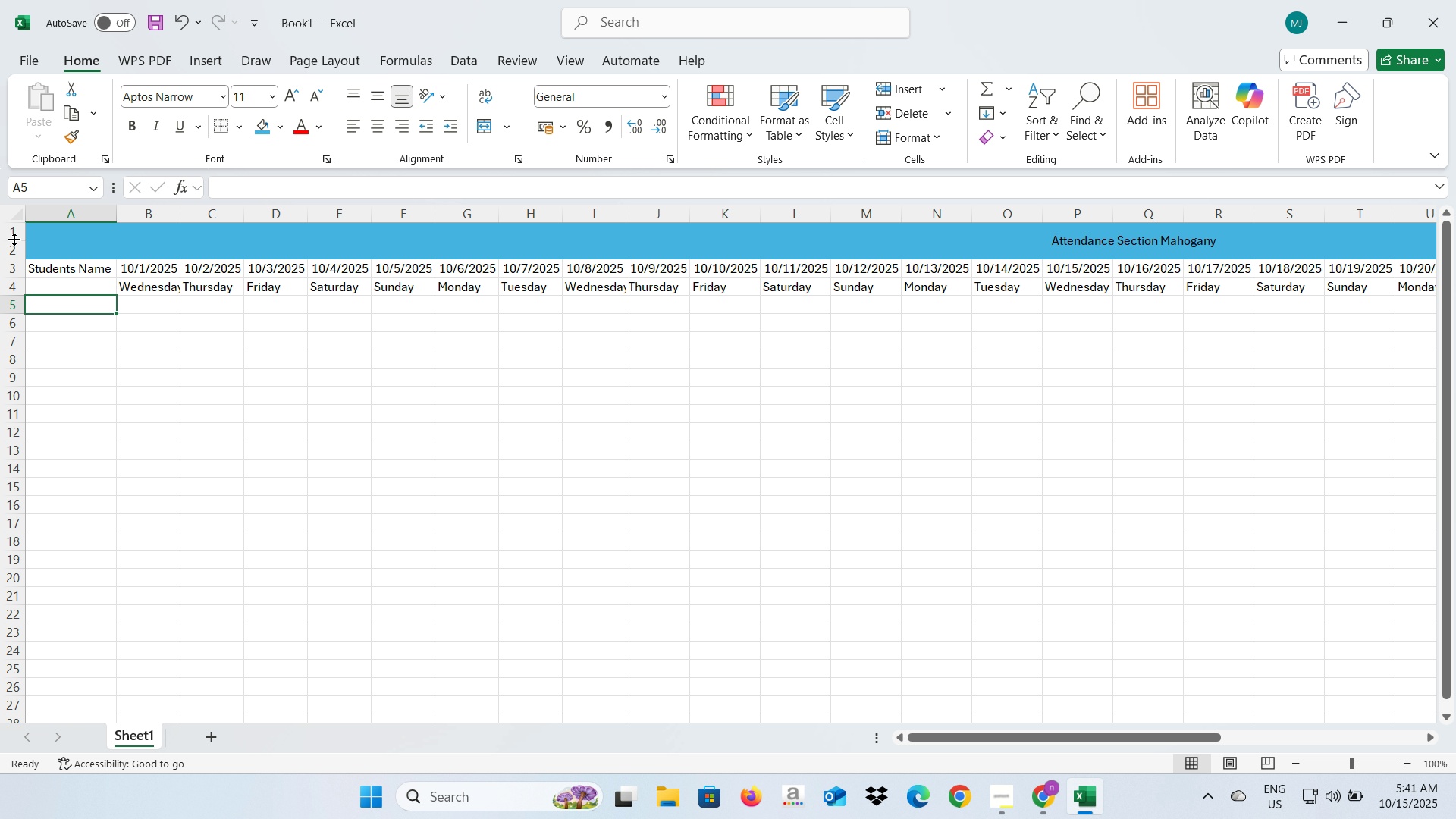 
left_click_drag(start_coordinate=[11, 228], to_coordinate=[11, 263])
 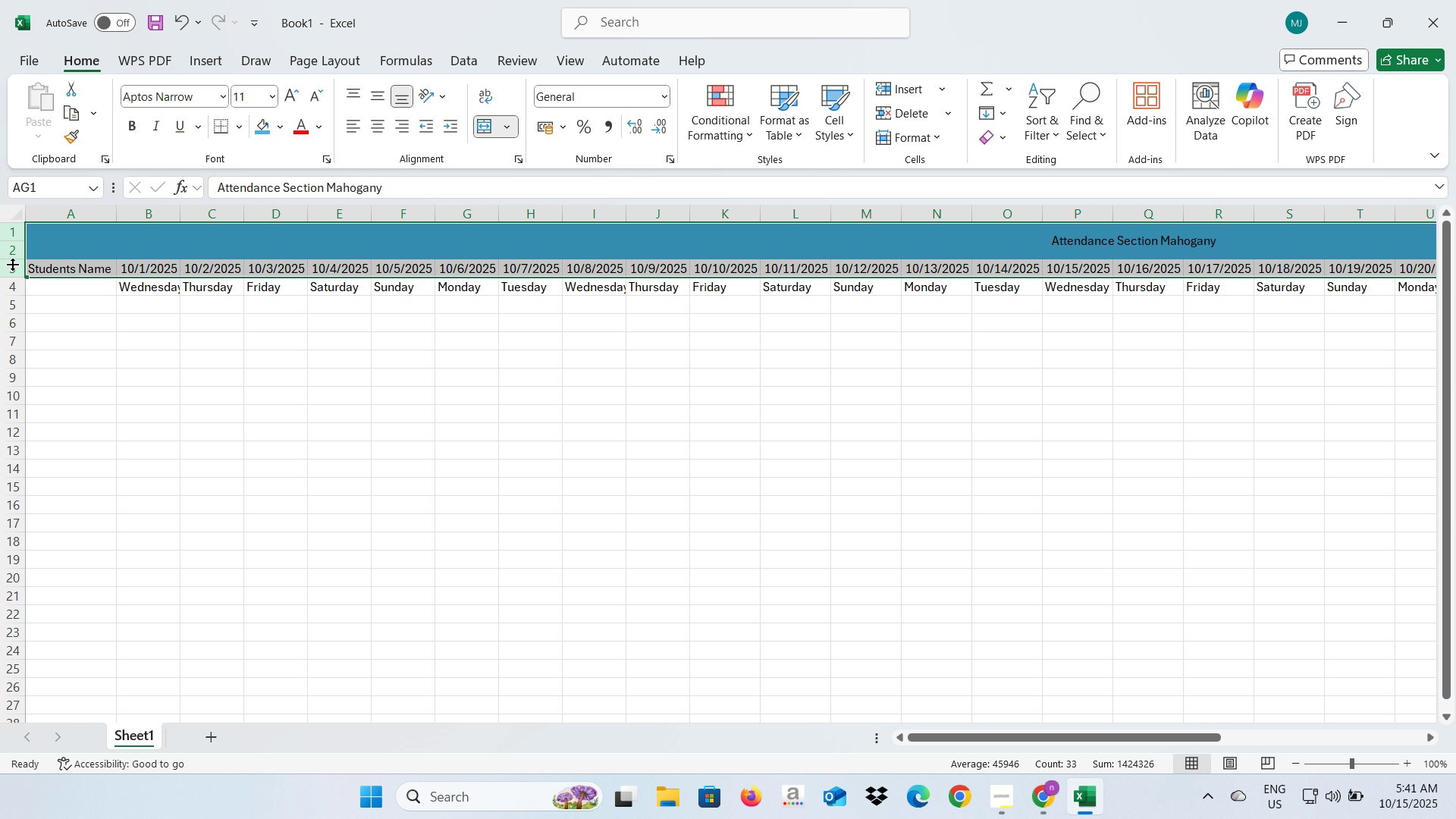 
wait(10.33)
 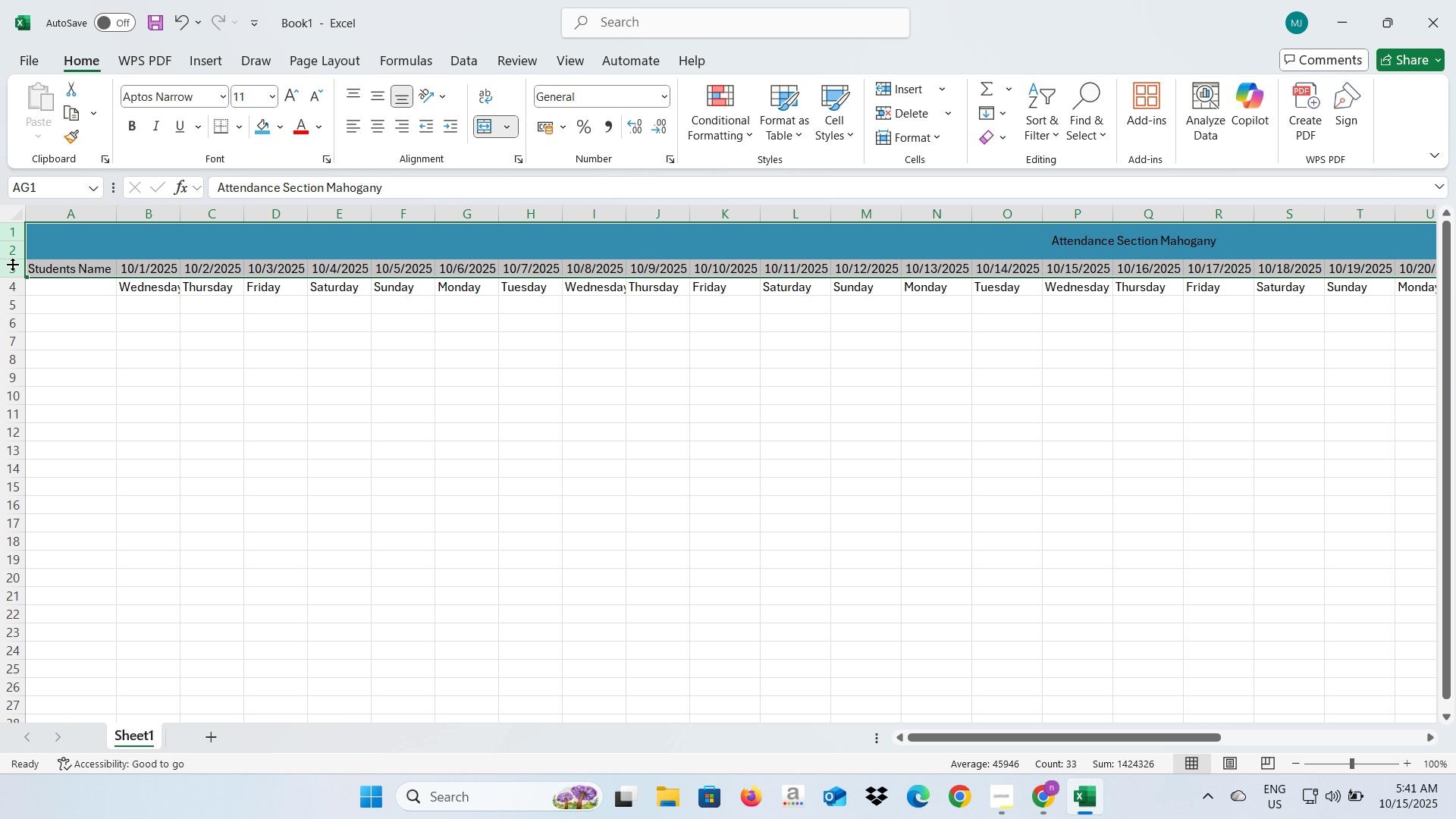 
left_click([921, 136])
 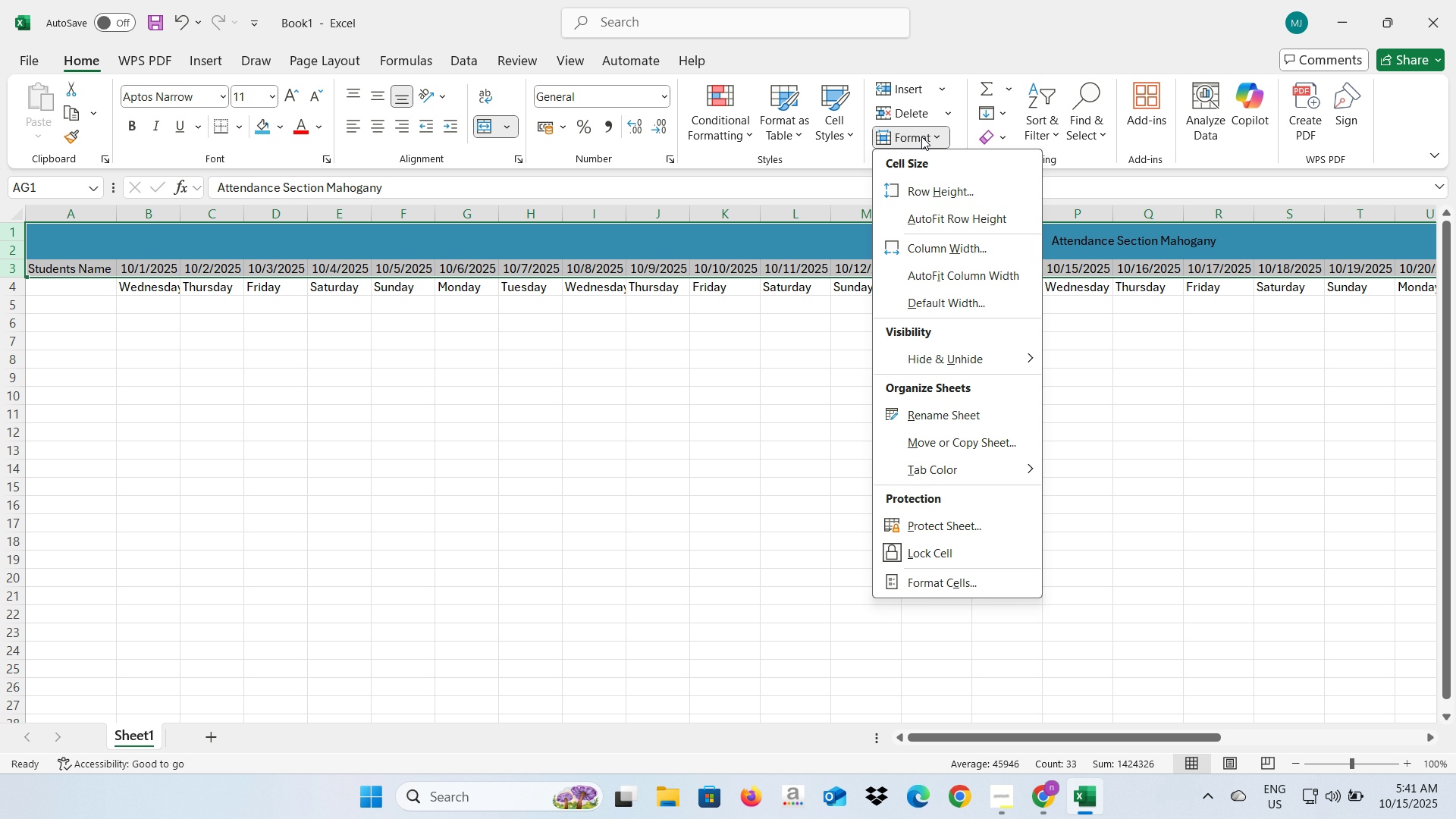 
wait(12.35)
 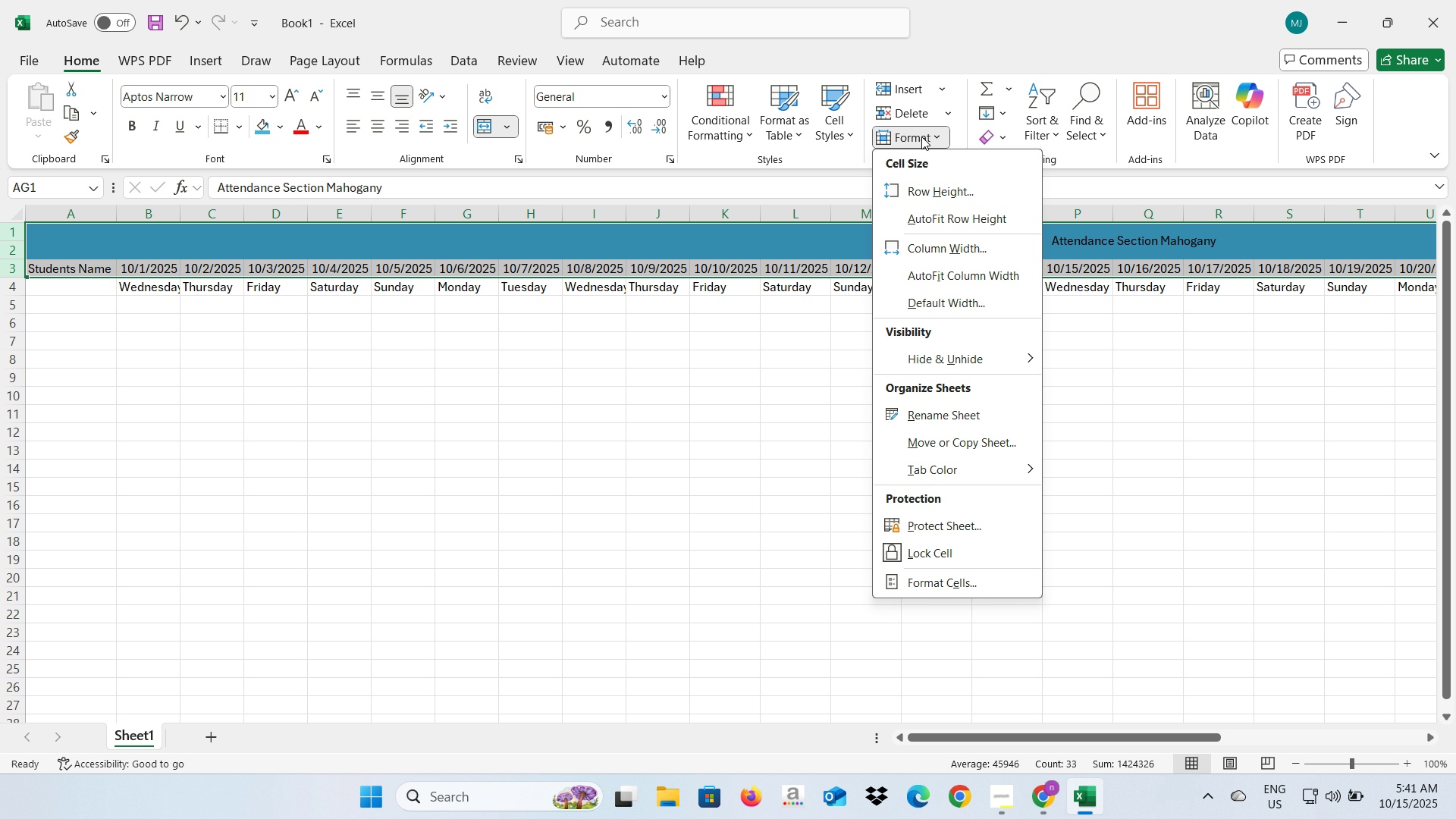 
left_click([1177, 175])
 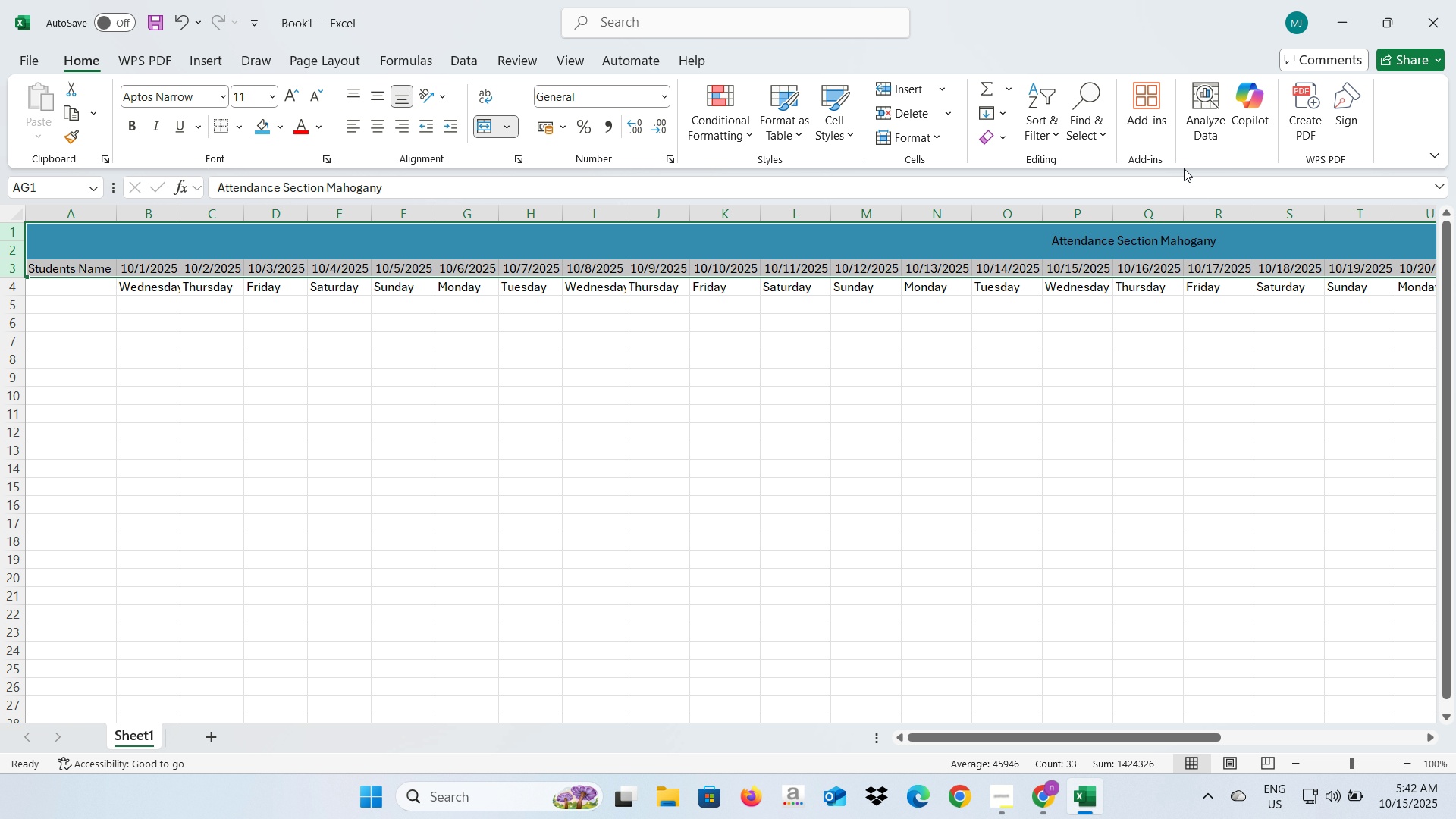 
wait(35.42)
 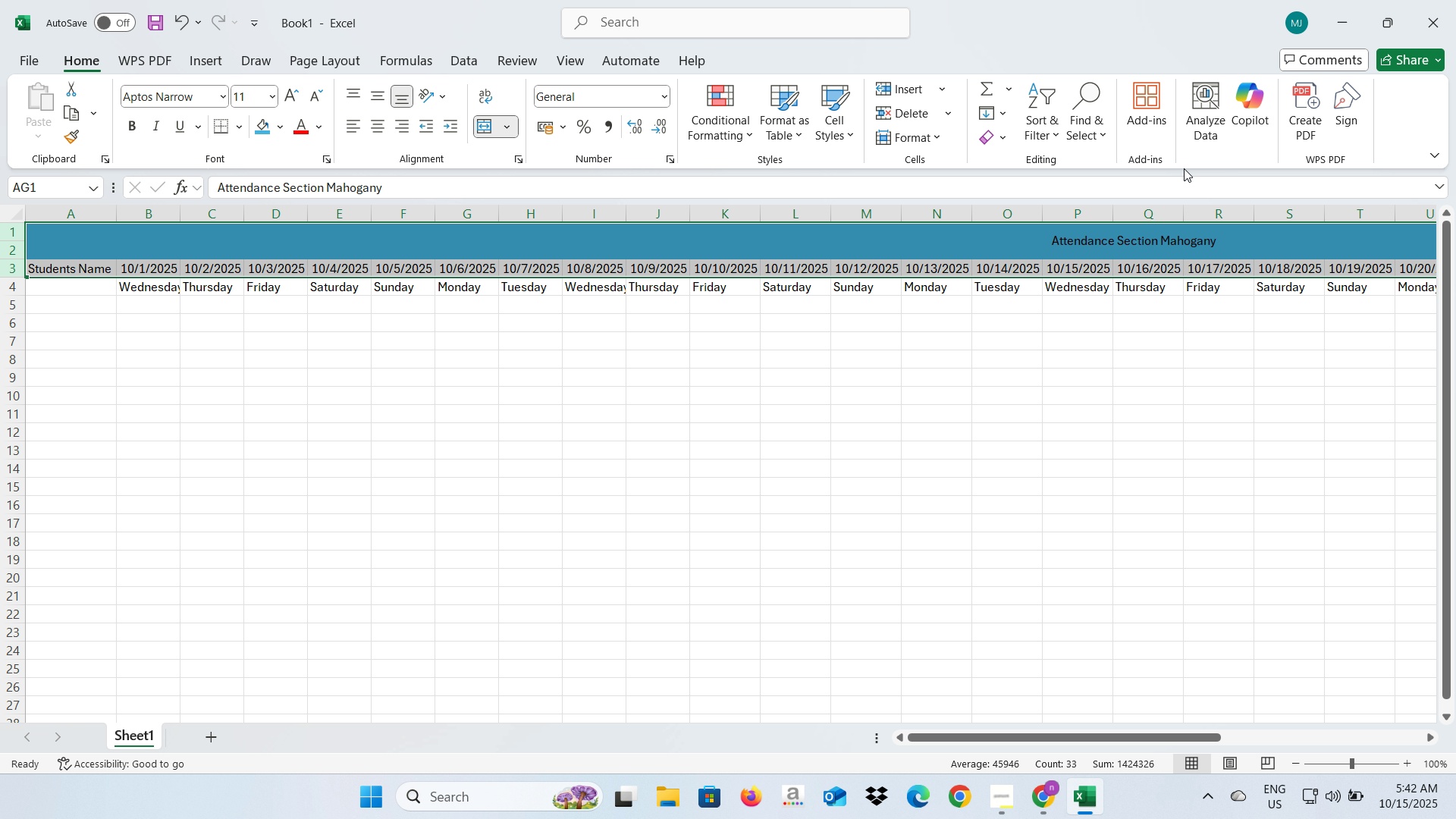 
left_click([562, 57])
 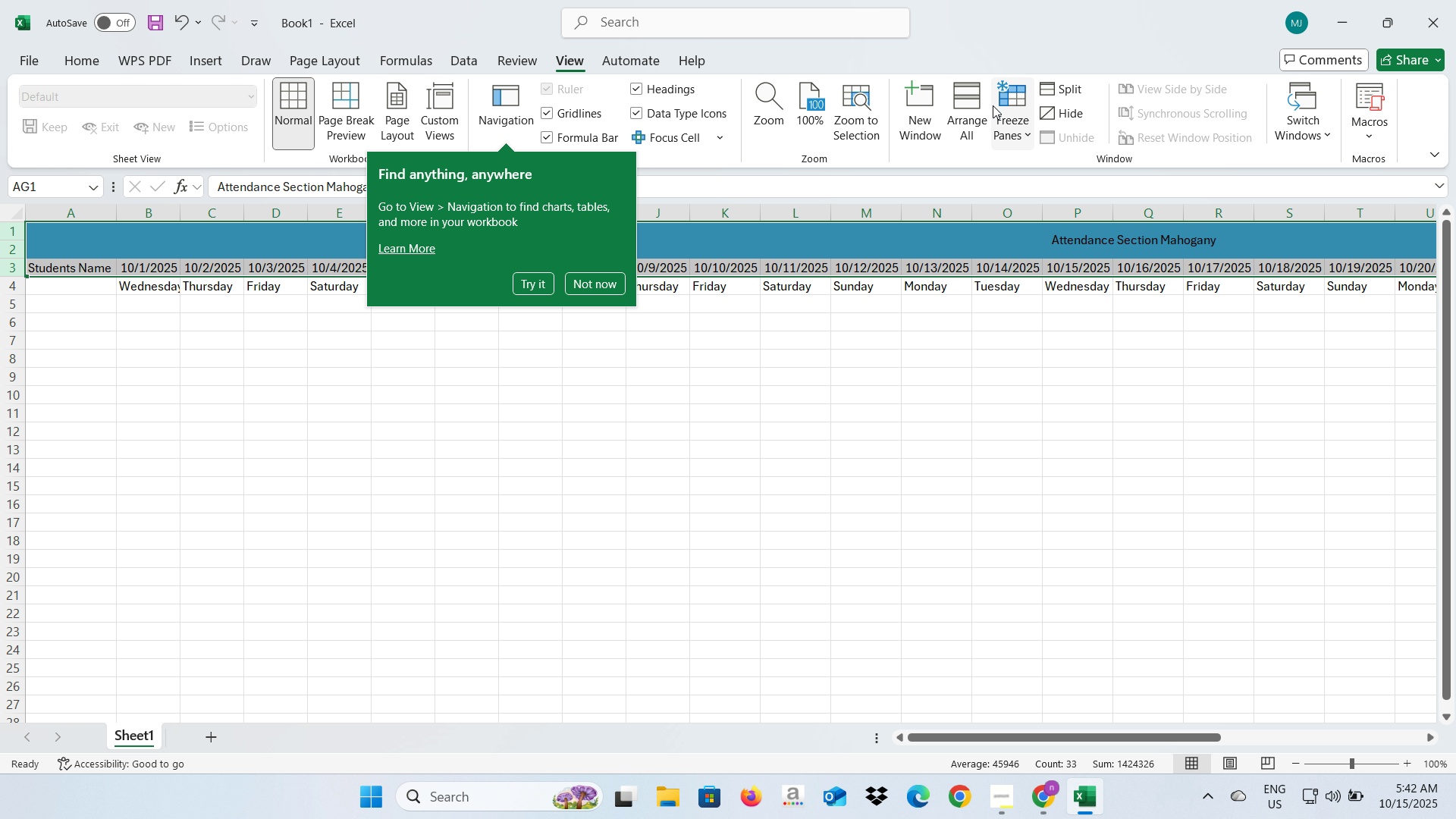 
left_click([1005, 98])
 